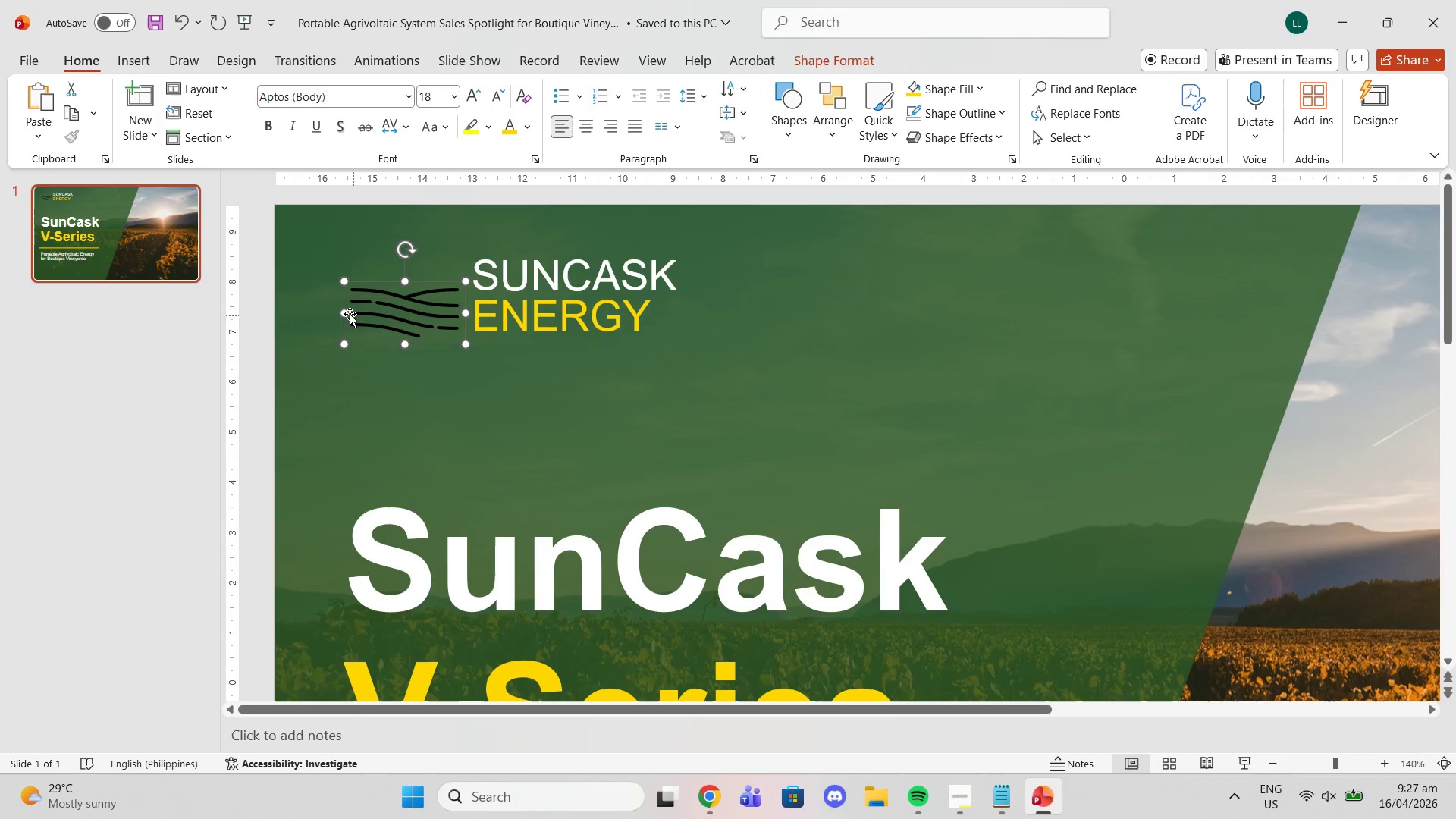 
left_click_drag(start_coordinate=[347, 312], to_coordinate=[388, 306])
 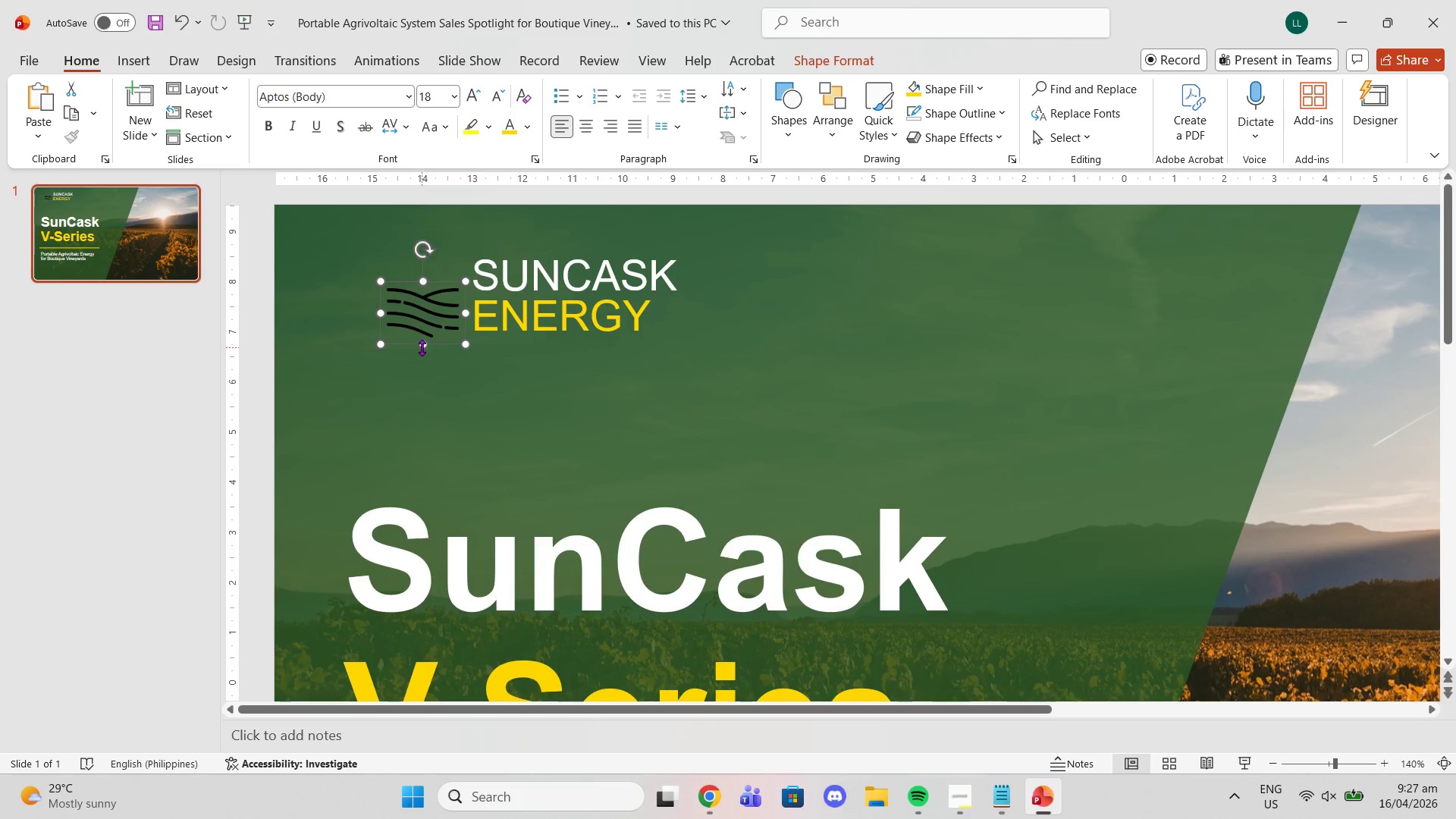 
left_click_drag(start_coordinate=[422, 347], to_coordinate=[422, 334])
 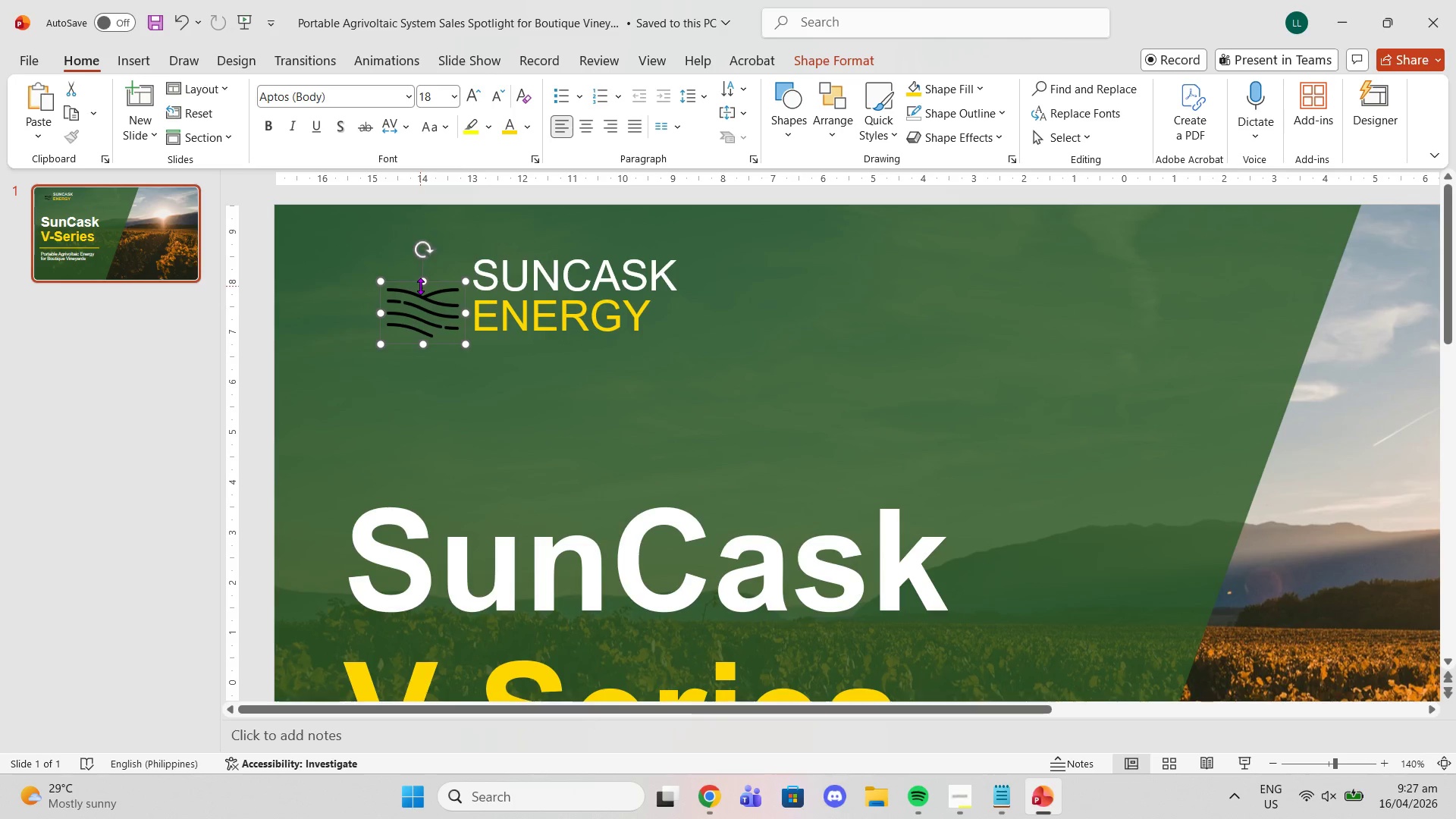 
left_click_drag(start_coordinate=[420, 286], to_coordinate=[420, 299])
 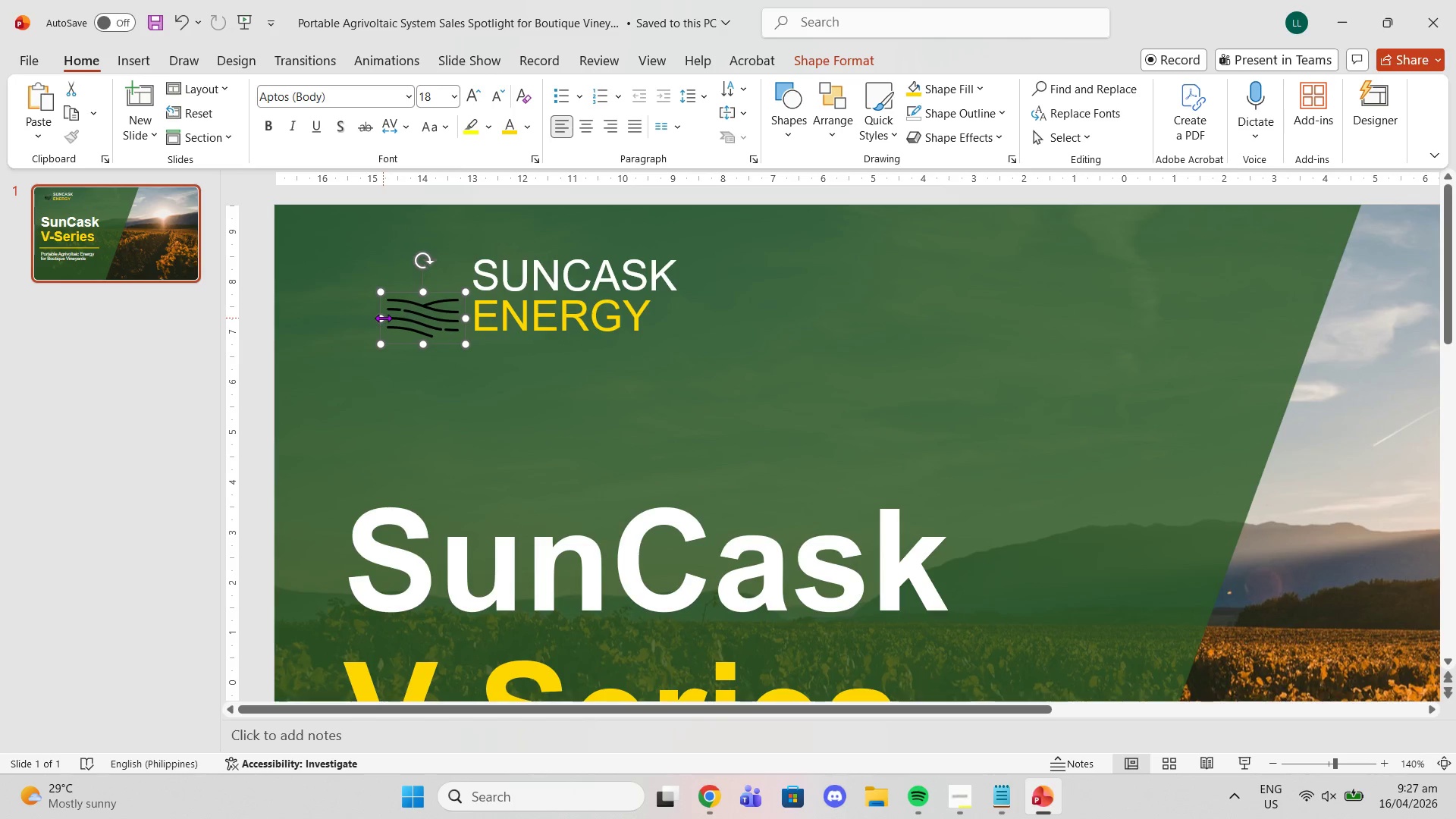 
left_click_drag(start_coordinate=[383, 318], to_coordinate=[390, 315])
 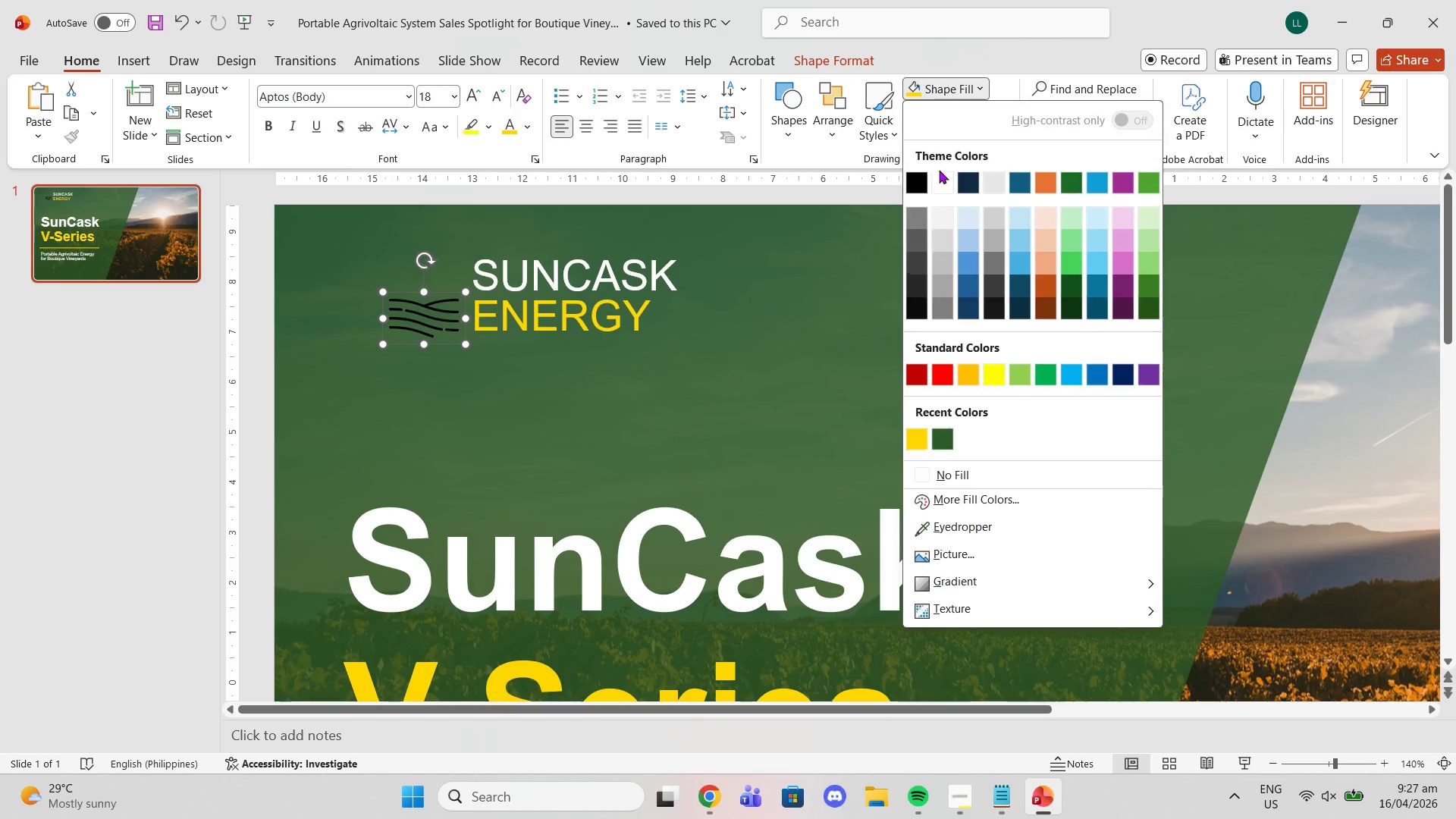 
wait(5.44)
 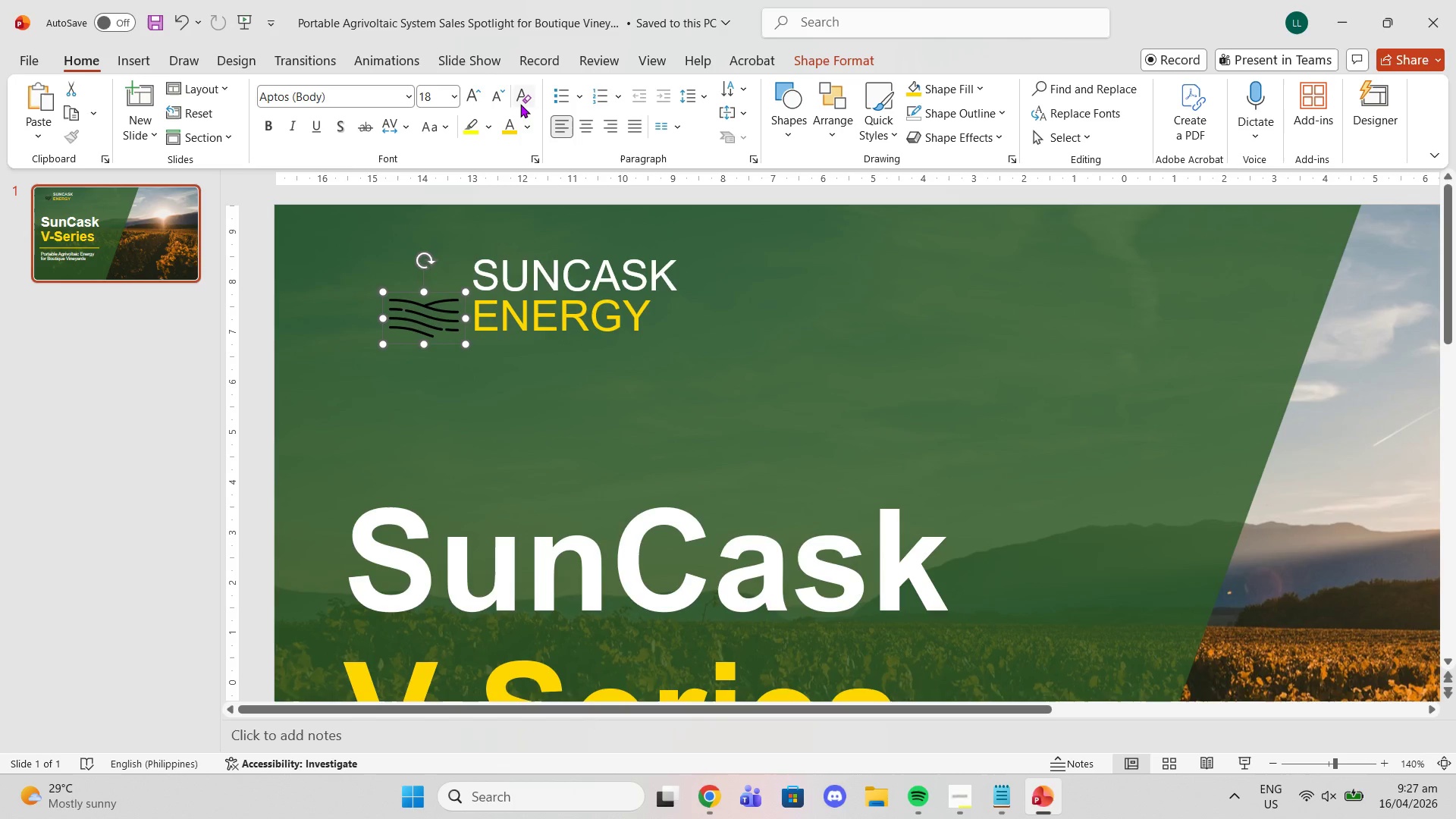 
left_click([966, 440])
 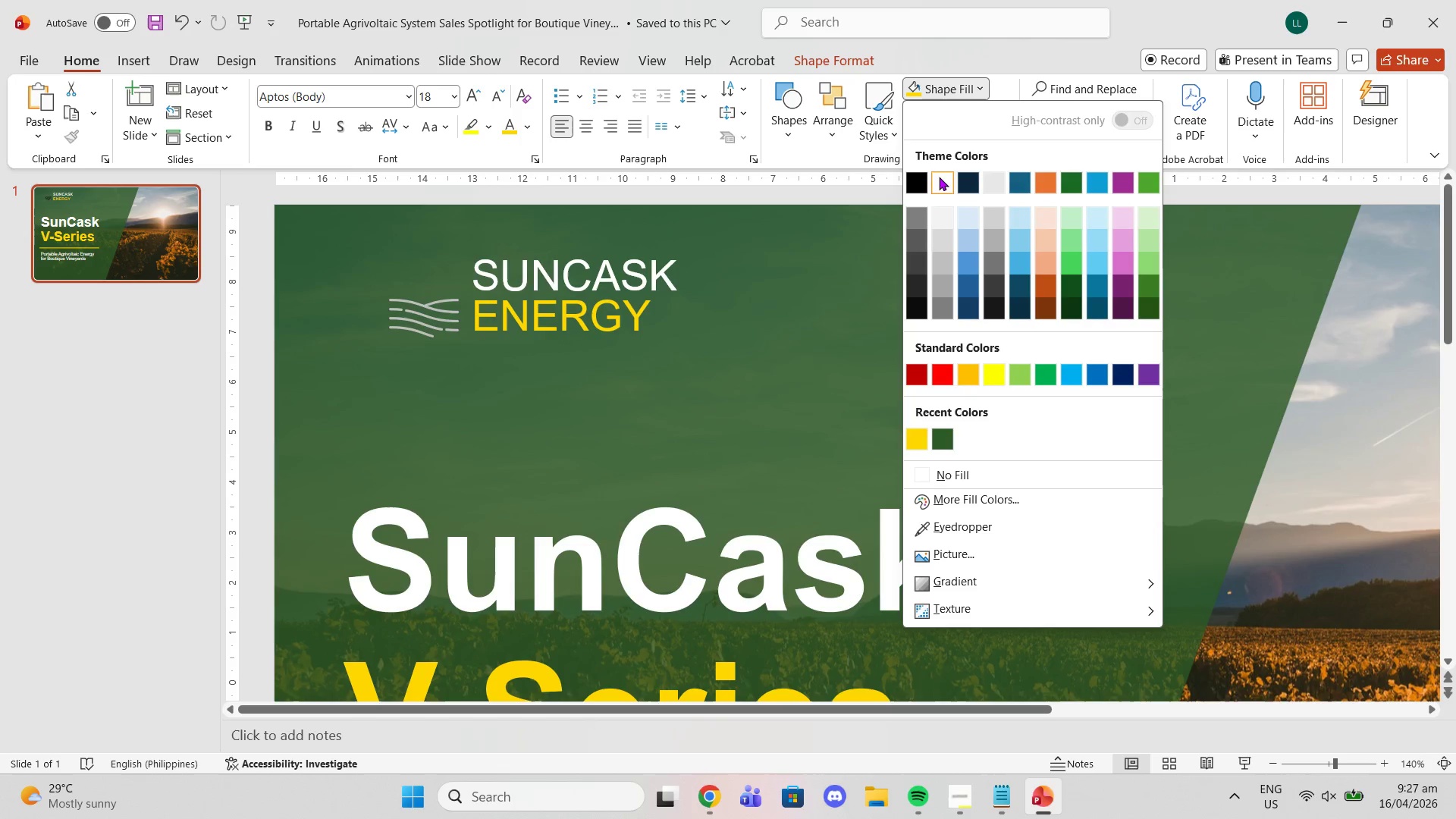 
left_click([939, 177])
 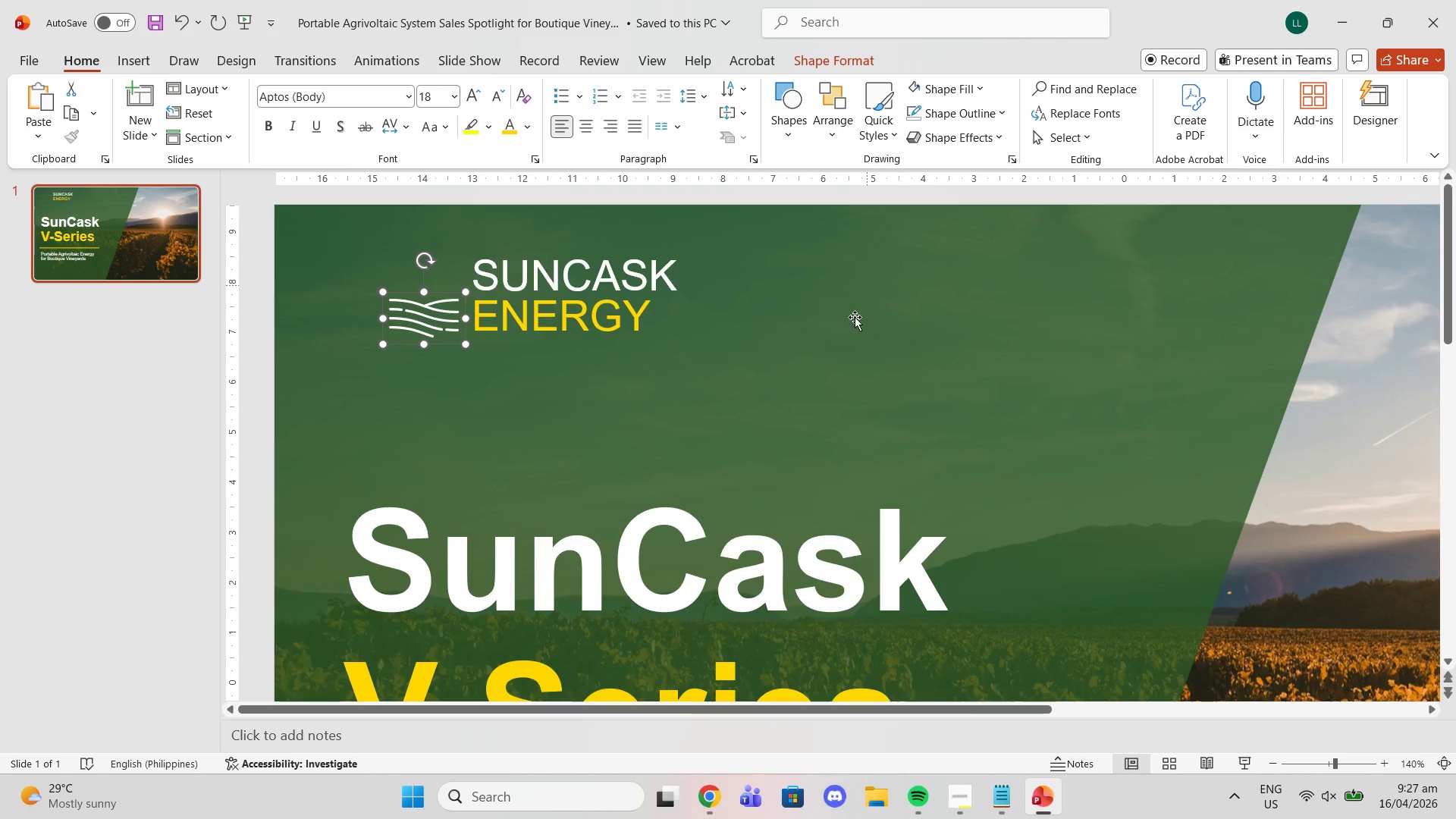 
left_click([855, 347])
 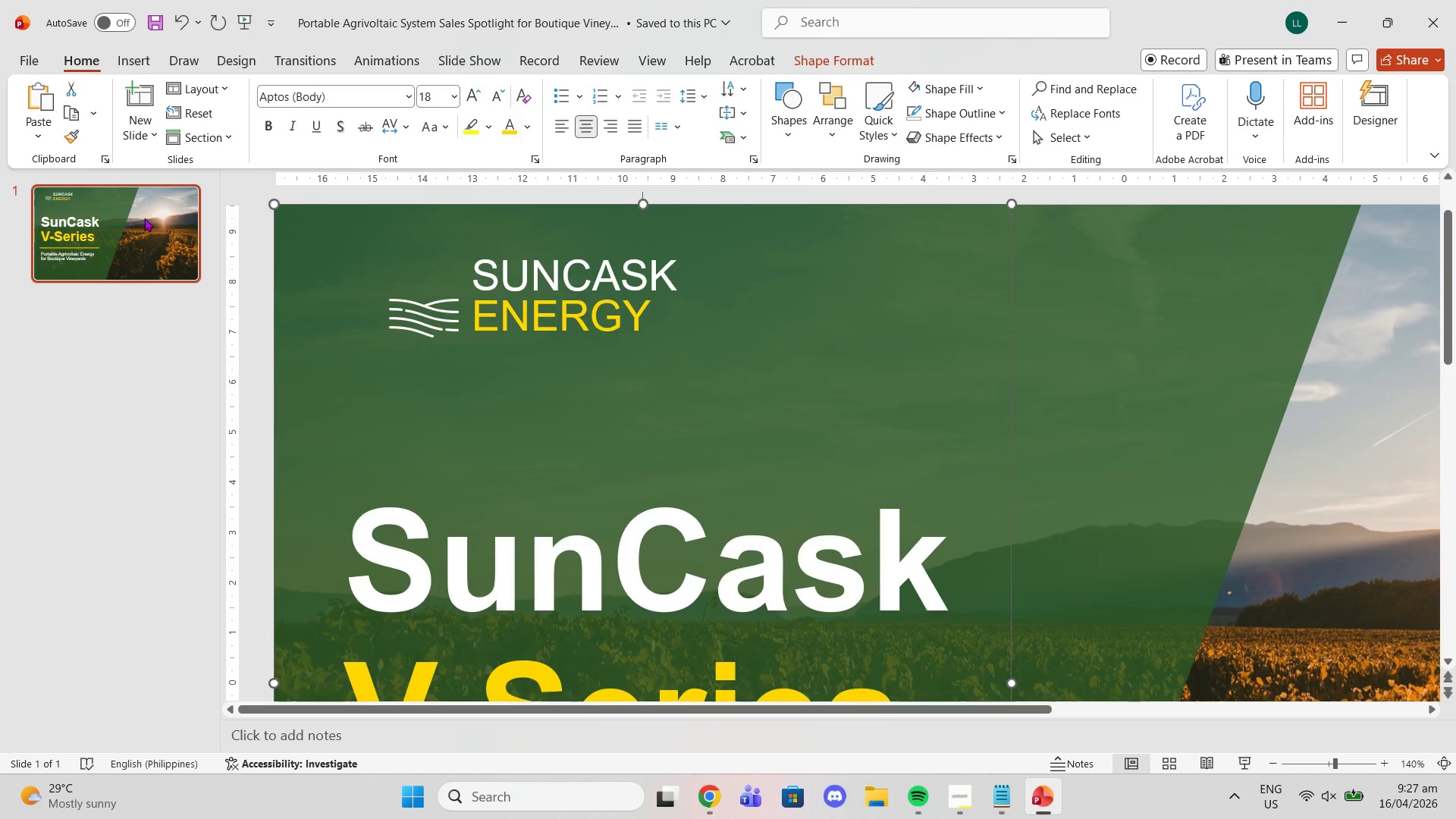 
left_click([144, 51])
 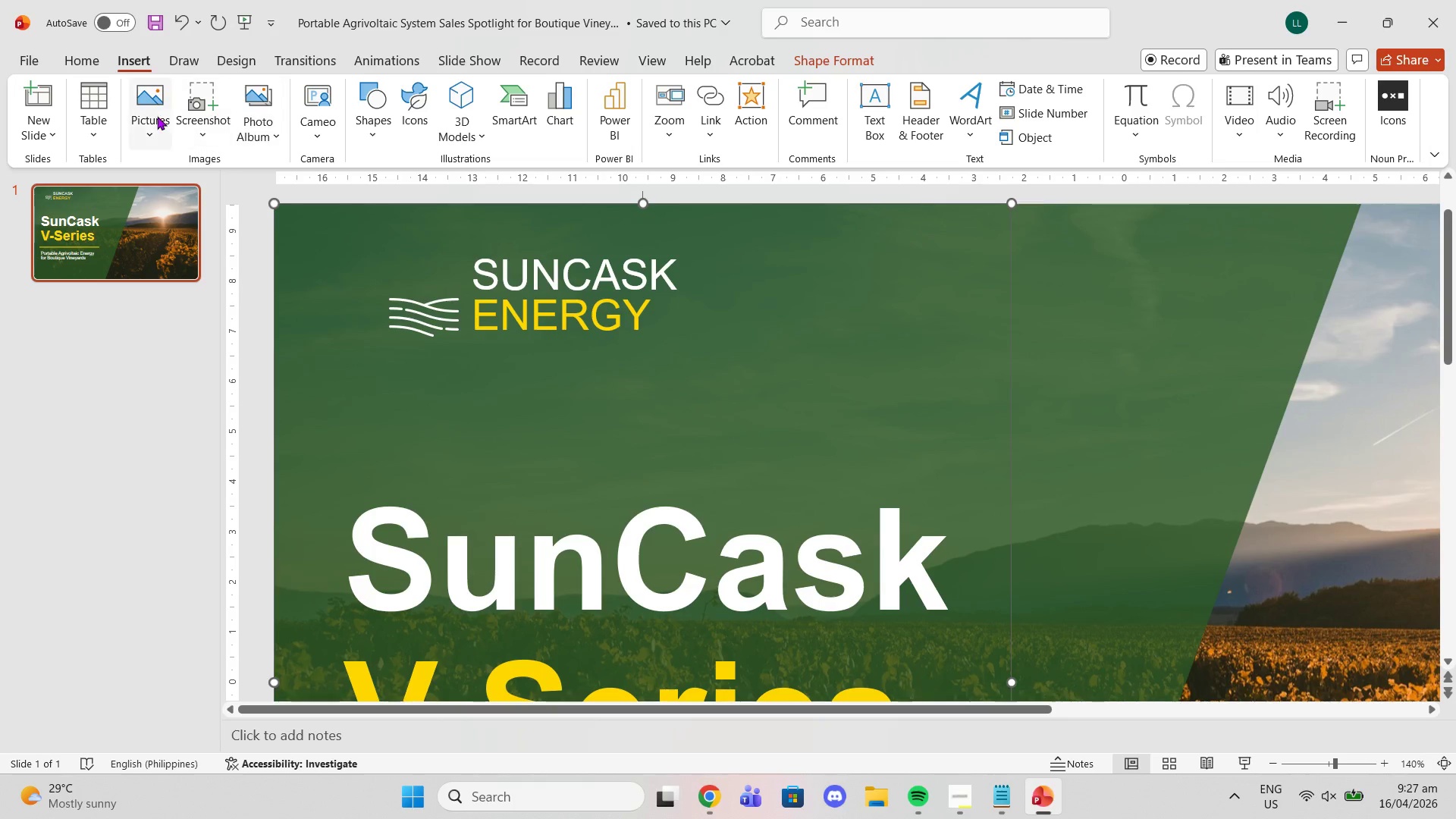 
left_click([146, 115])
 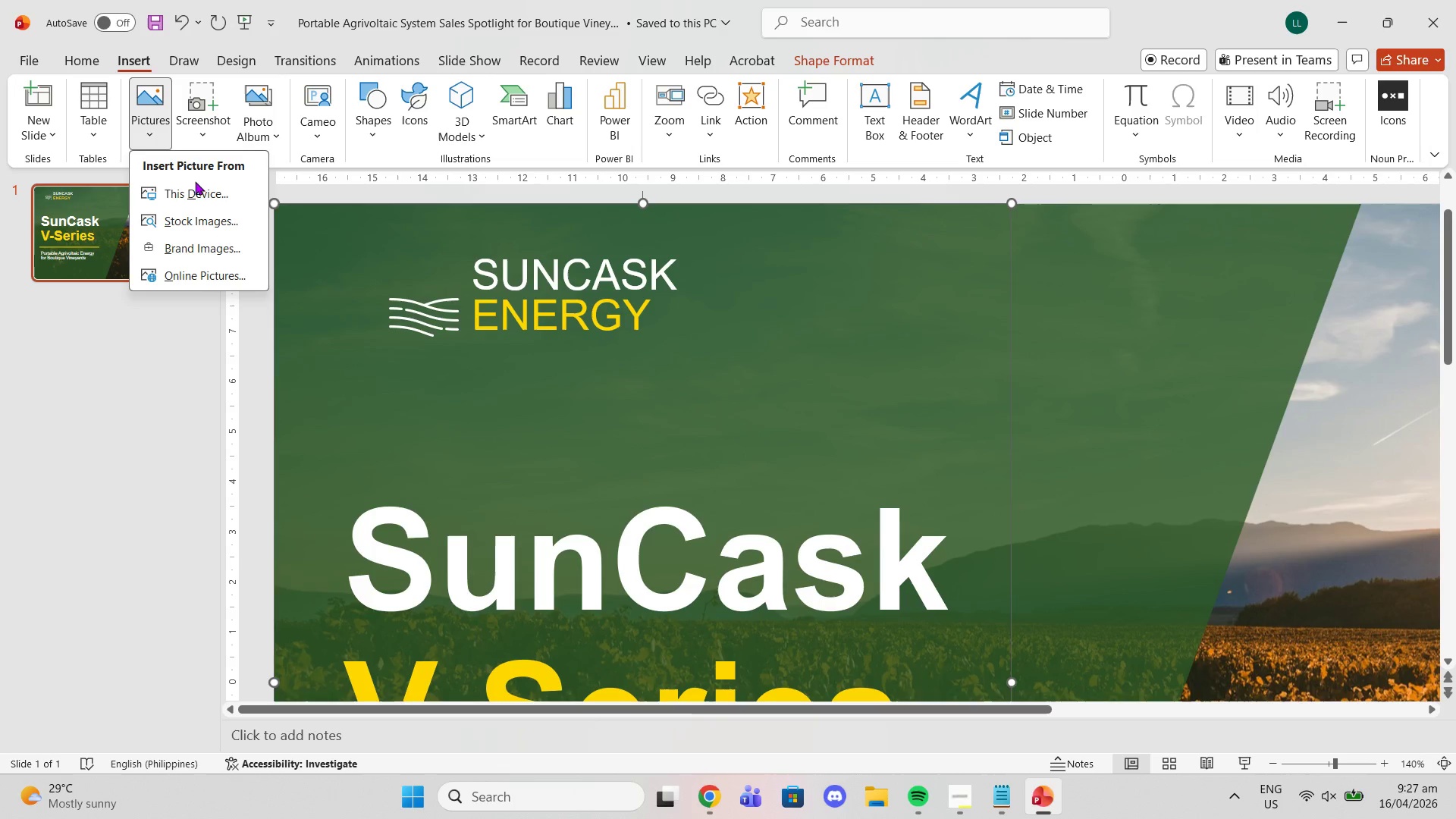 
left_click([196, 187])
 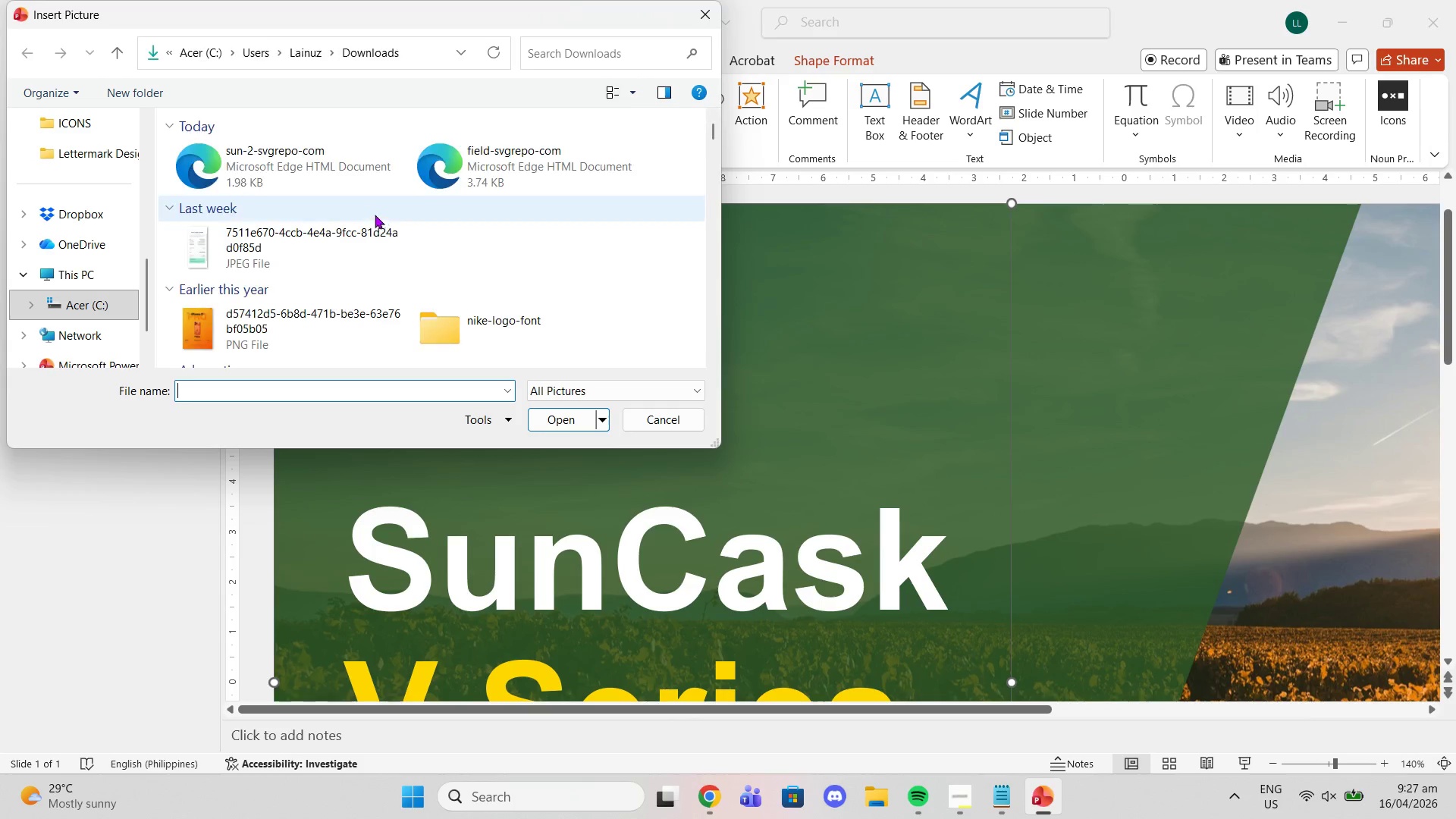 
left_click([309, 160])
 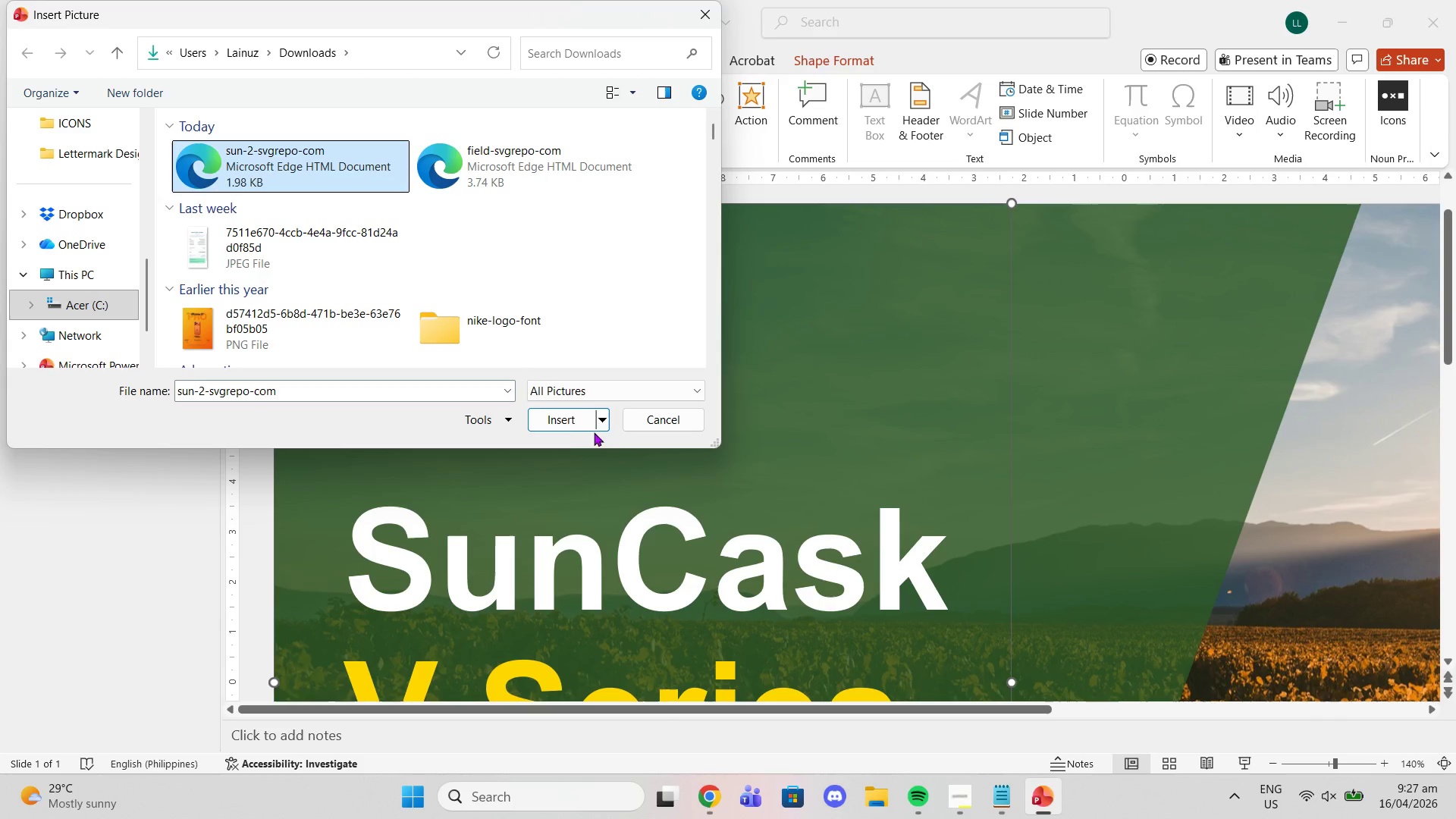 
left_click([576, 425])
 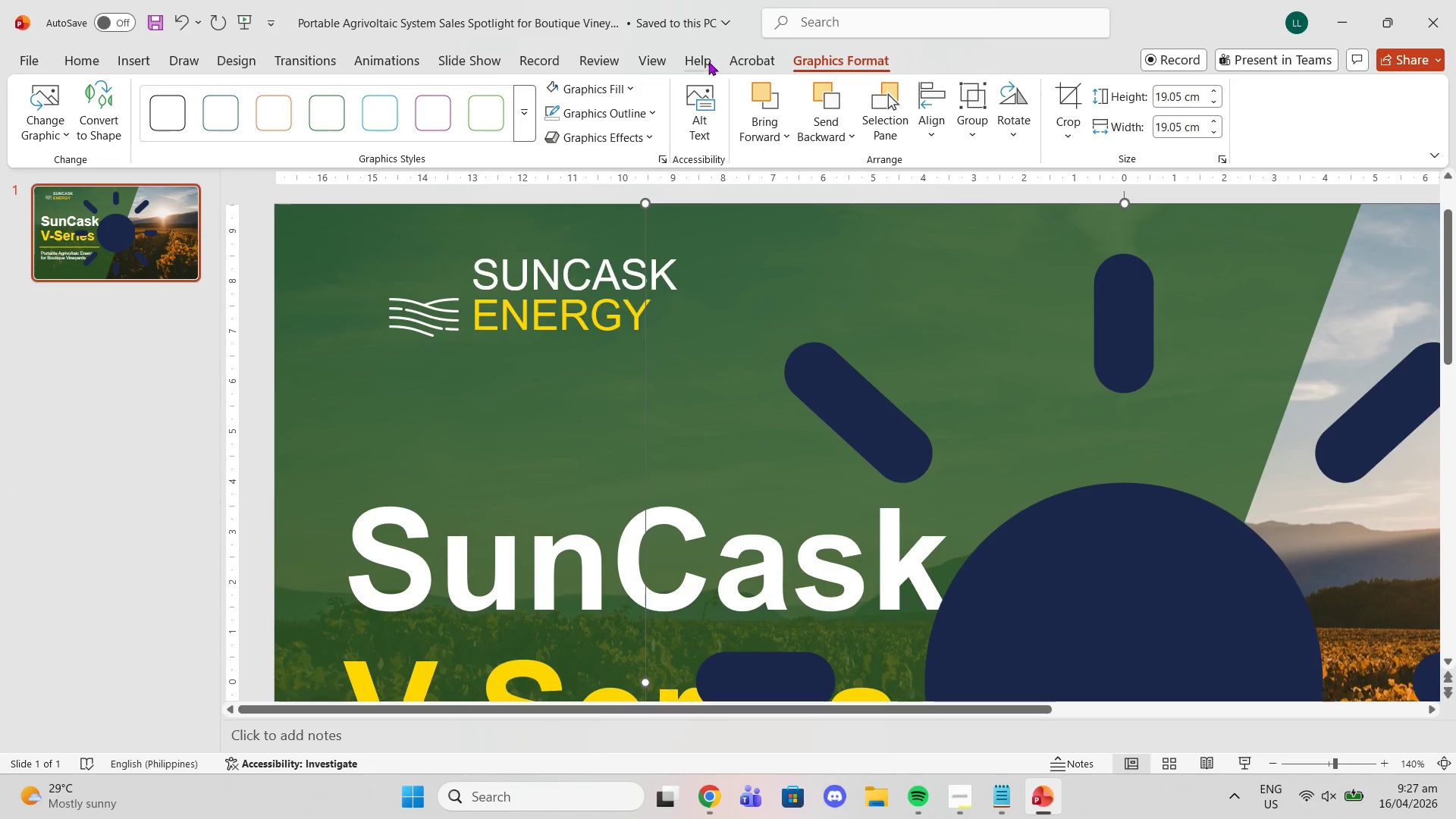 
left_click([610, 87])
 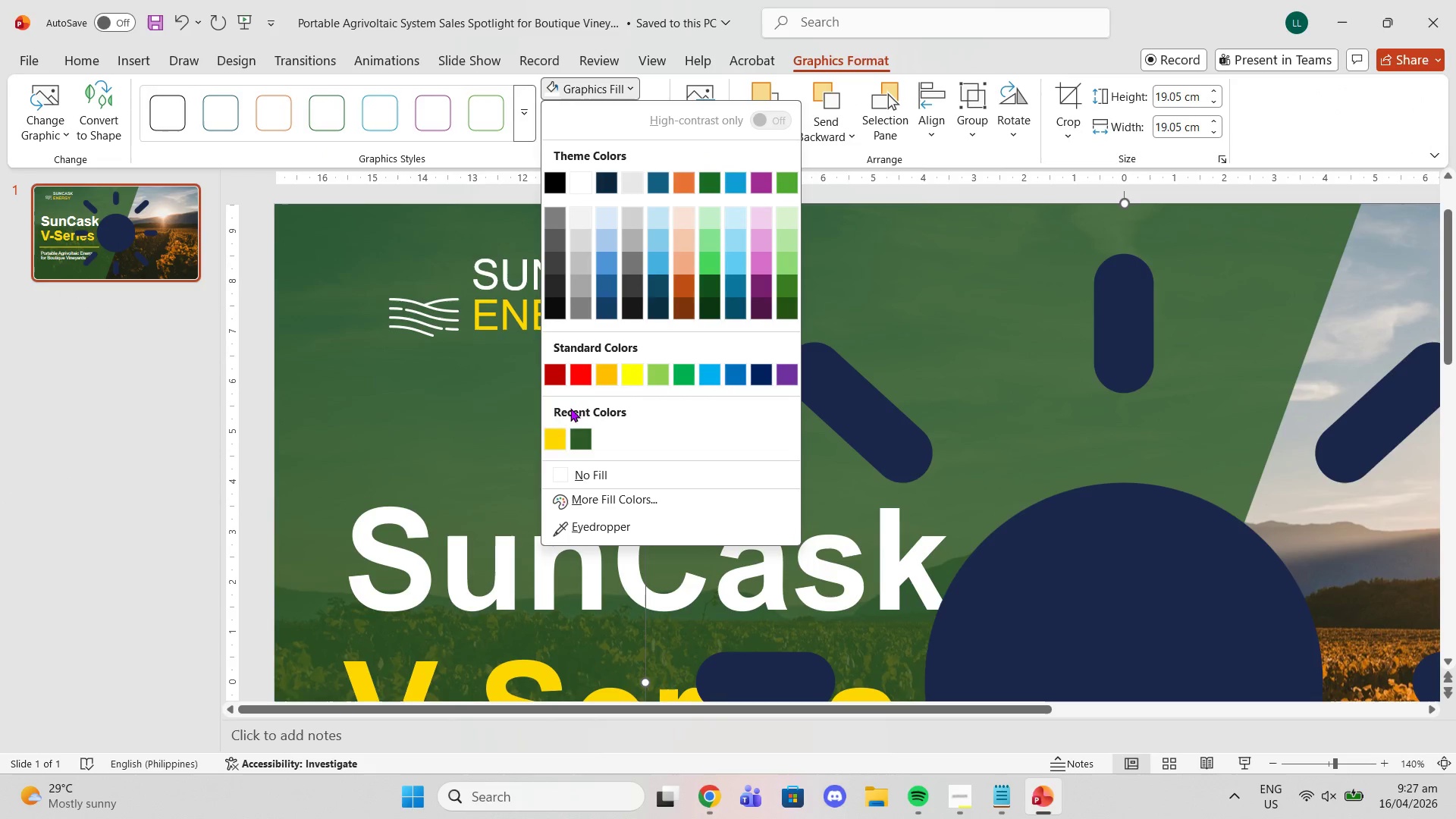 
left_click([563, 429])
 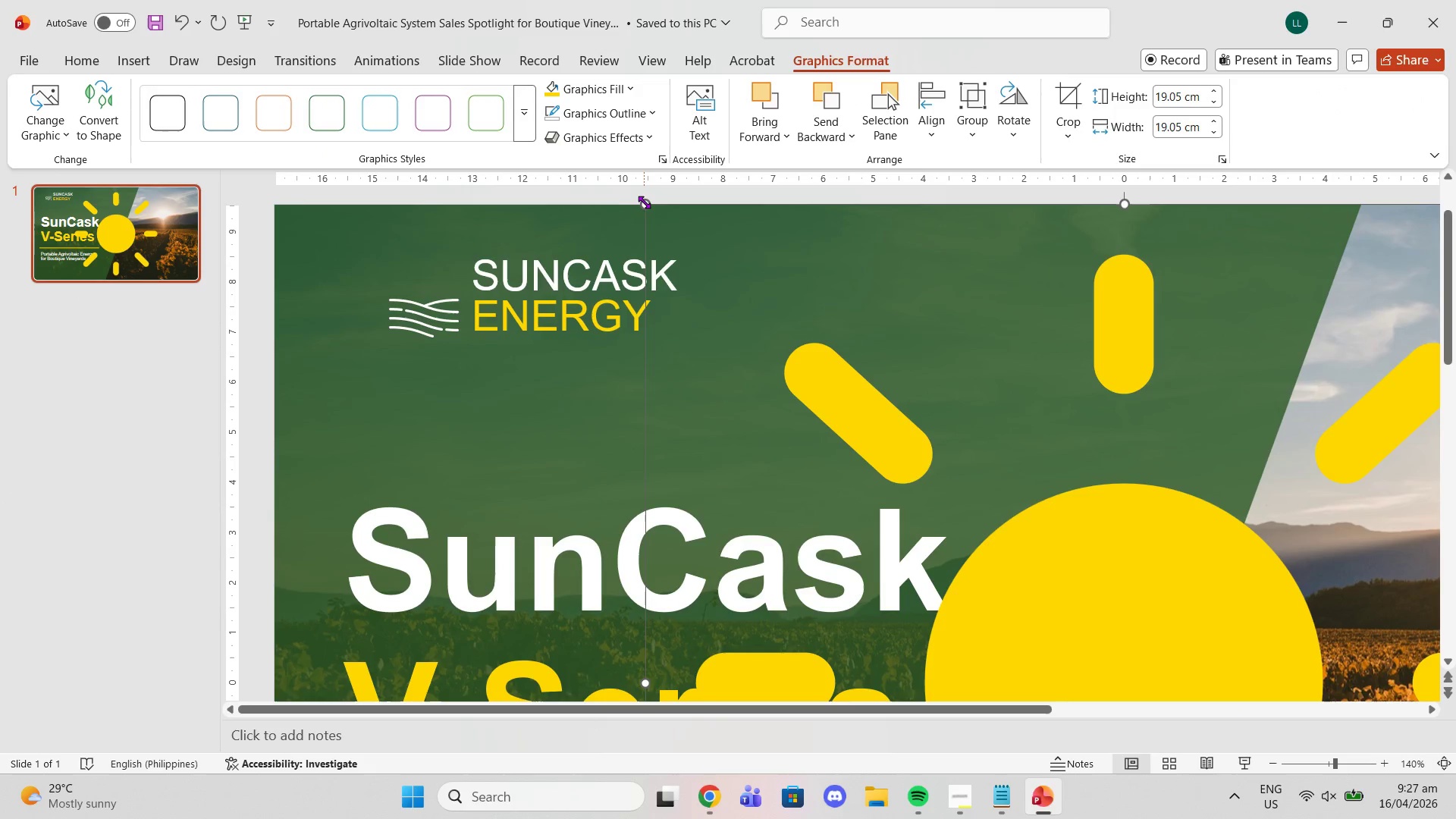 
left_click_drag(start_coordinate=[644, 202], to_coordinate=[1238, 818])
 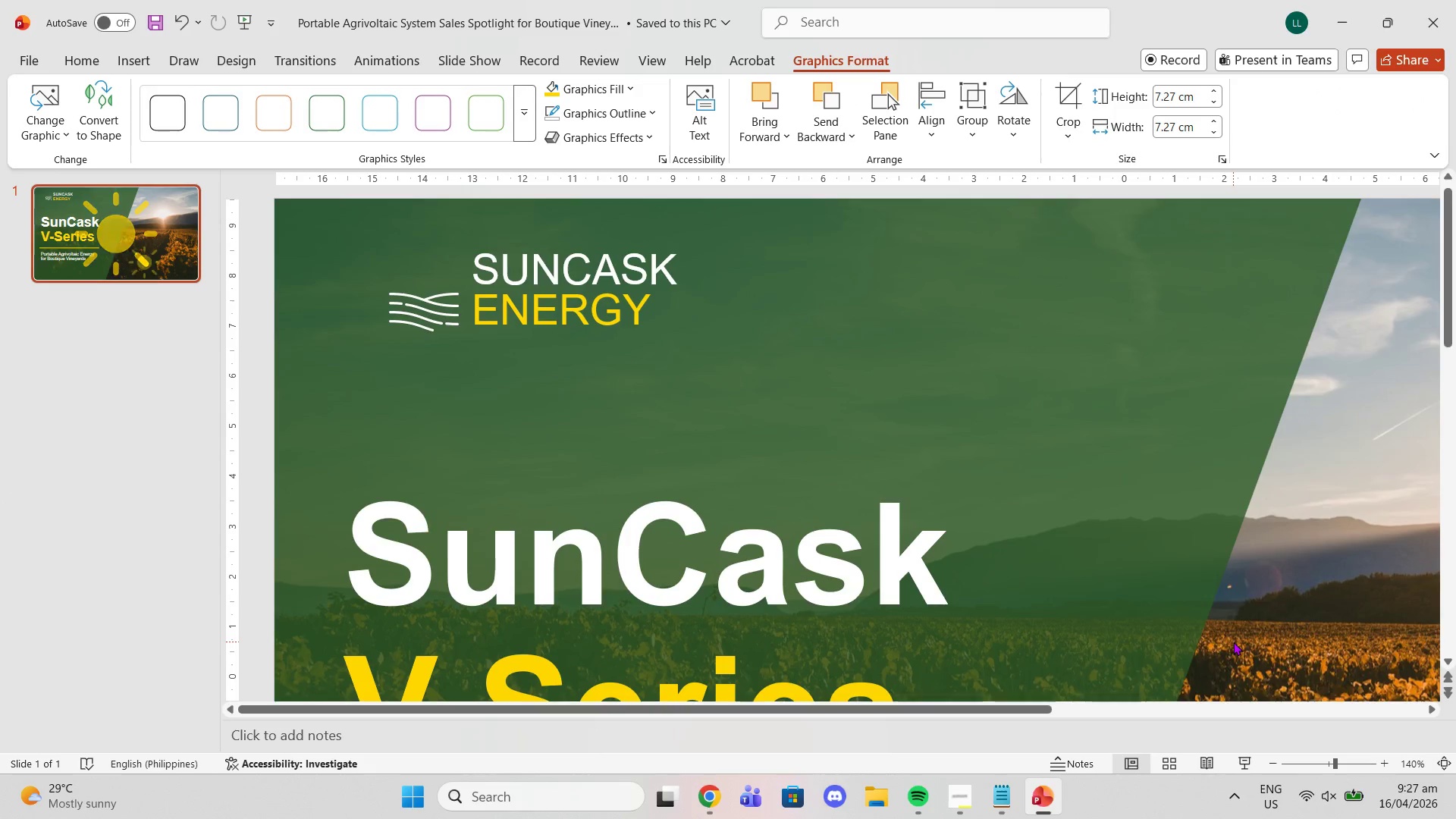 
scroll: coordinate [1233, 642], scroll_direction: down, amount: 11.0
 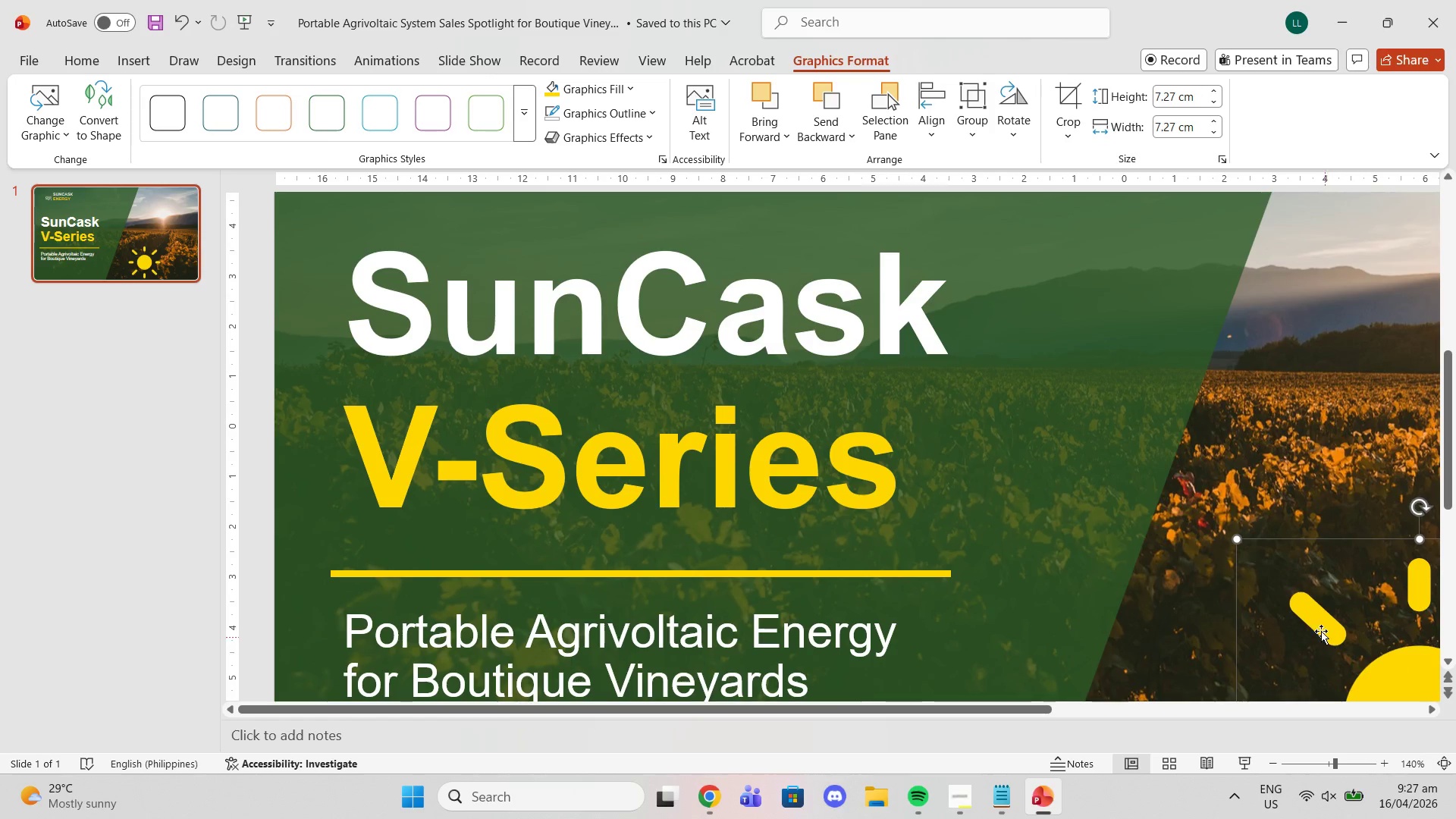 
left_click_drag(start_coordinate=[1317, 626], to_coordinate=[332, 262])
 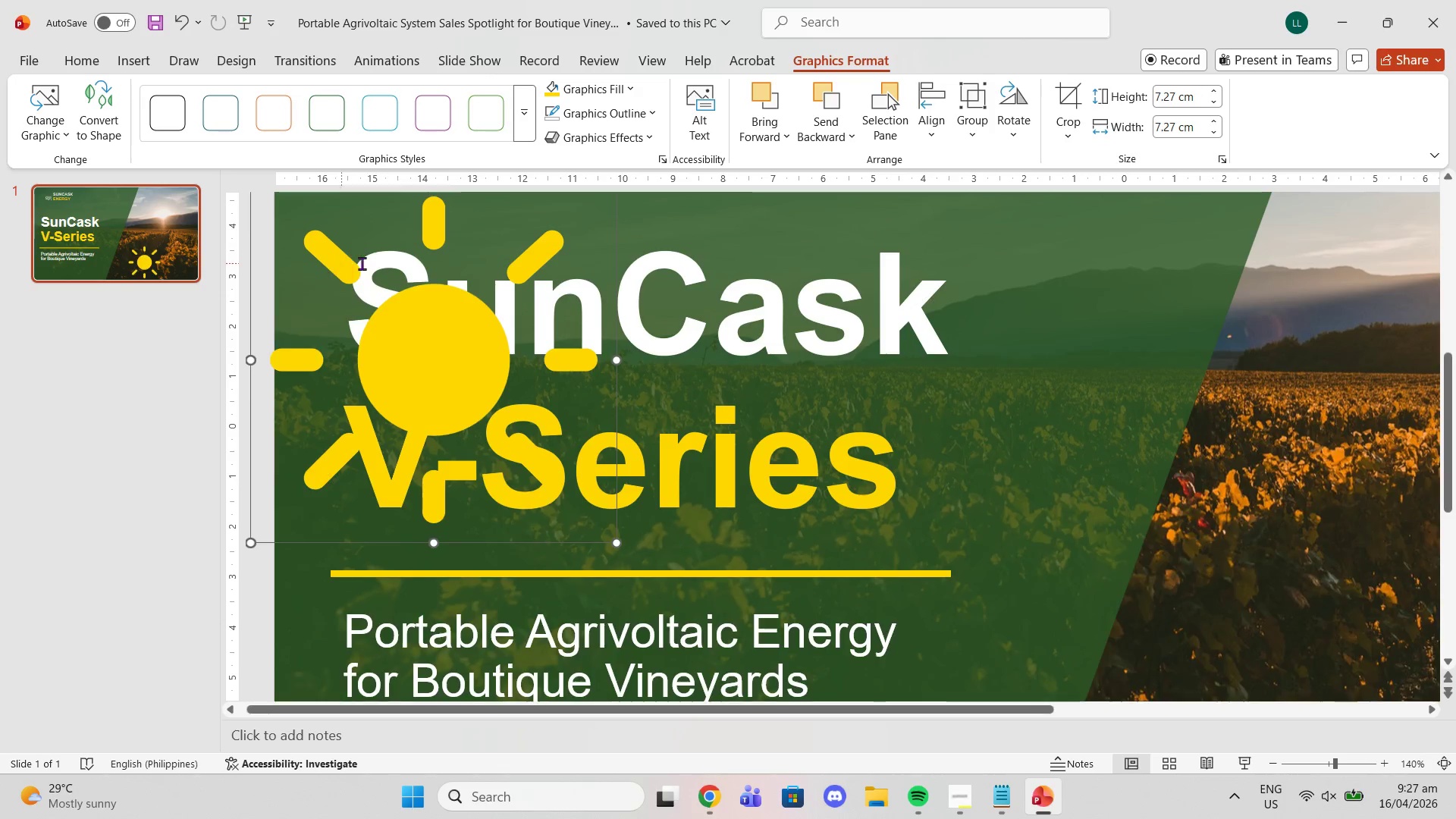 
scroll: coordinate [381, 261], scroll_direction: up, amount: 3.0
 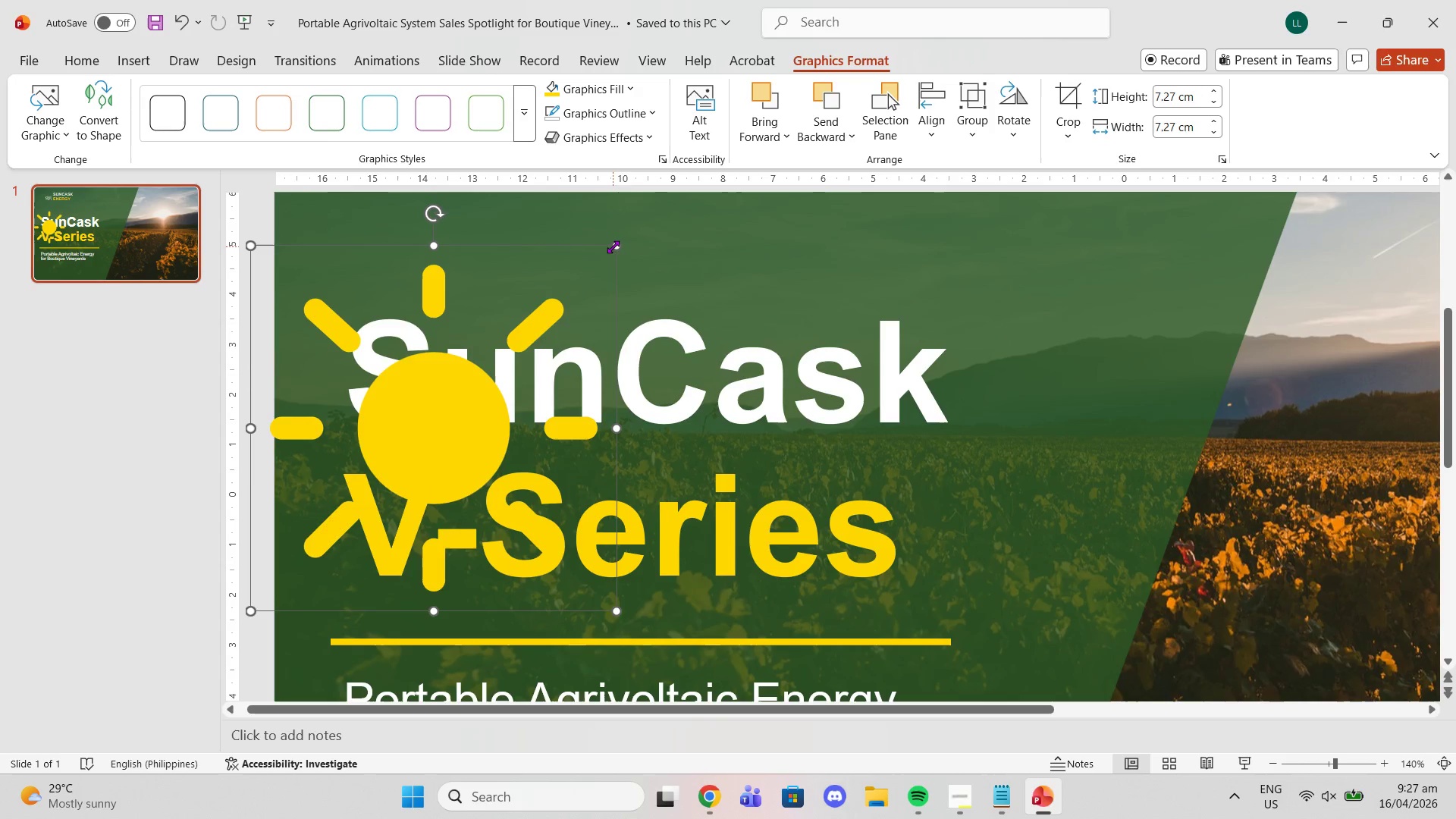 
left_click_drag(start_coordinate=[616, 247], to_coordinate=[310, 506])
 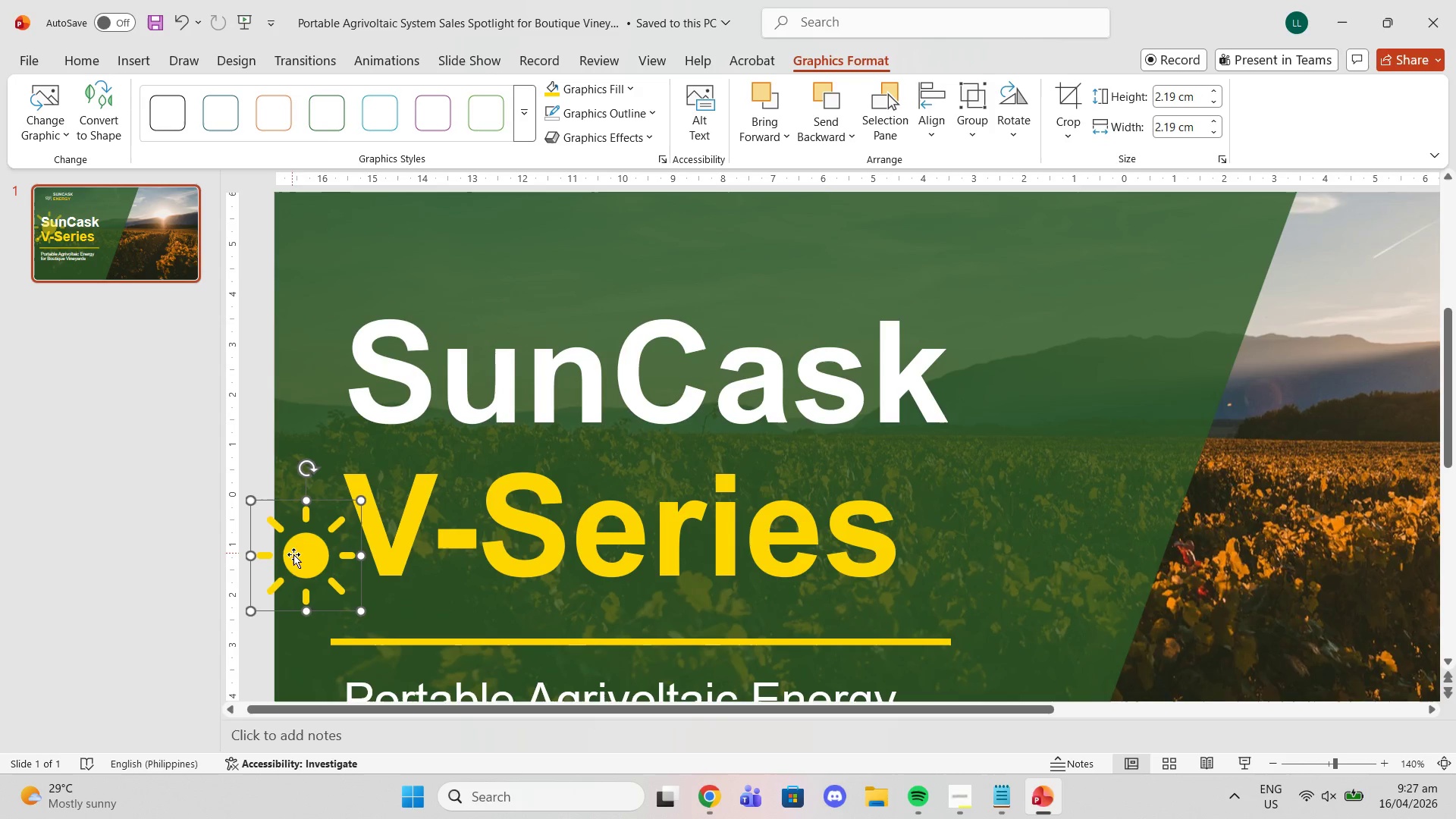 
left_click_drag(start_coordinate=[294, 555], to_coordinate=[477, 319])
 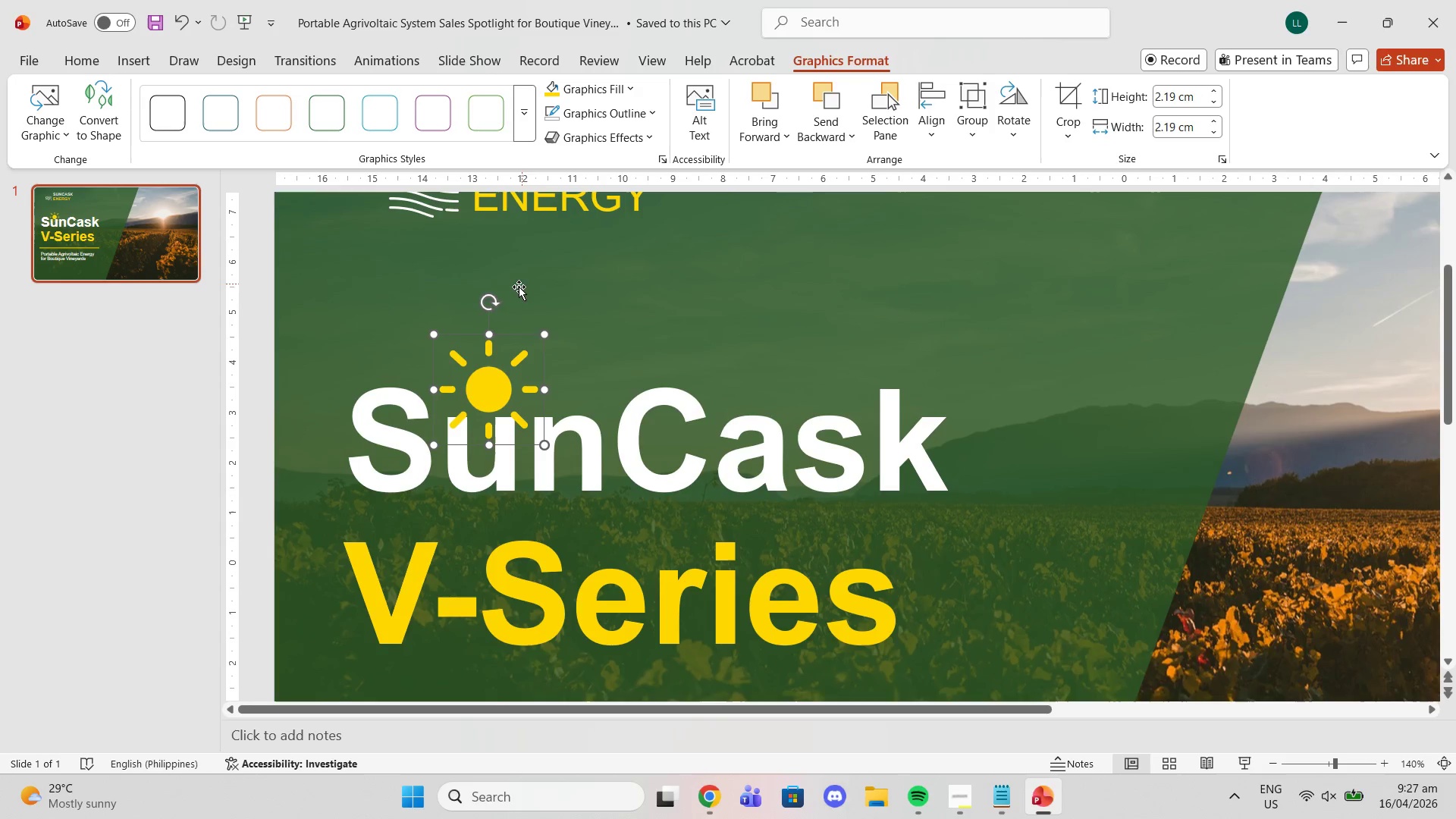 
scroll: coordinate [549, 268], scroll_direction: up, amount: 7.0
 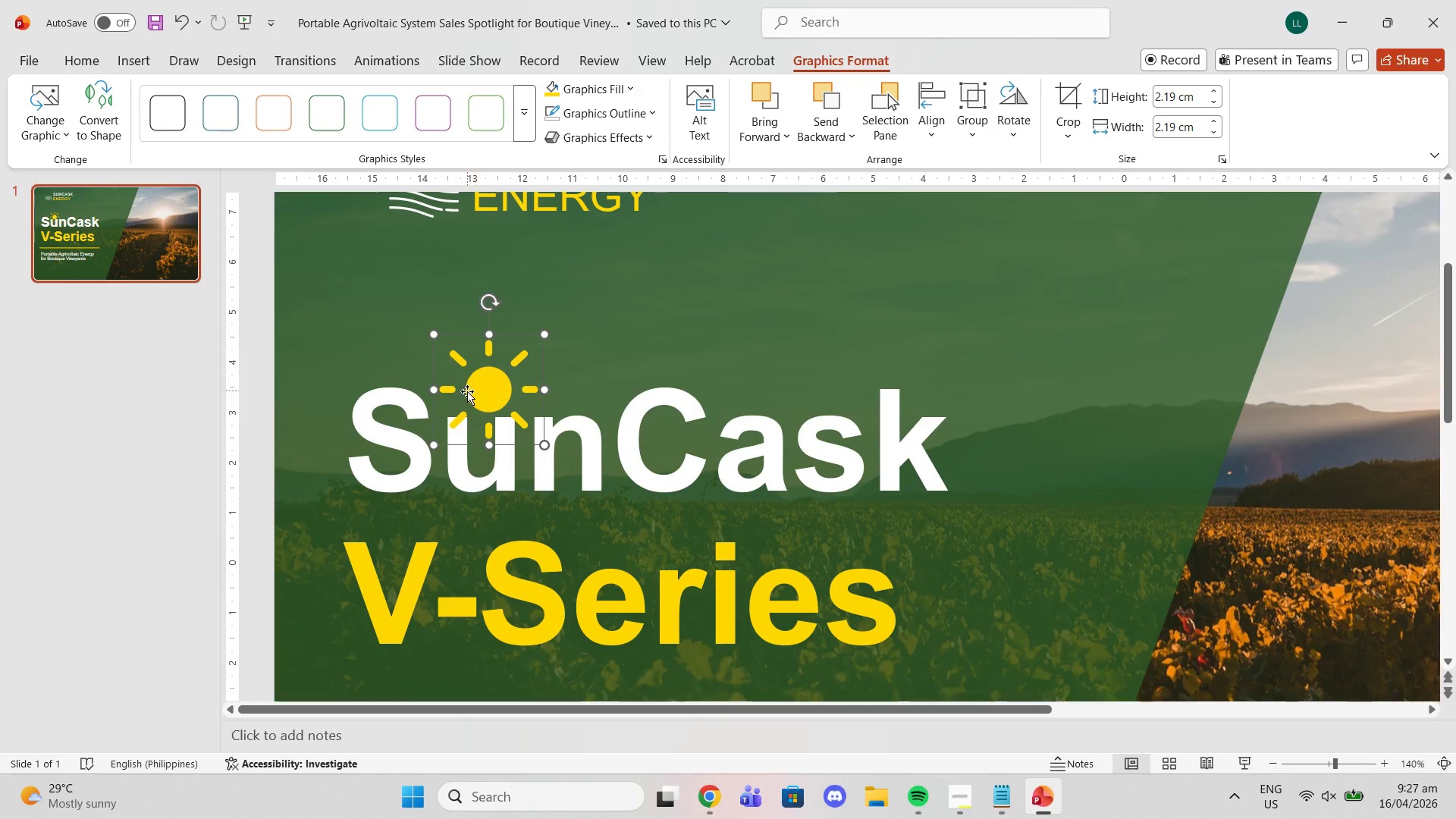 
left_click_drag(start_coordinate=[467, 391], to_coordinate=[354, 238])
 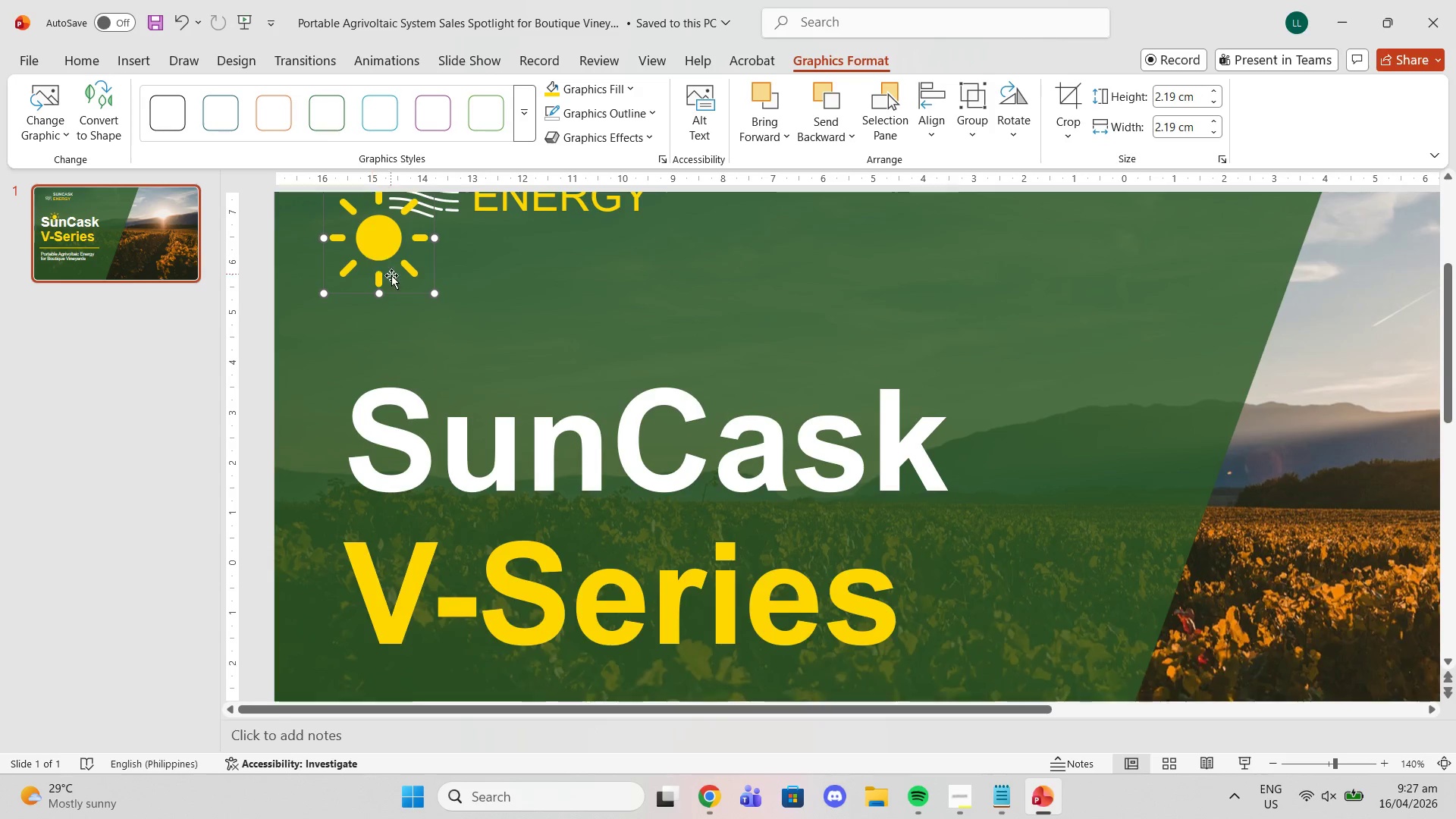 
scroll: coordinate [409, 314], scroll_direction: up, amount: 5.0
 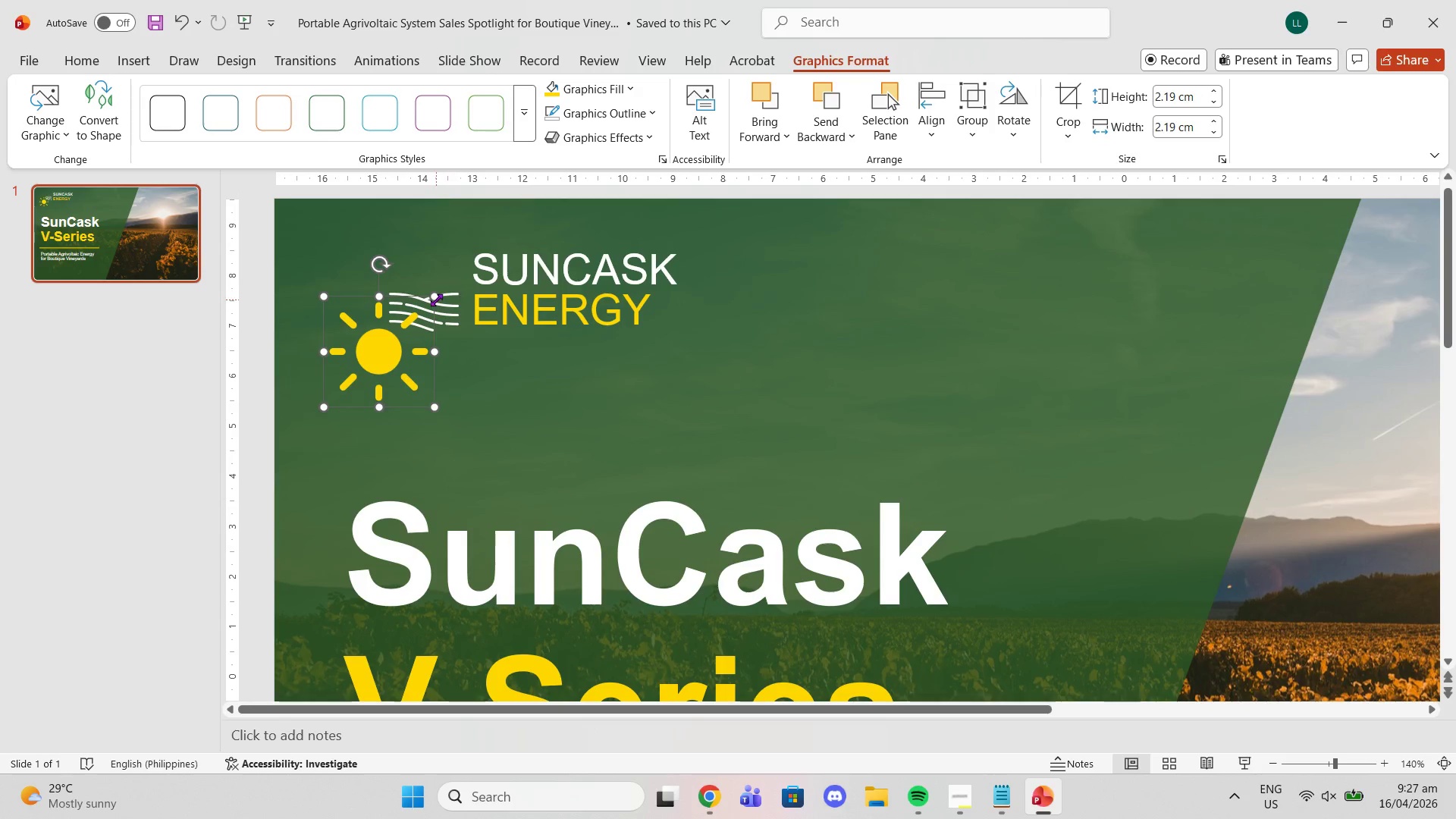 
left_click_drag(start_coordinate=[436, 300], to_coordinate=[356, 353])
 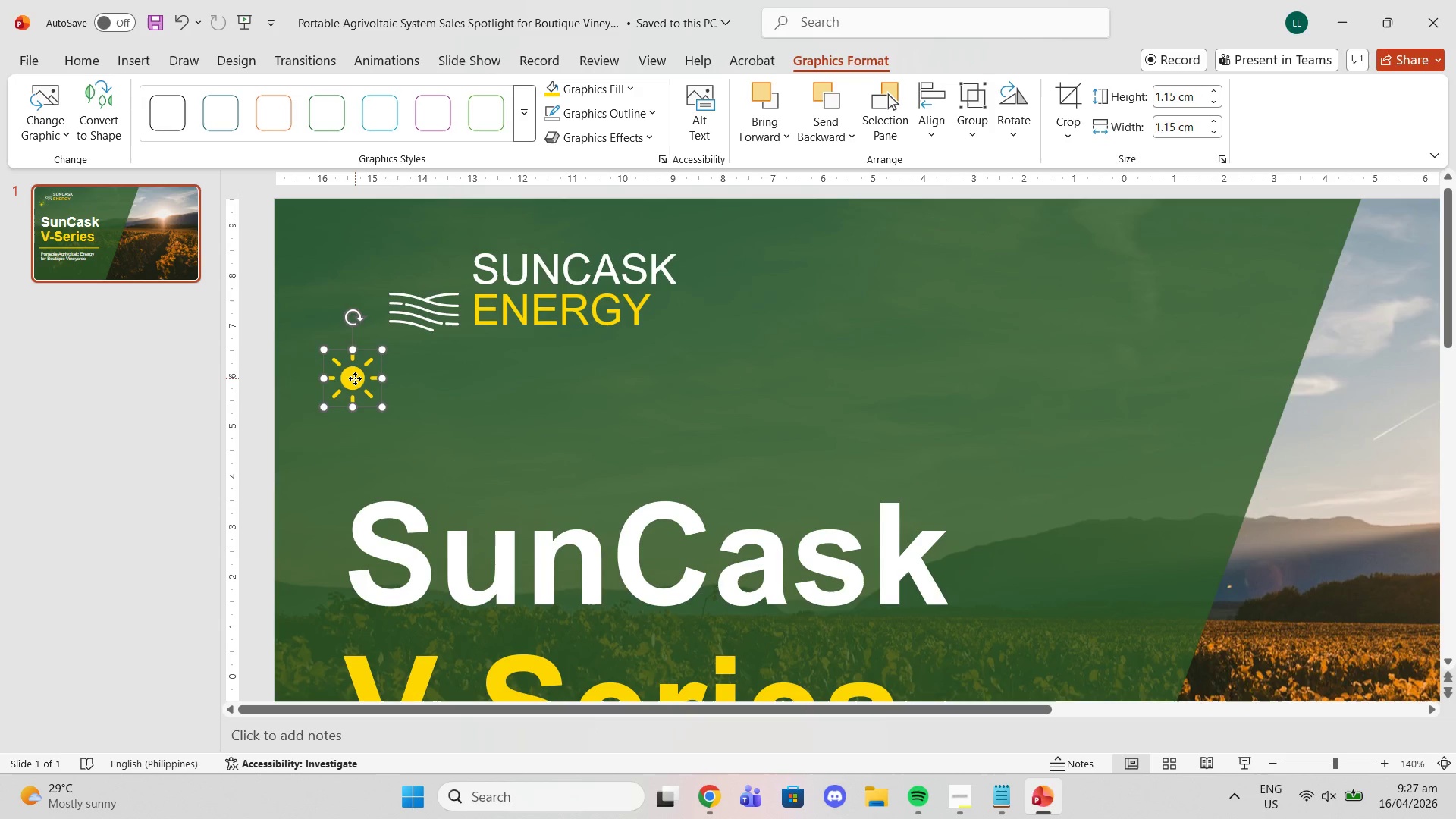 
left_click_drag(start_coordinate=[355, 378], to_coordinate=[423, 268])
 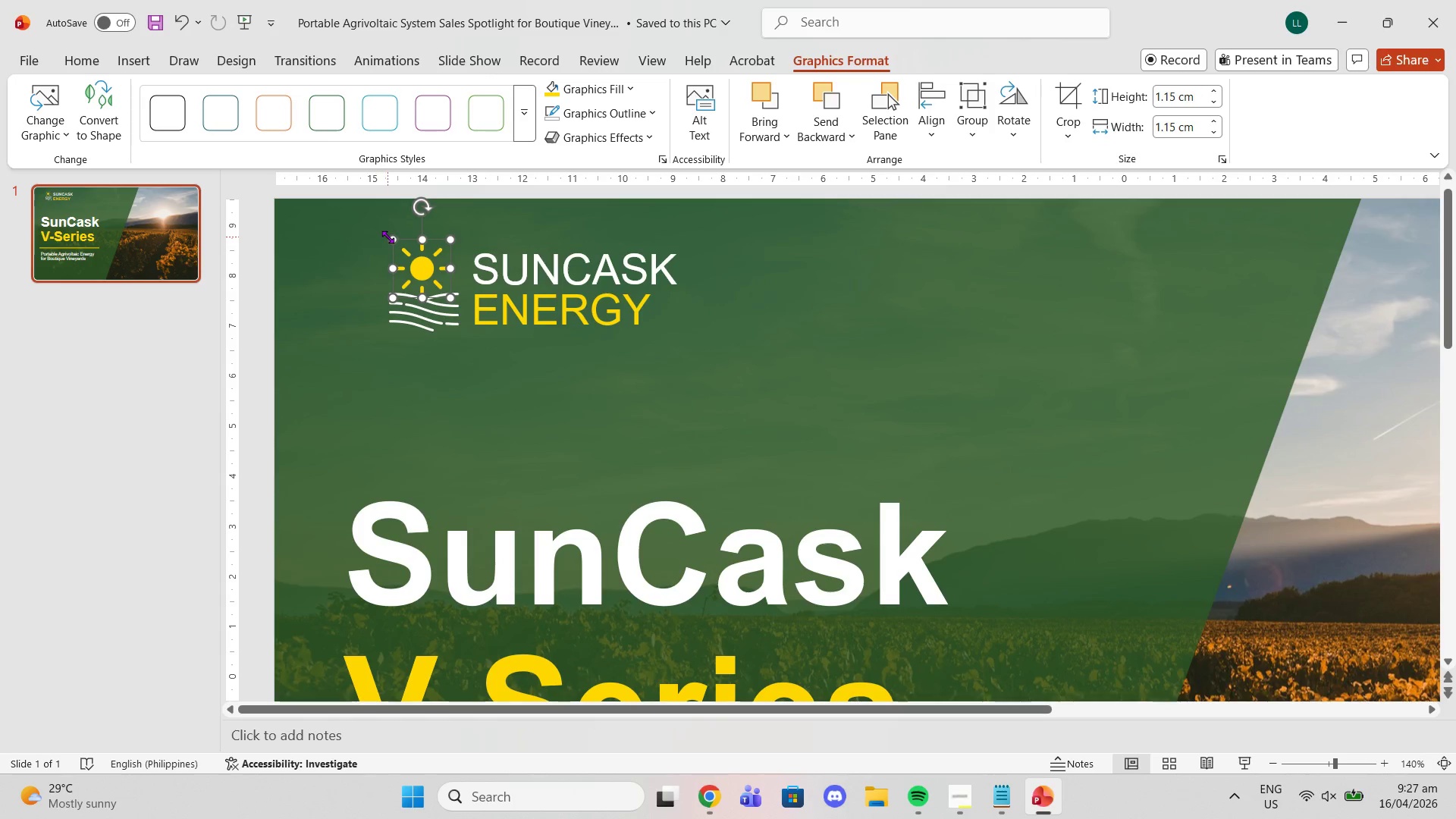 
left_click_drag(start_coordinate=[389, 237], to_coordinate=[406, 259])
 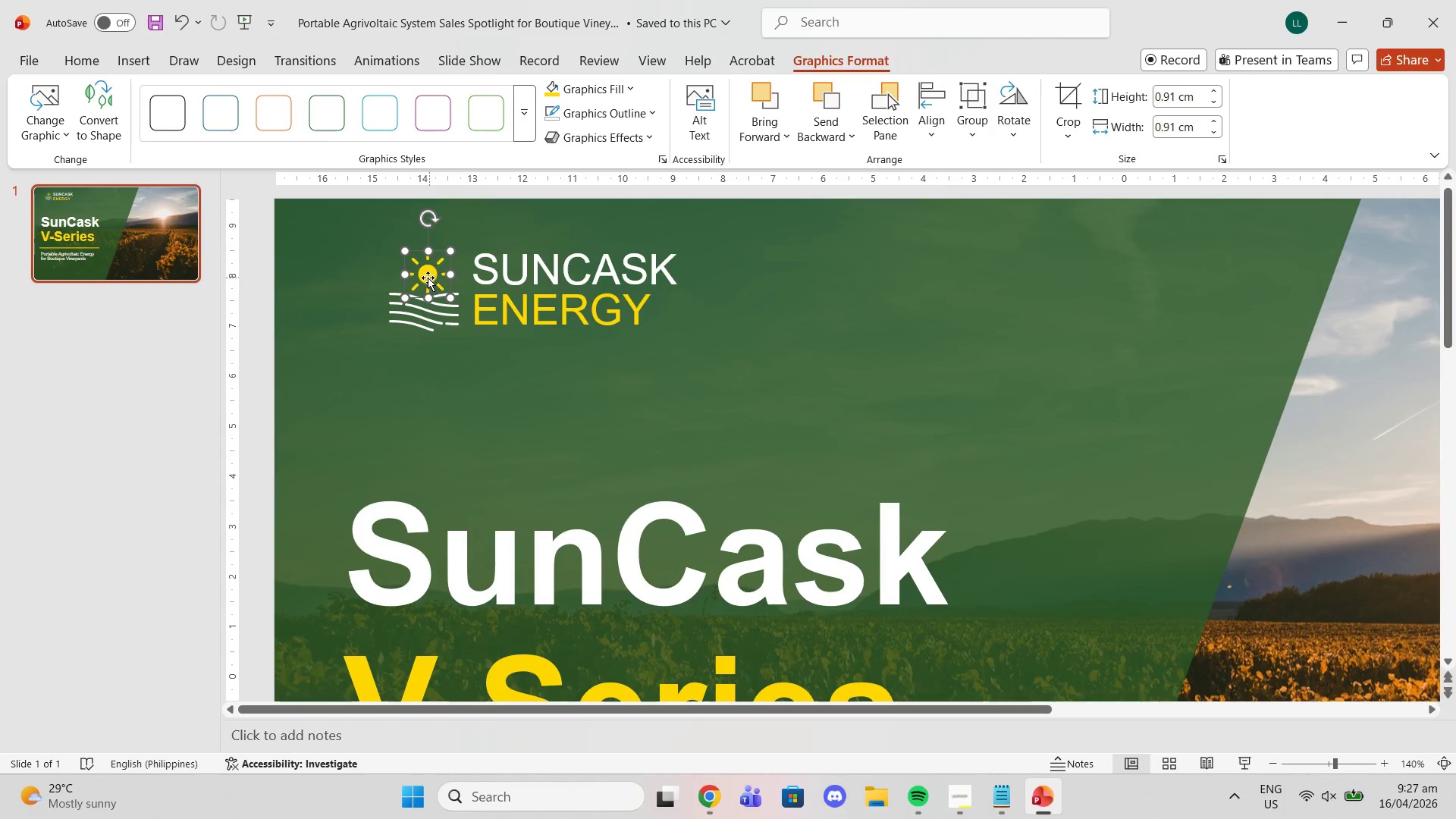 
left_click_drag(start_coordinate=[425, 276], to_coordinate=[420, 274])
 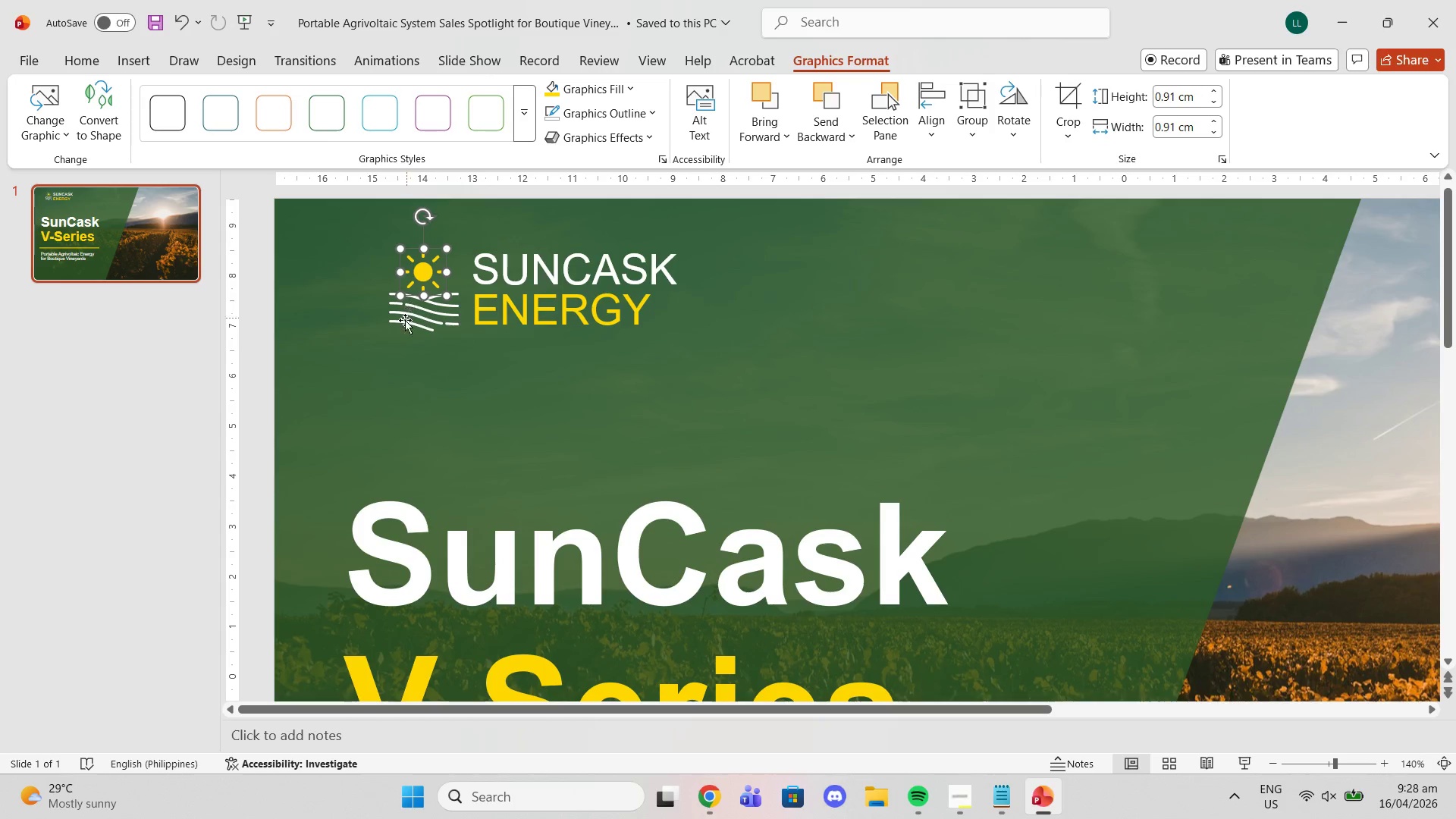 
left_click([405, 322])
 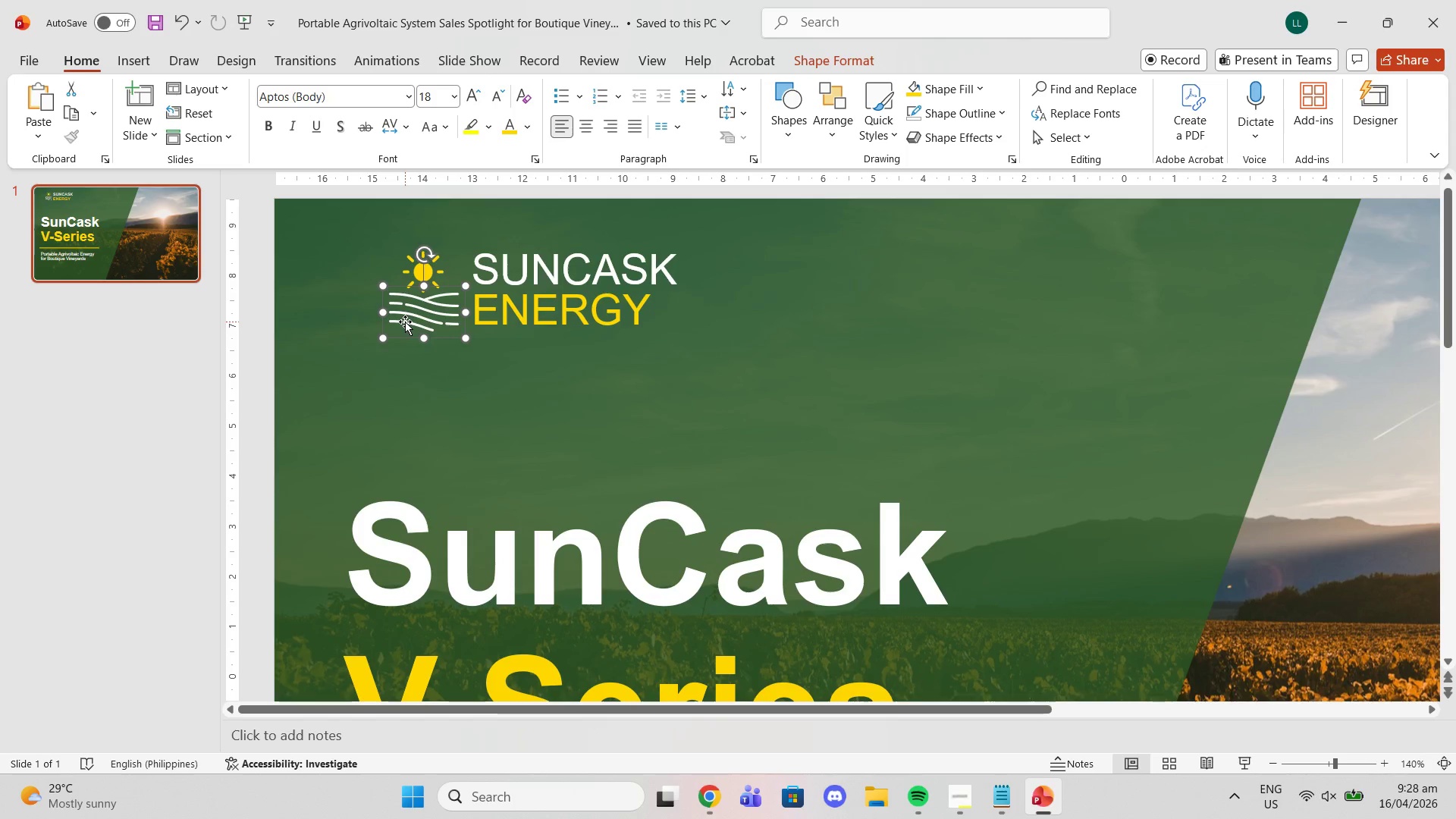 
left_click_drag(start_coordinate=[405, 322], to_coordinate=[403, 317])
 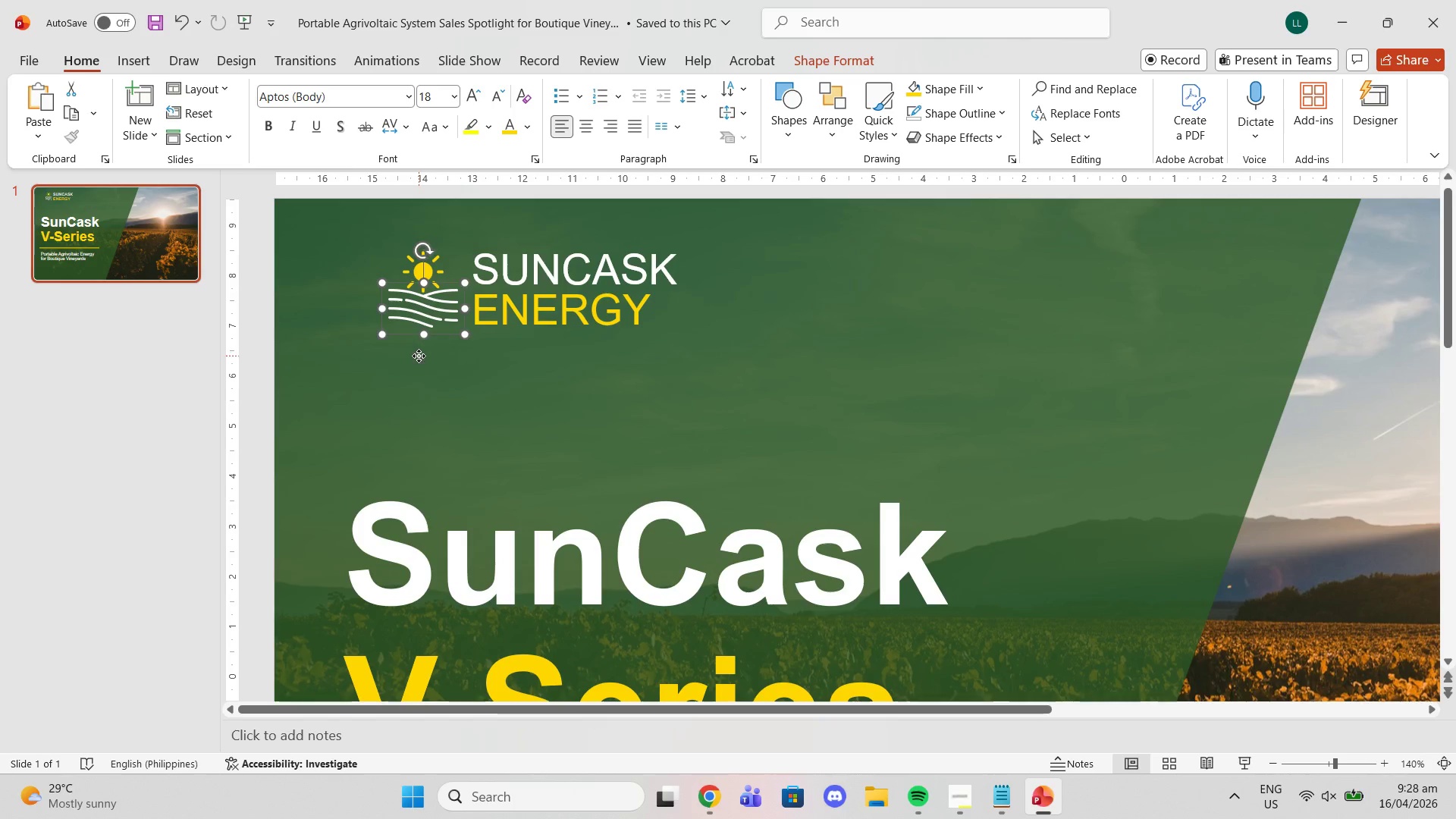 
left_click([419, 356])
 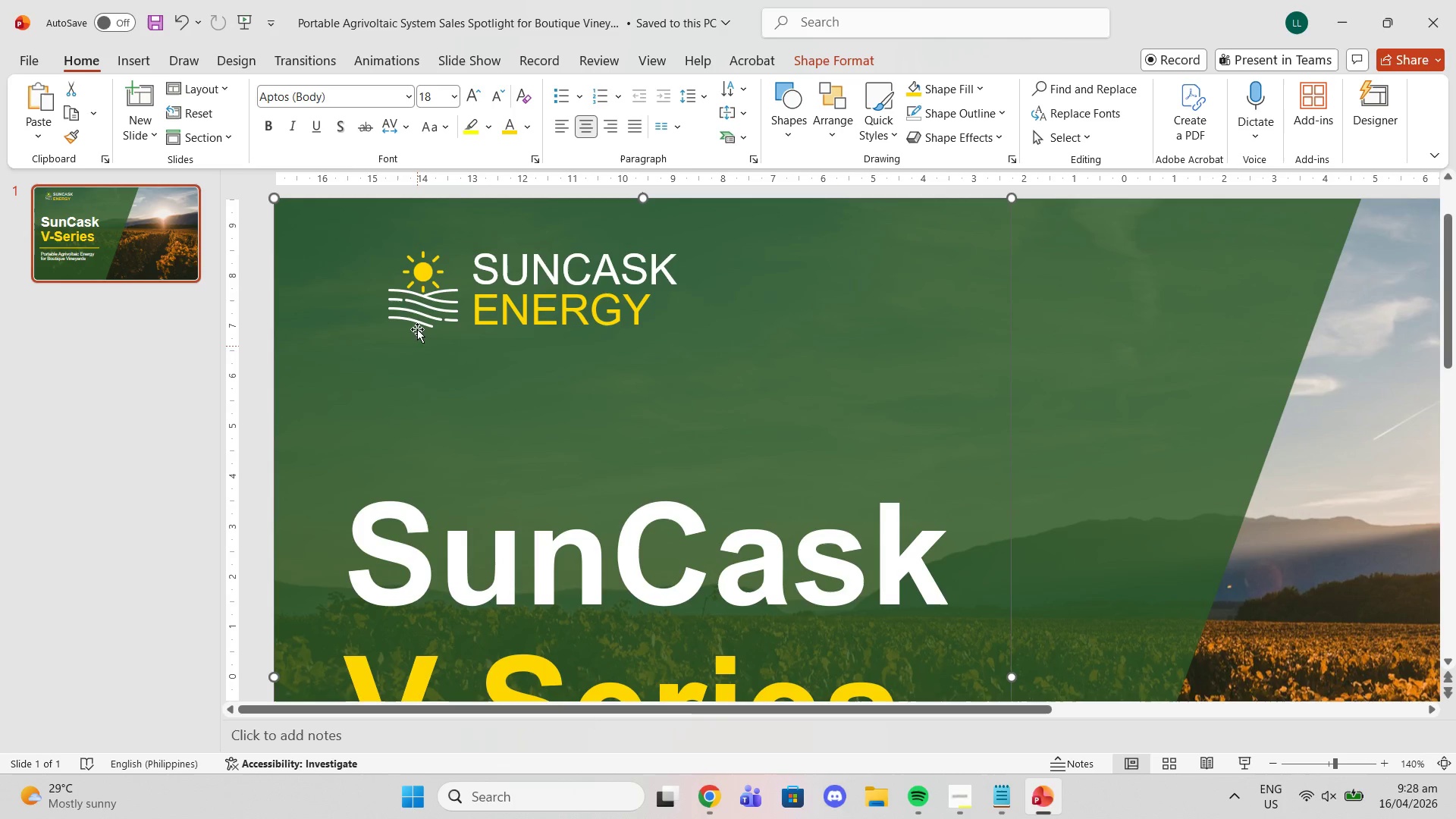 
left_click([410, 305])
 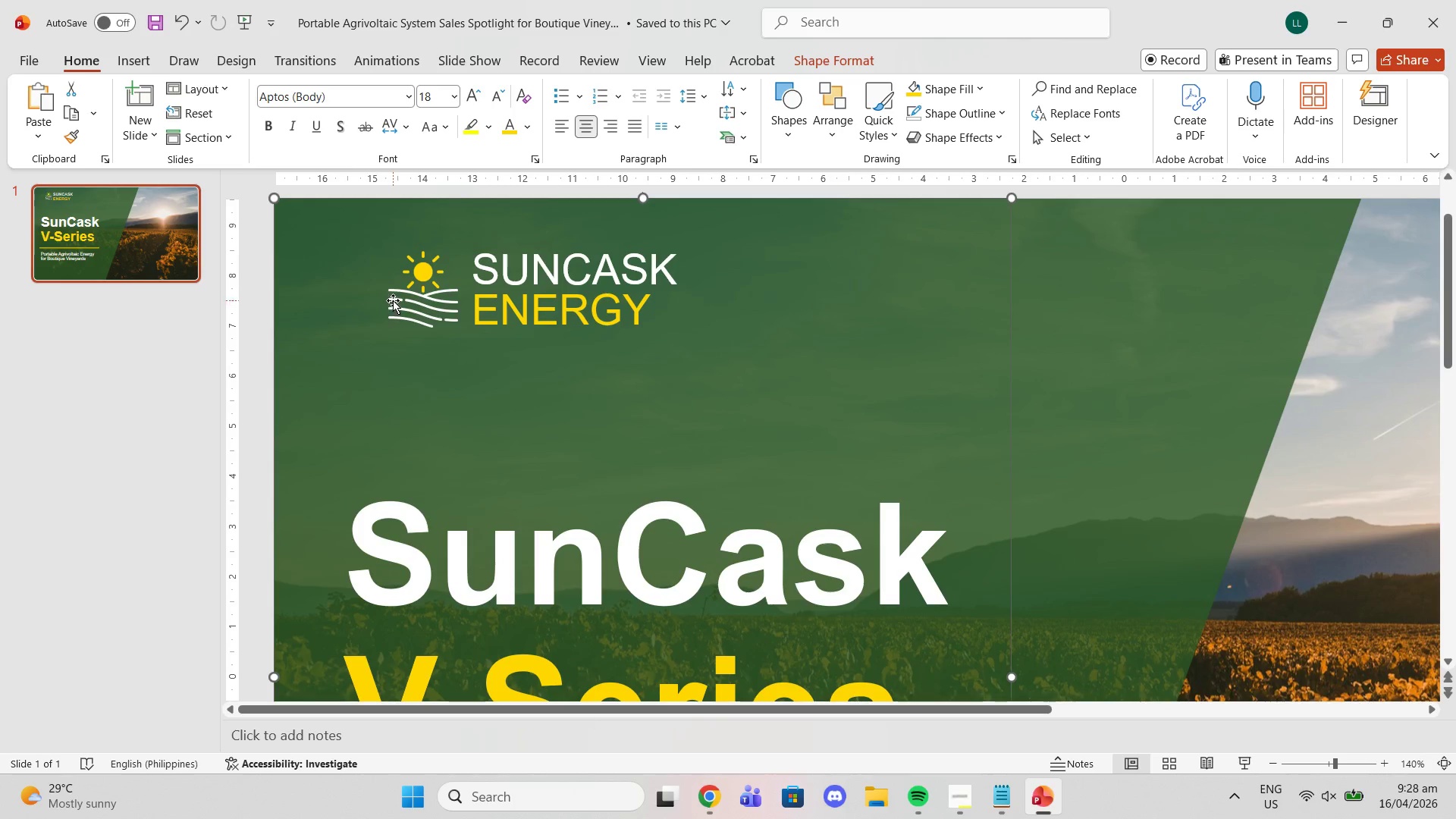 
double_click([413, 286])
 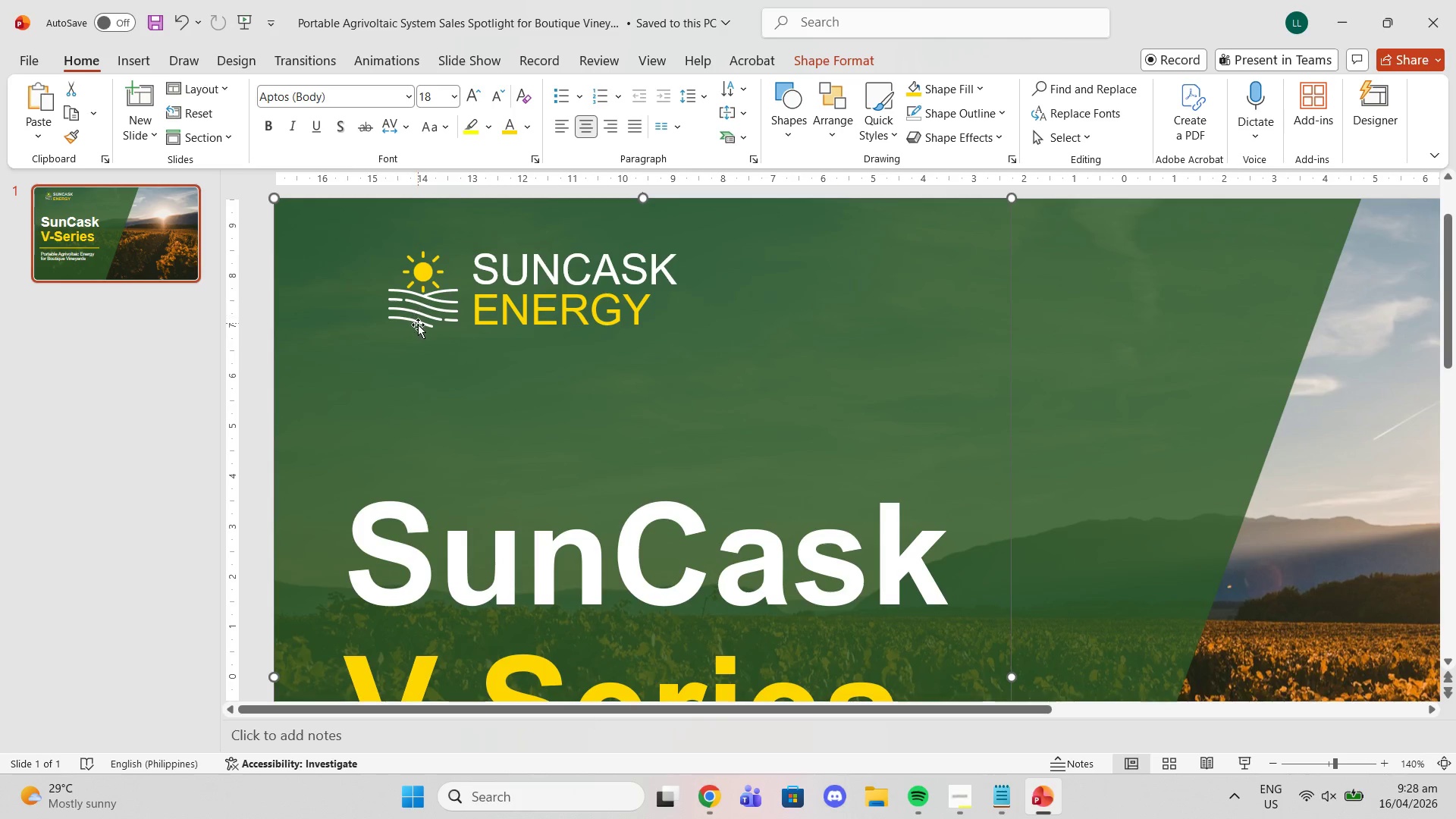 
triple_click([418, 326])
 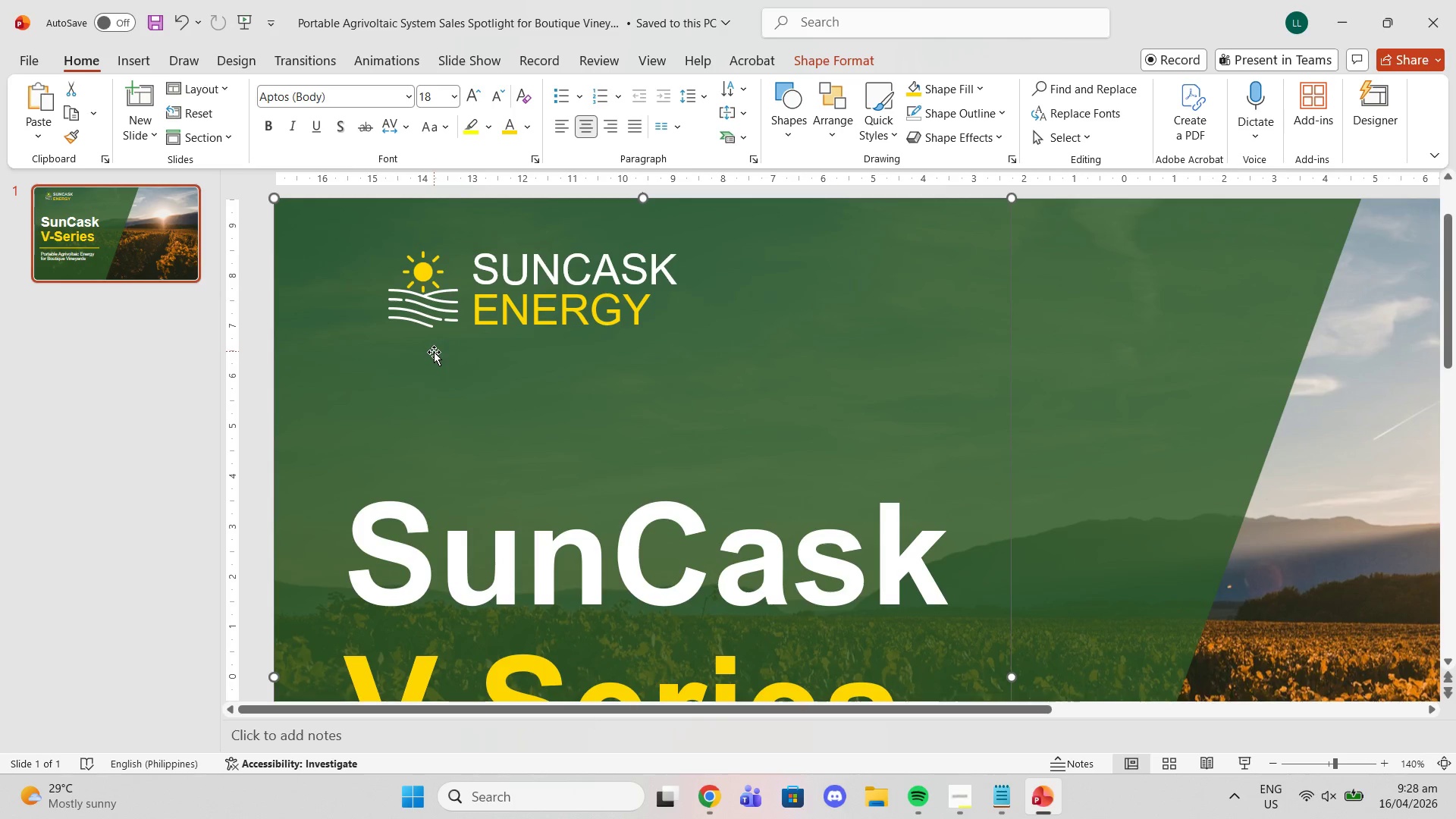 
left_click([433, 391])
 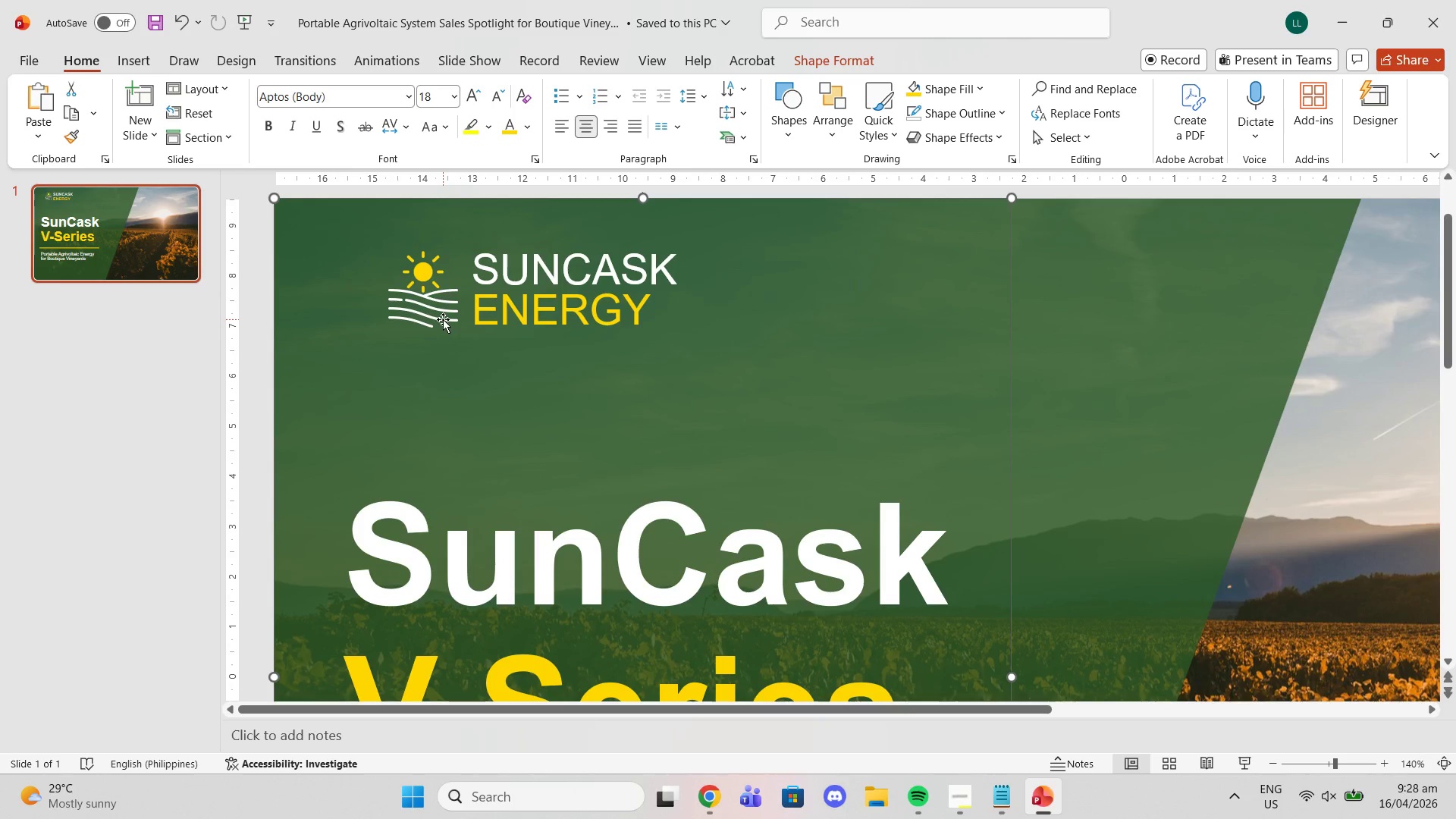 
left_click([443, 319])
 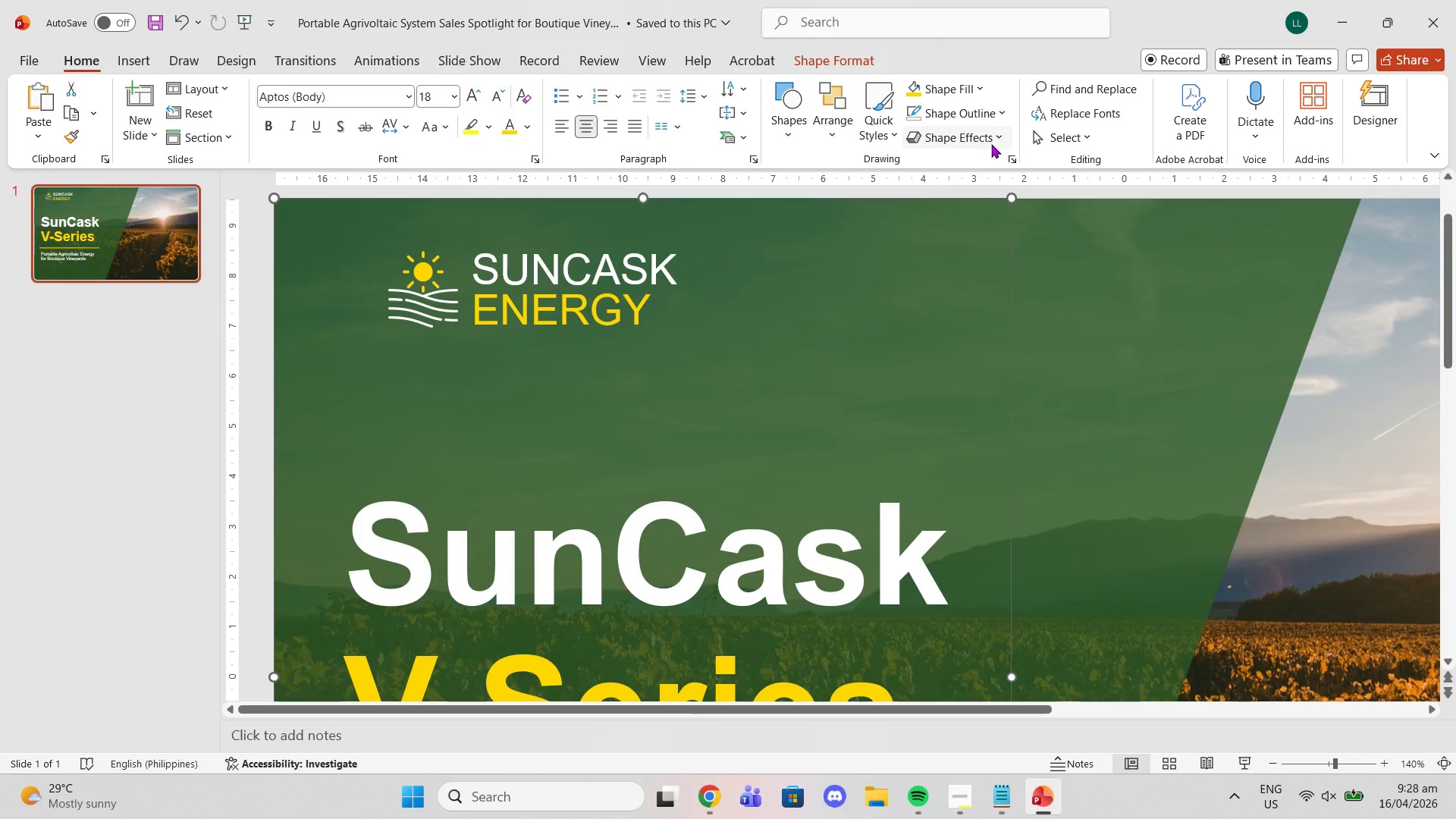 
left_click([1068, 134])
 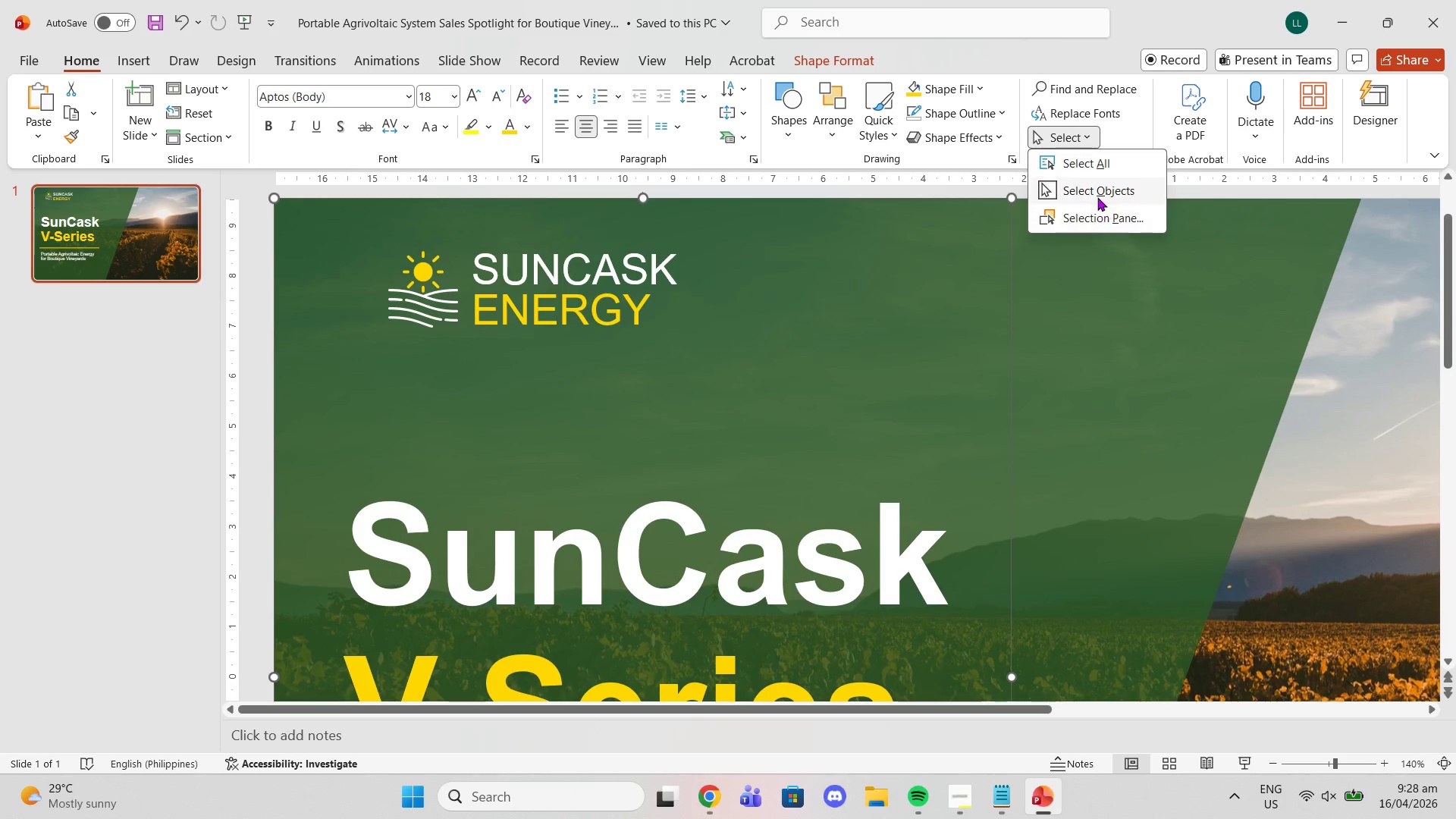 
left_click([1097, 193])
 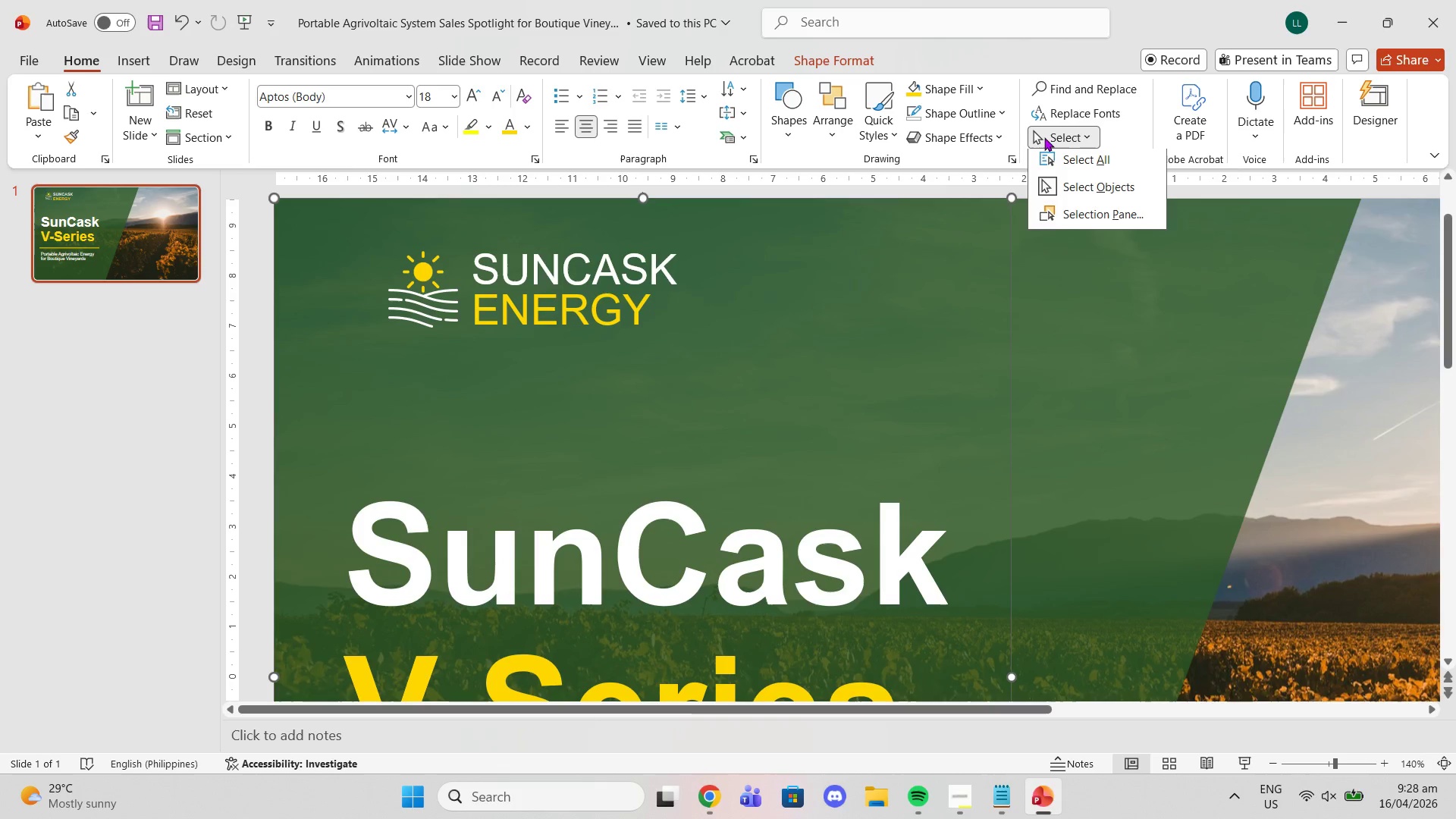 
double_click([1101, 190])
 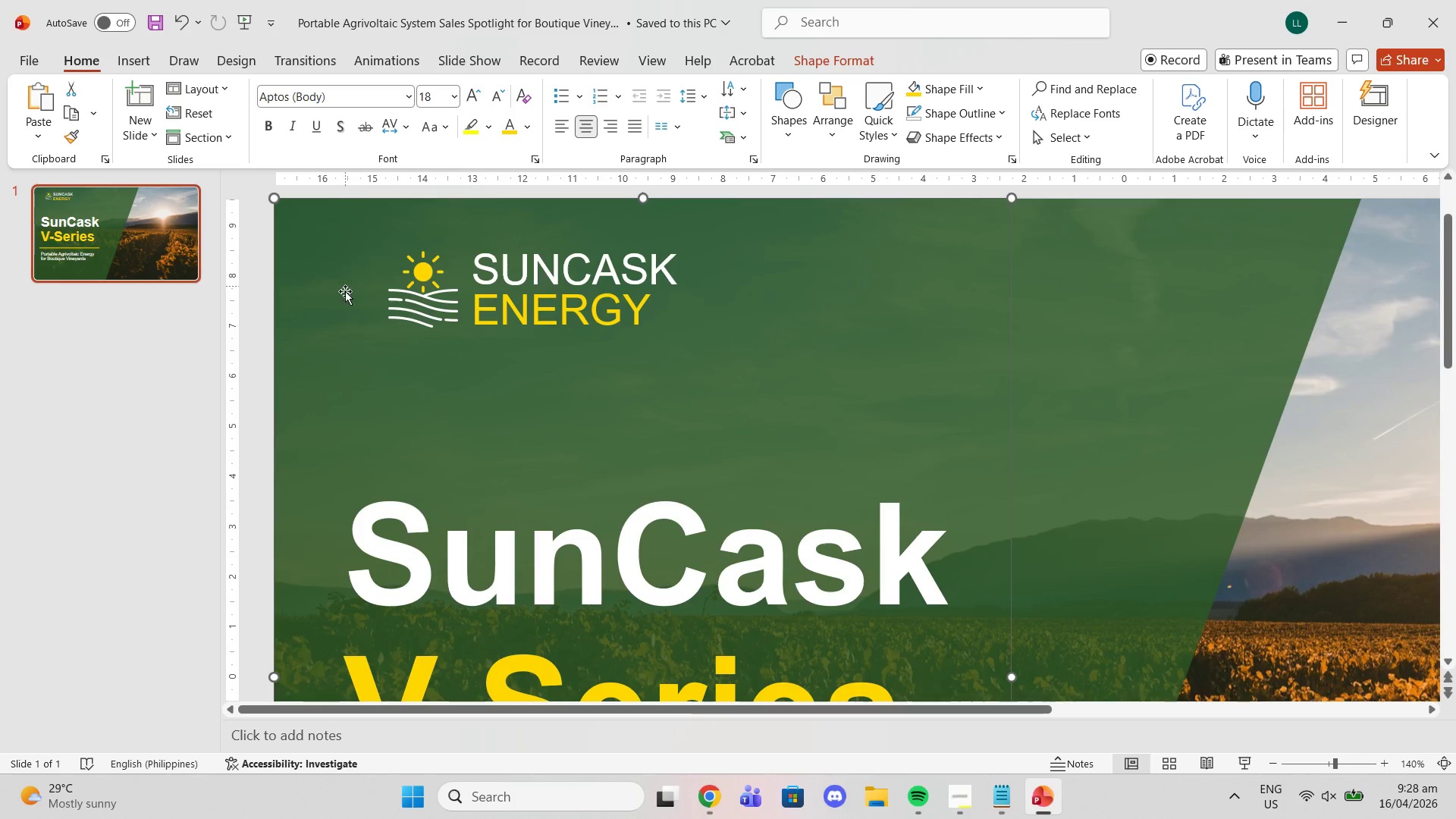 
left_click([411, 306])
 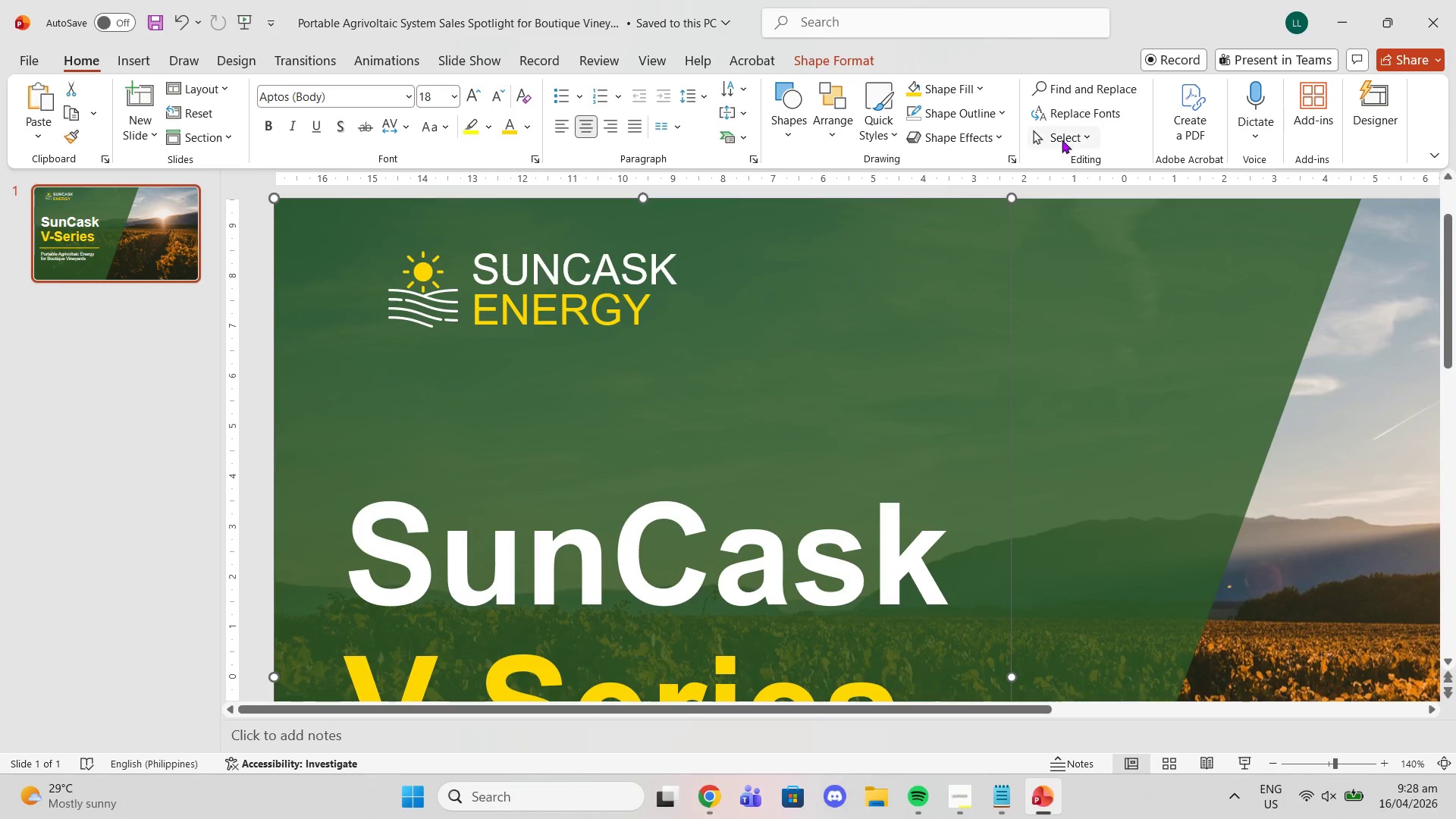 
left_click([1058, 140])
 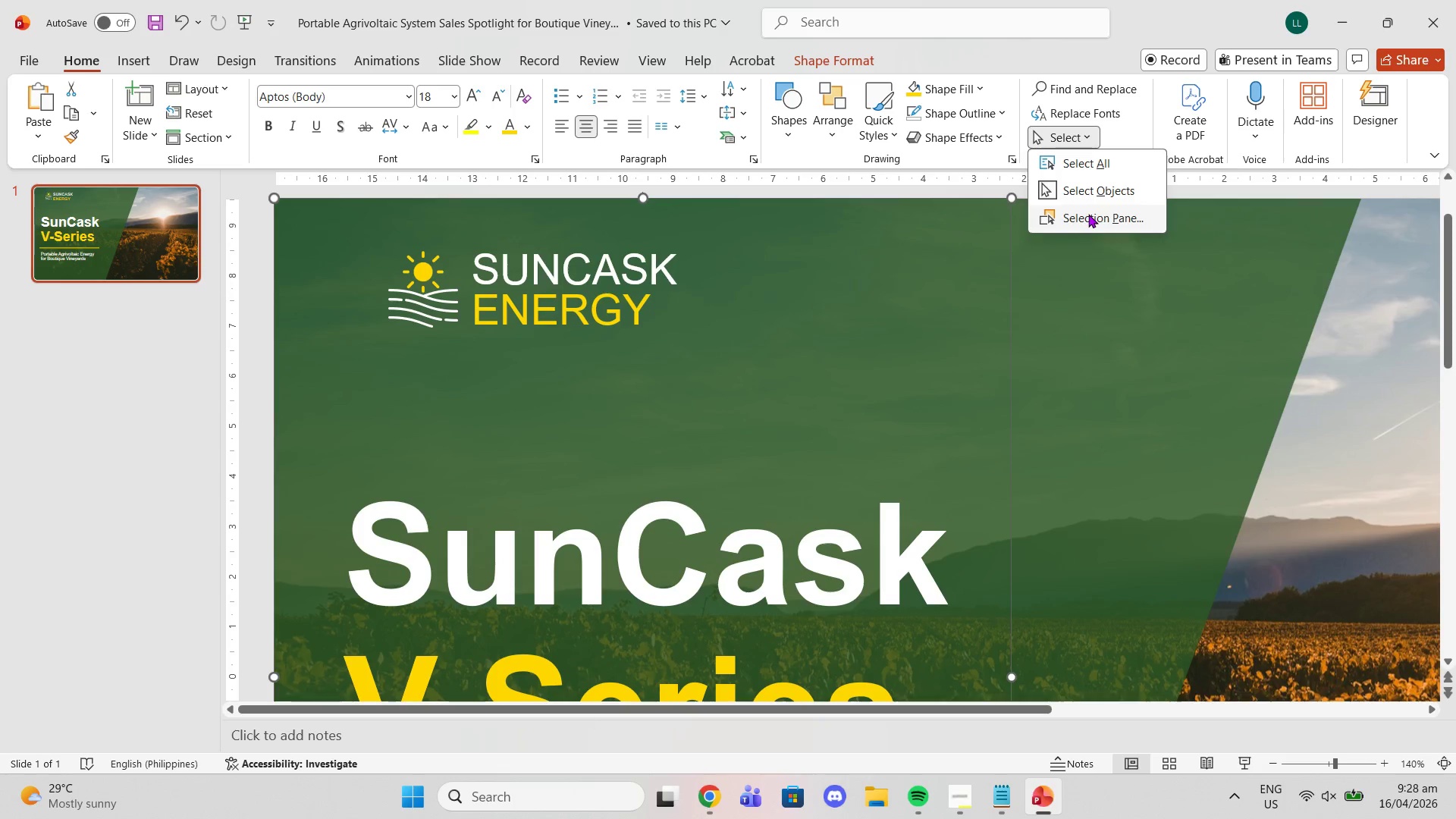 
left_click([1088, 214])
 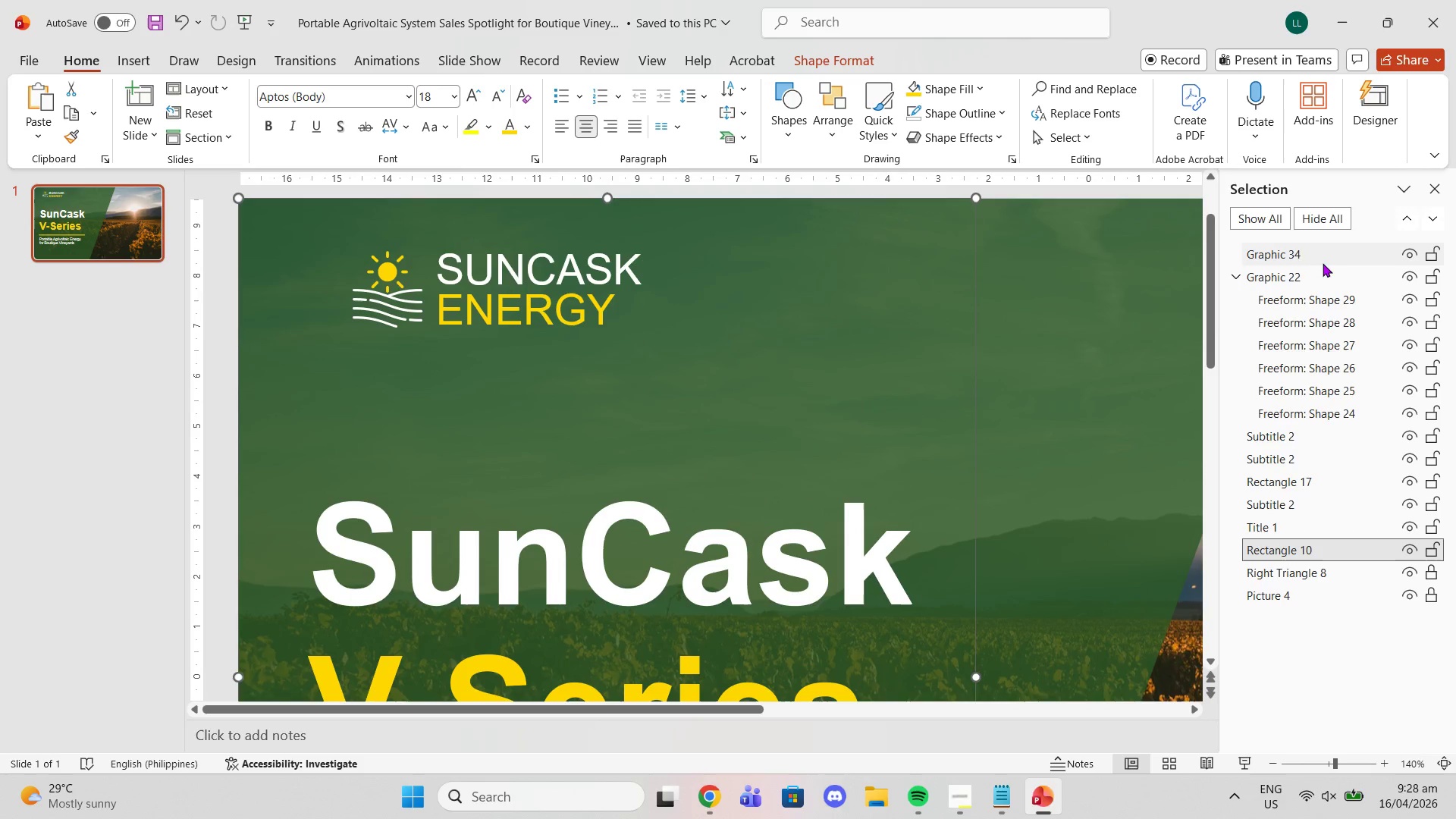 
left_click([1323, 271])
 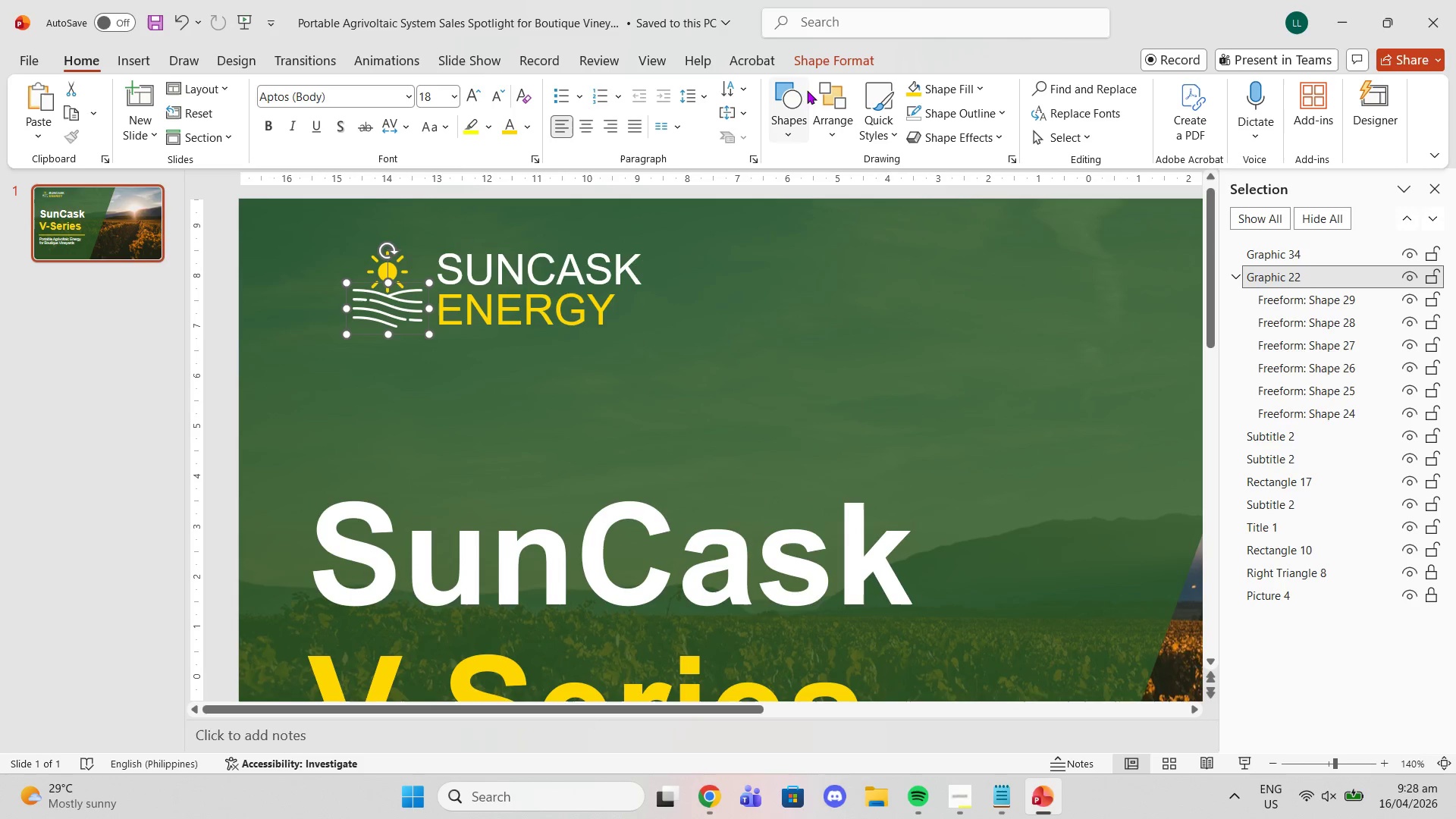 
left_click([811, 64])
 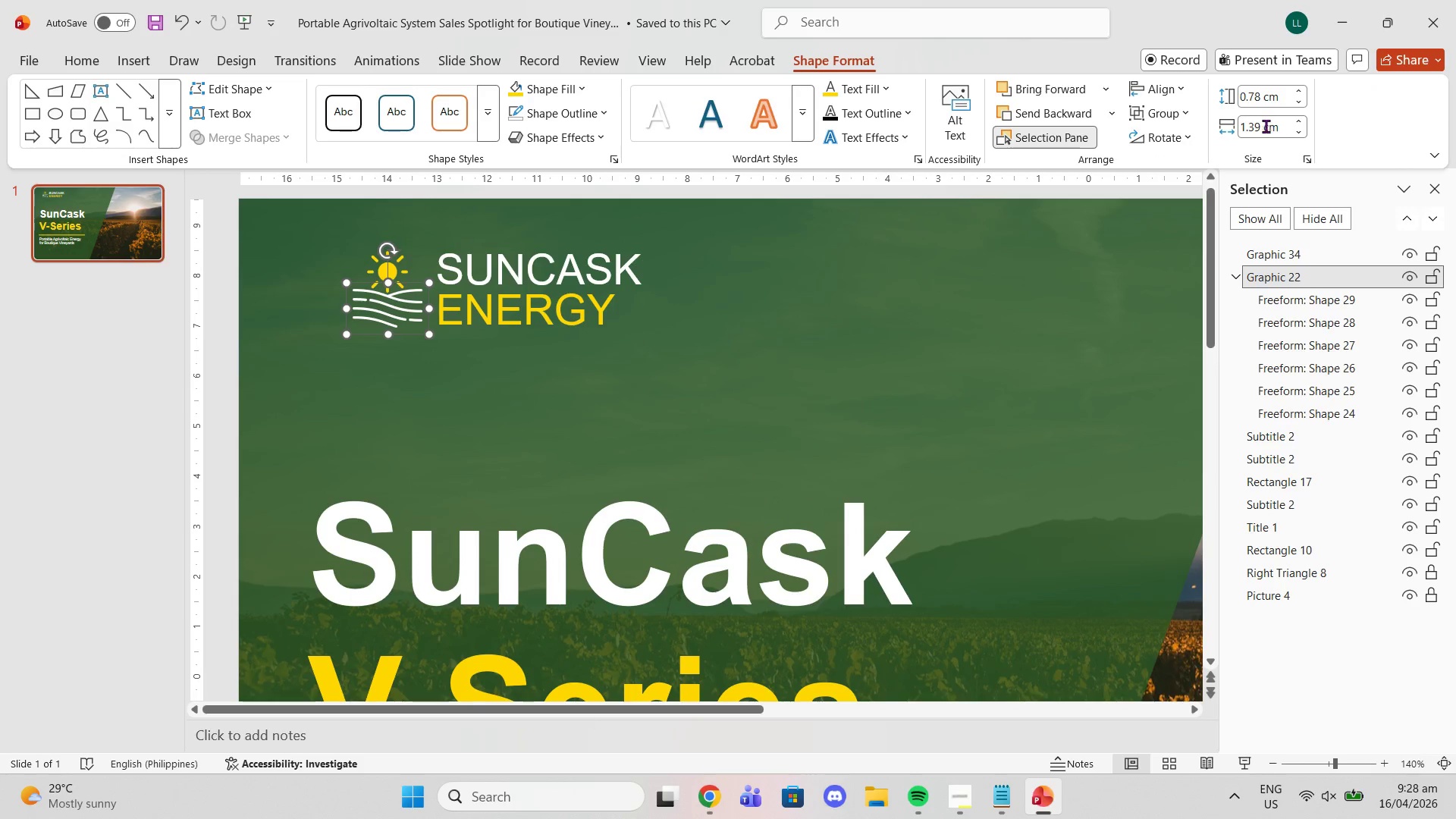 
left_click_drag(start_coordinate=[1260, 128], to_coordinate=[1204, 121])
 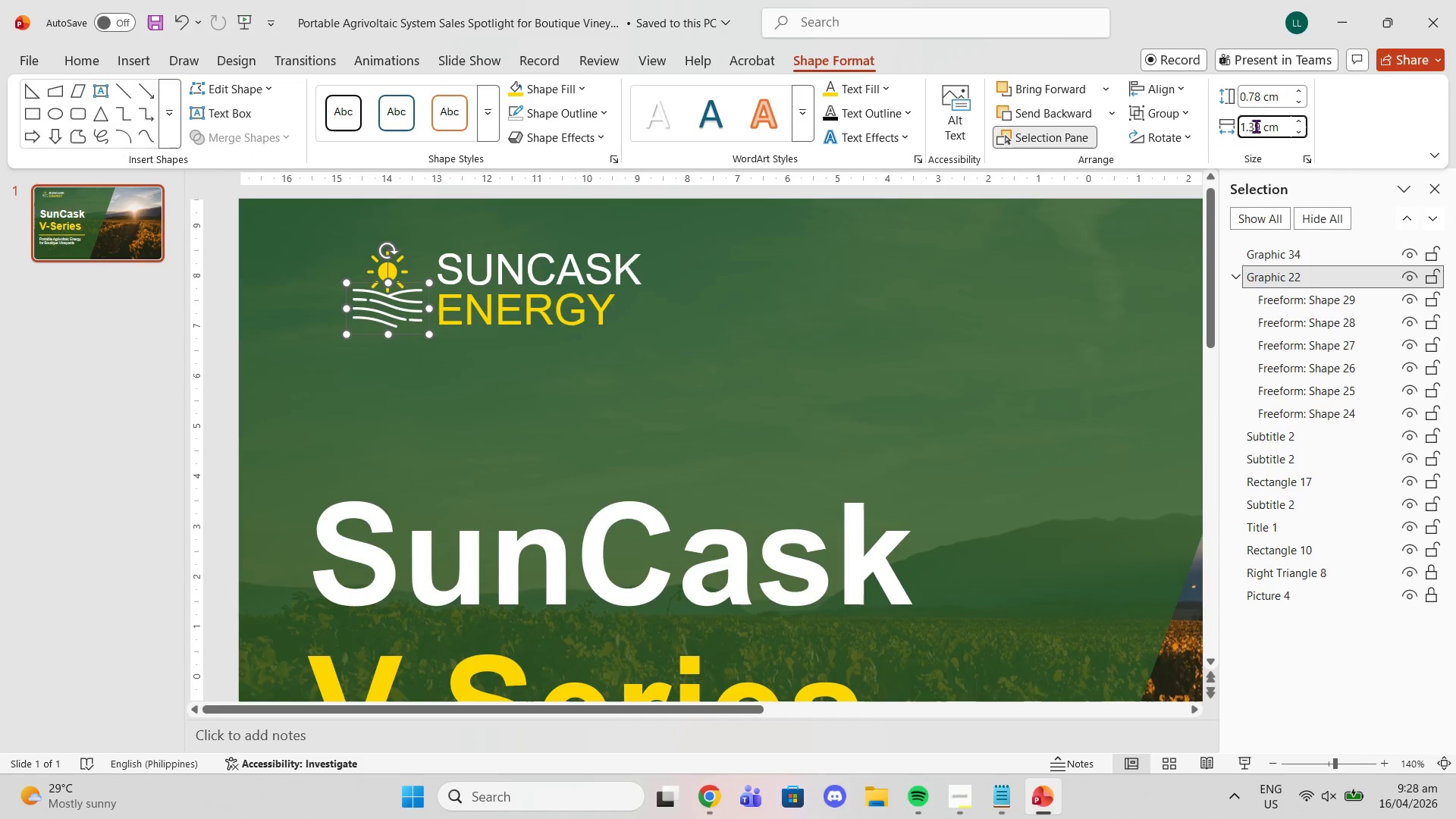 
left_click([1258, 126])
 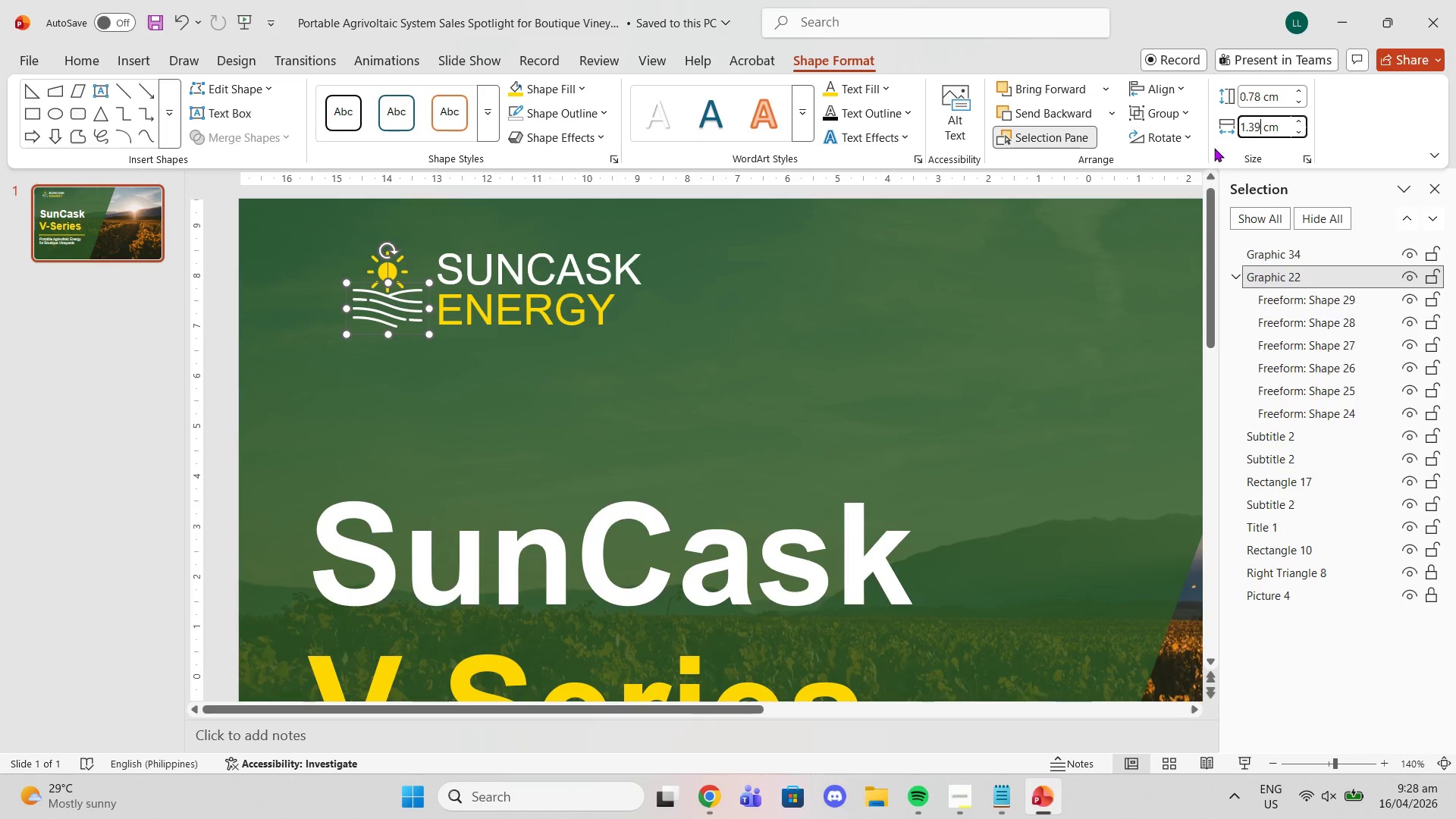 
key(Backspace)
 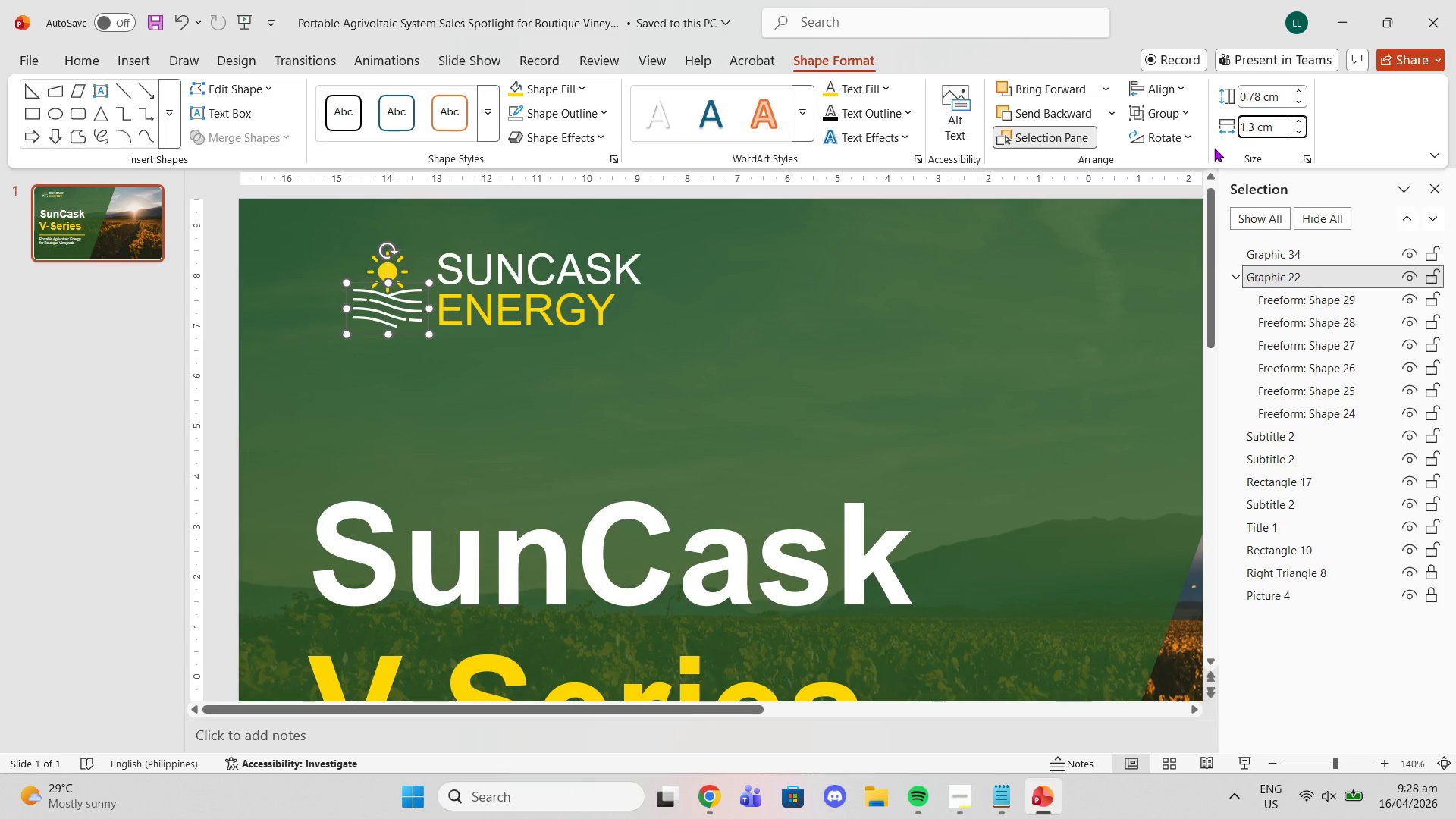 
key(Enter)
 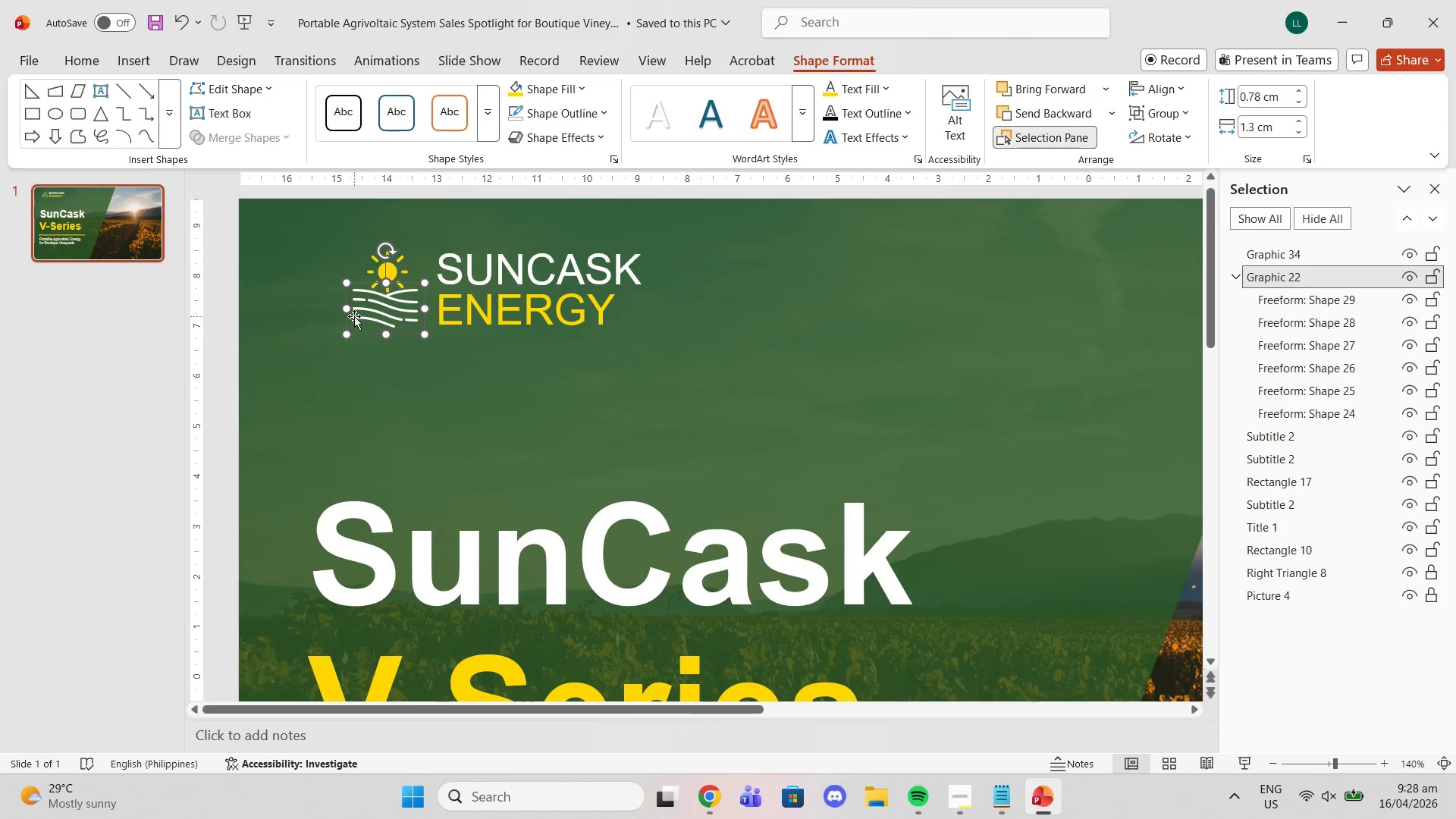 
left_click_drag(start_coordinate=[365, 306], to_coordinate=[371, 309])
 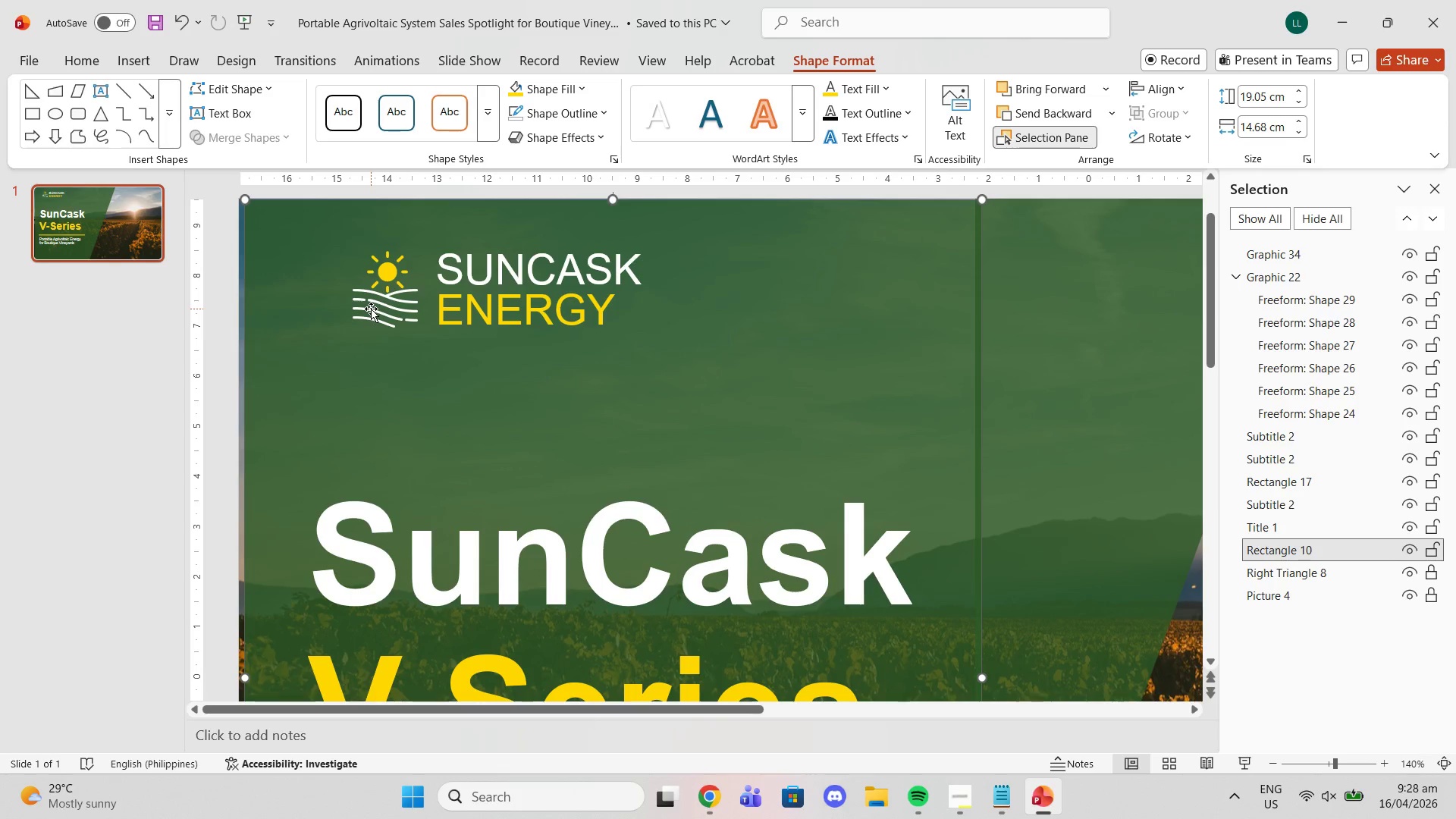 
key(Control+Z)
 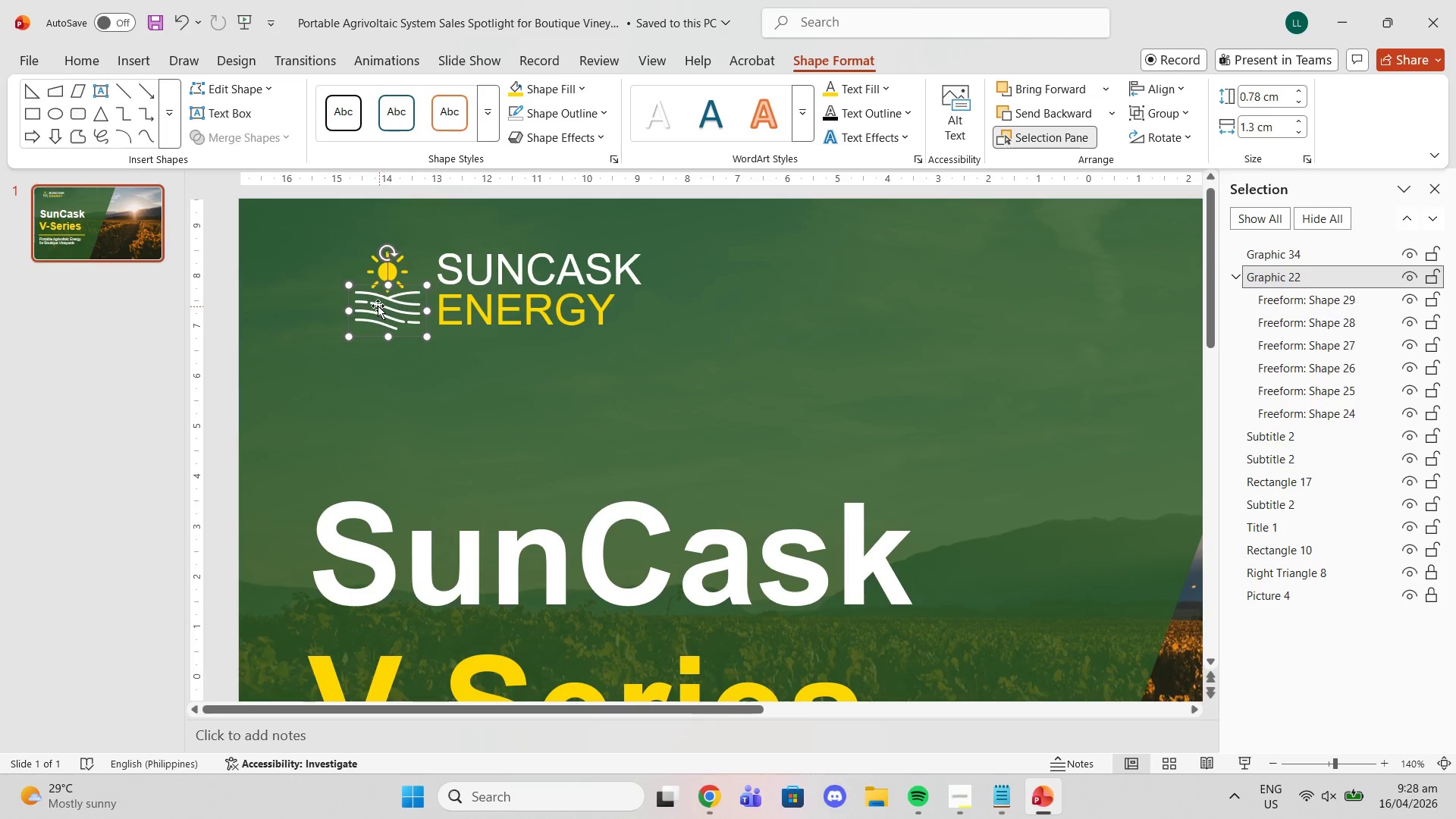 
wait(7.97)
 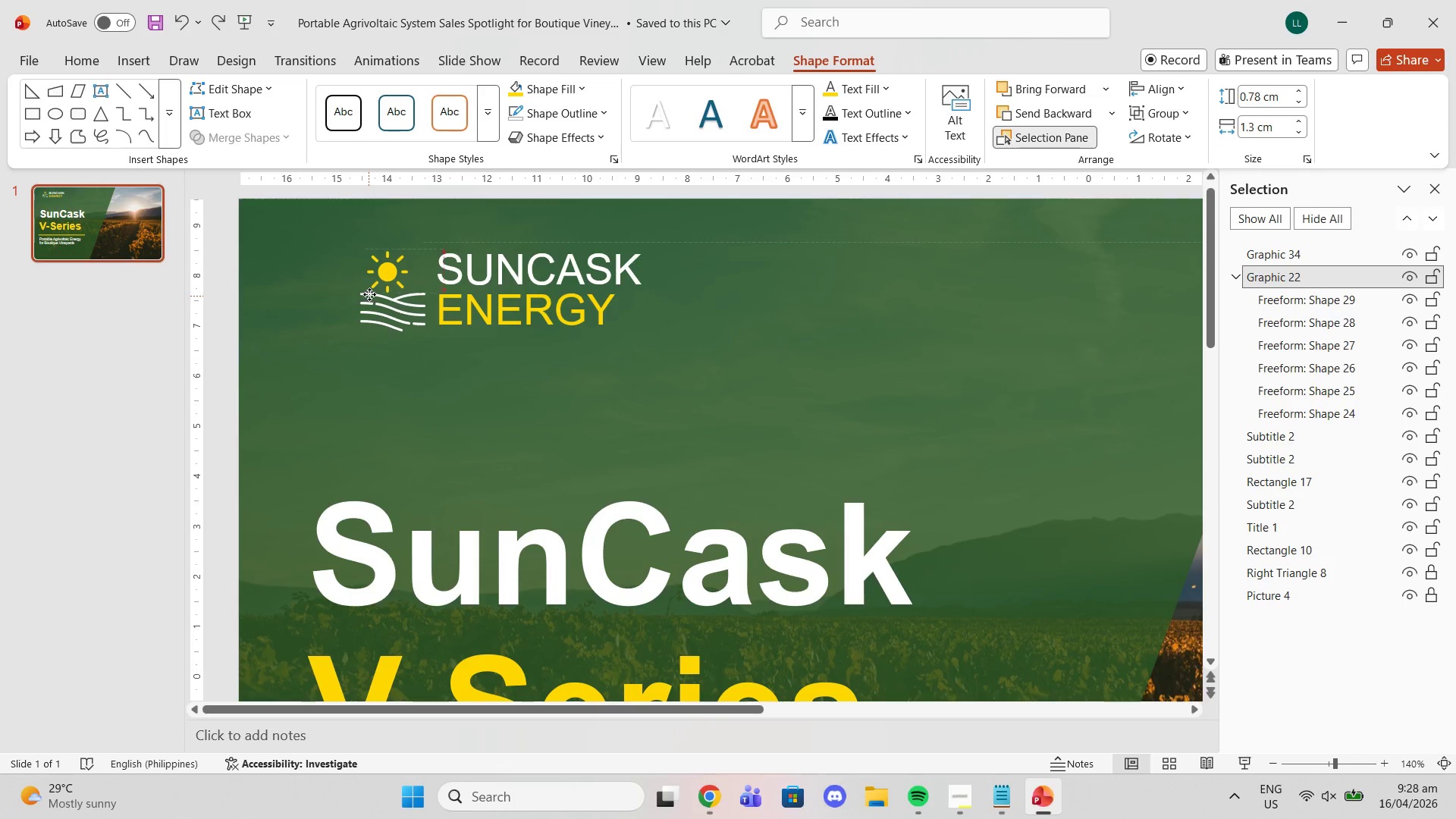 
left_click_drag(start_coordinate=[351, 314], to_coordinate=[362, 313])
 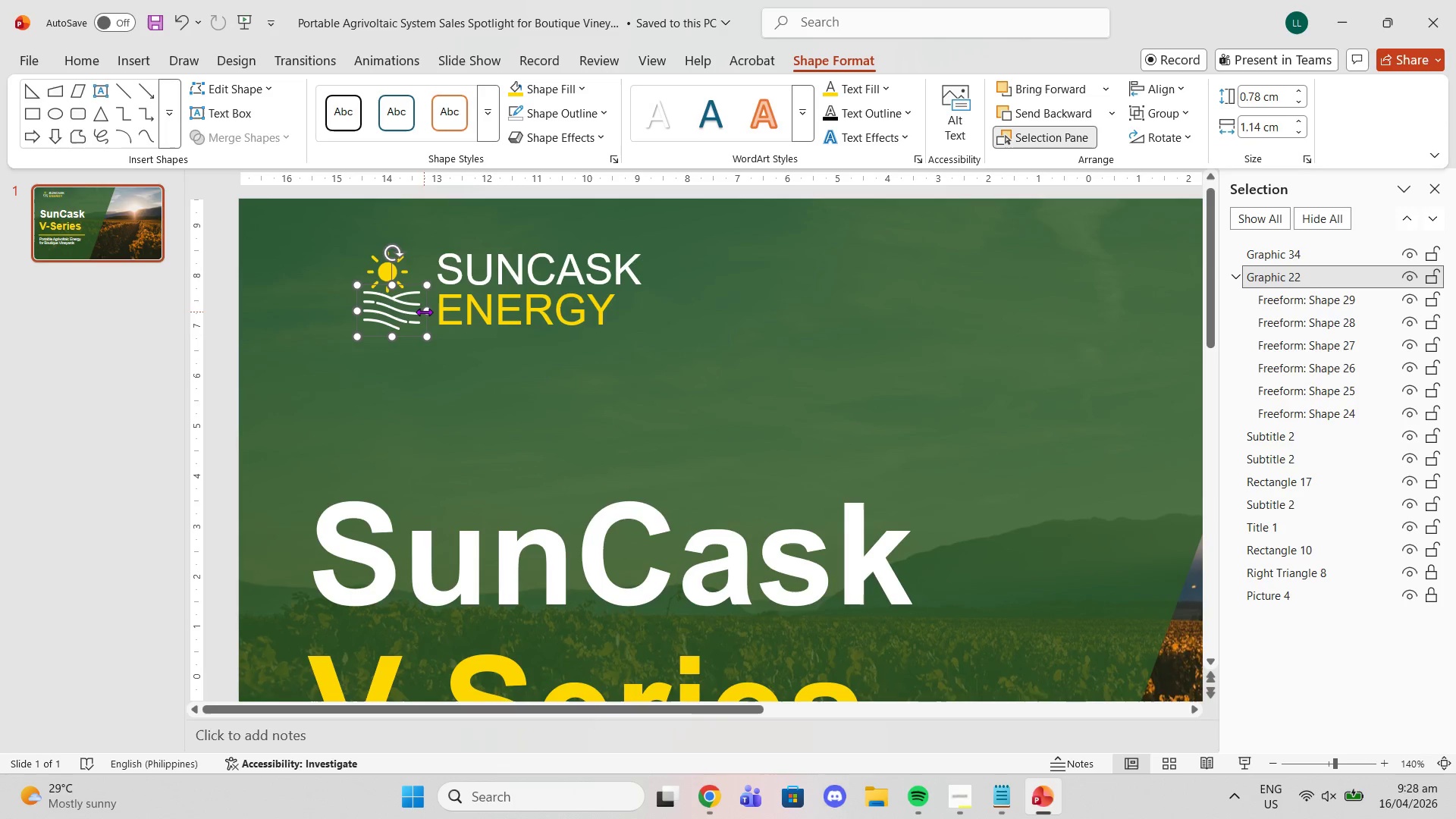 
left_click_drag(start_coordinate=[426, 312], to_coordinate=[411, 311])
 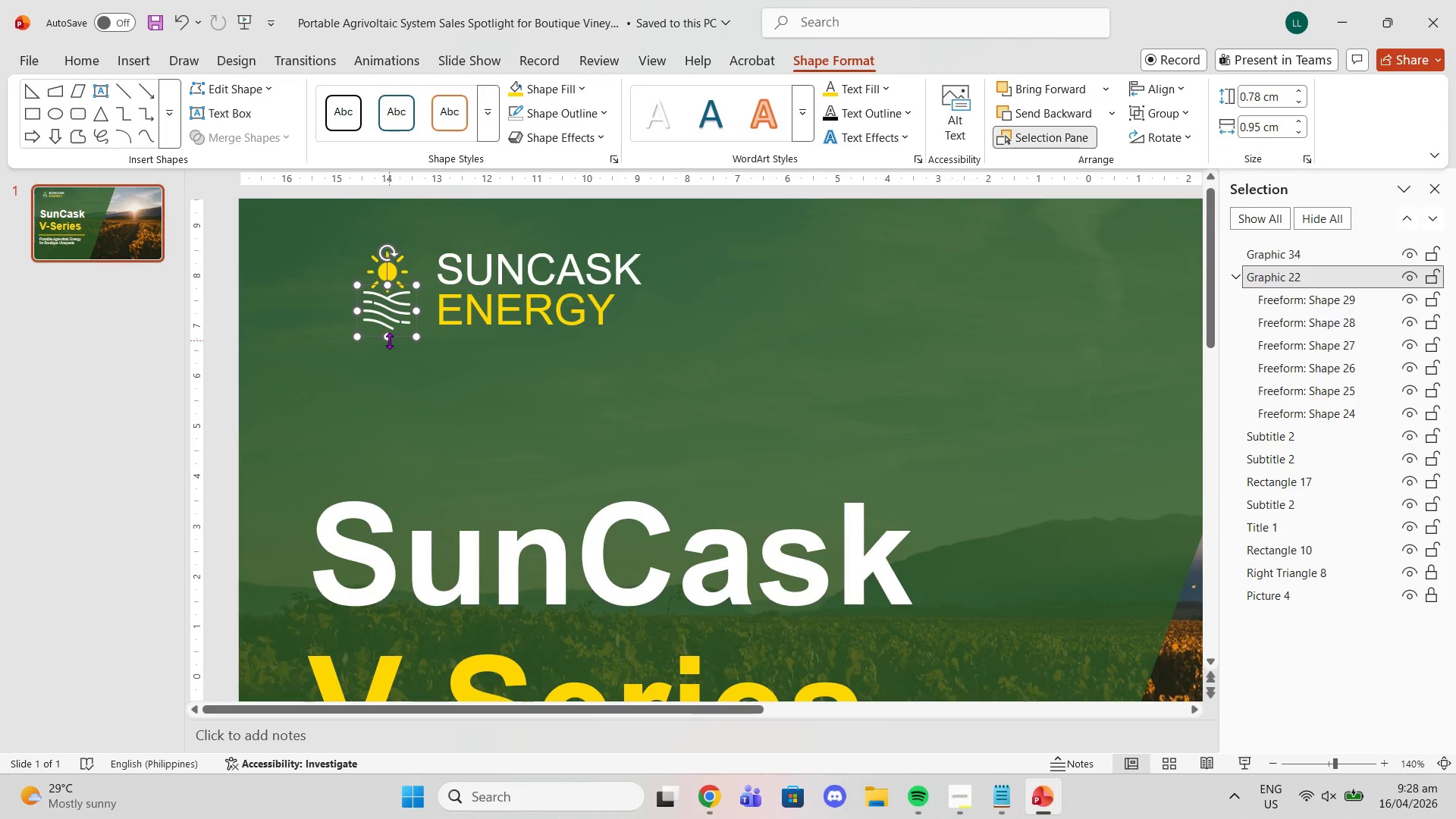 
left_click_drag(start_coordinate=[389, 340], to_coordinate=[389, 327])
 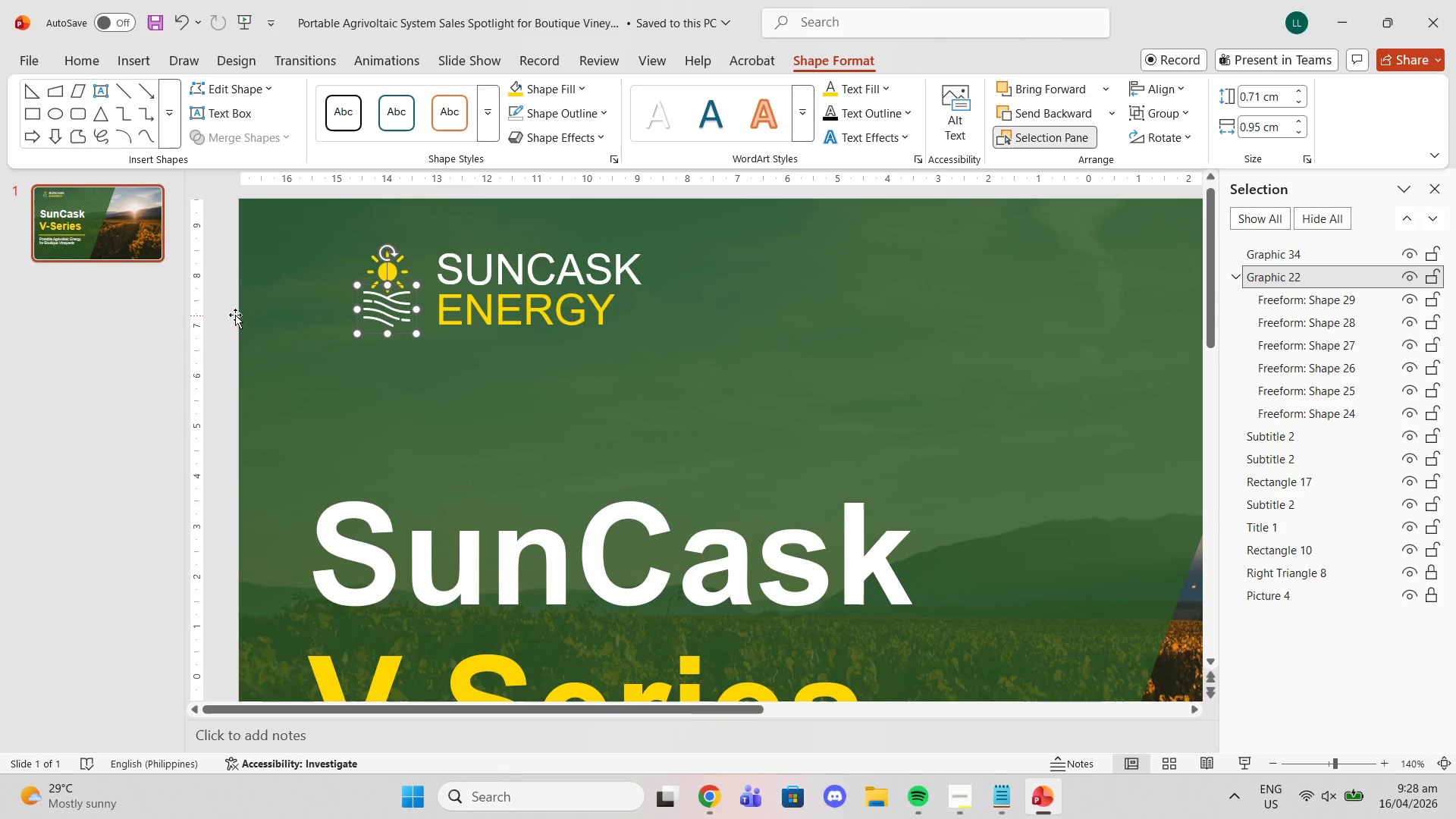 
left_click([226, 313])
 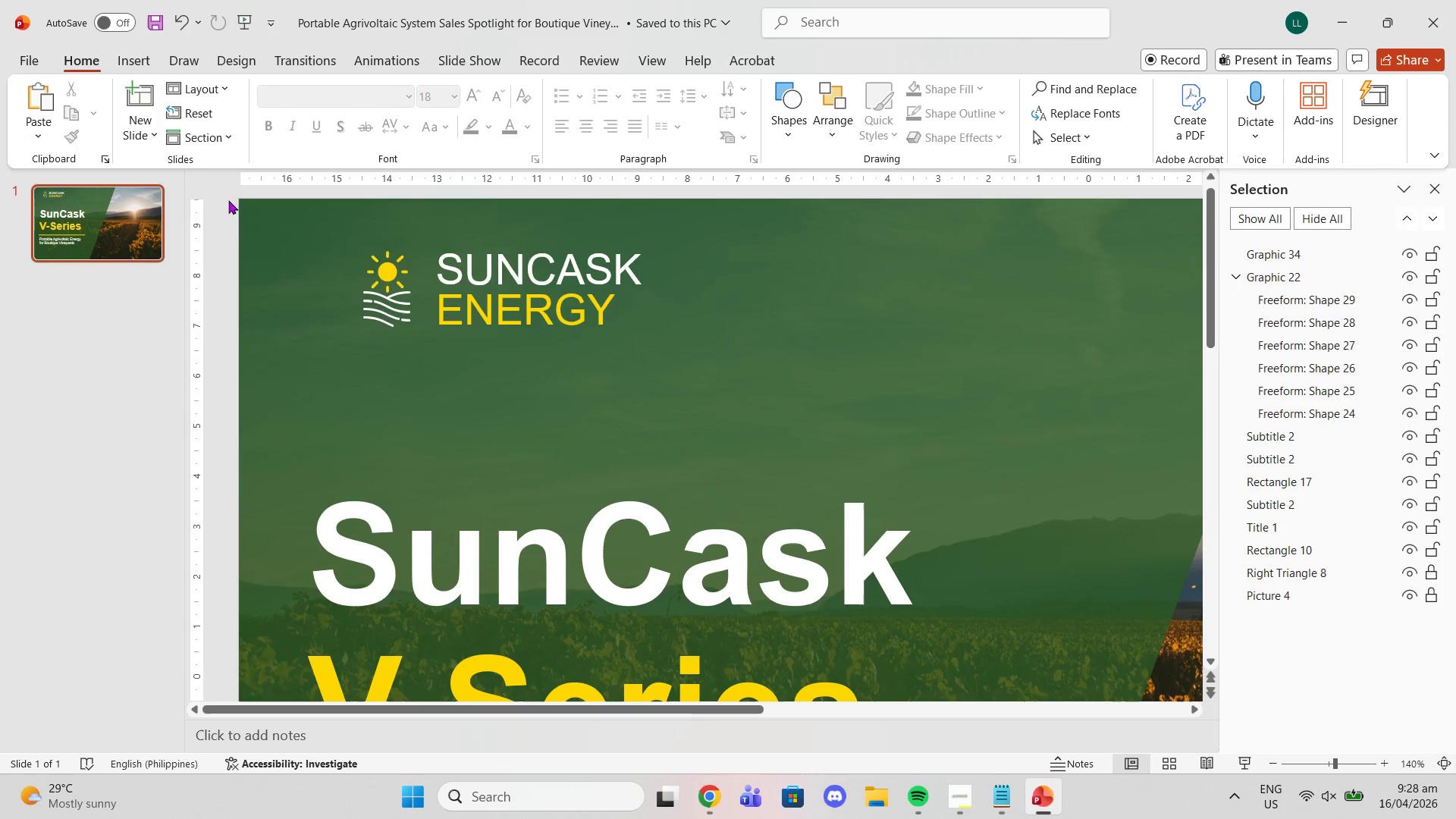 
left_click_drag(start_coordinate=[228, 209], to_coordinate=[710, 371])
 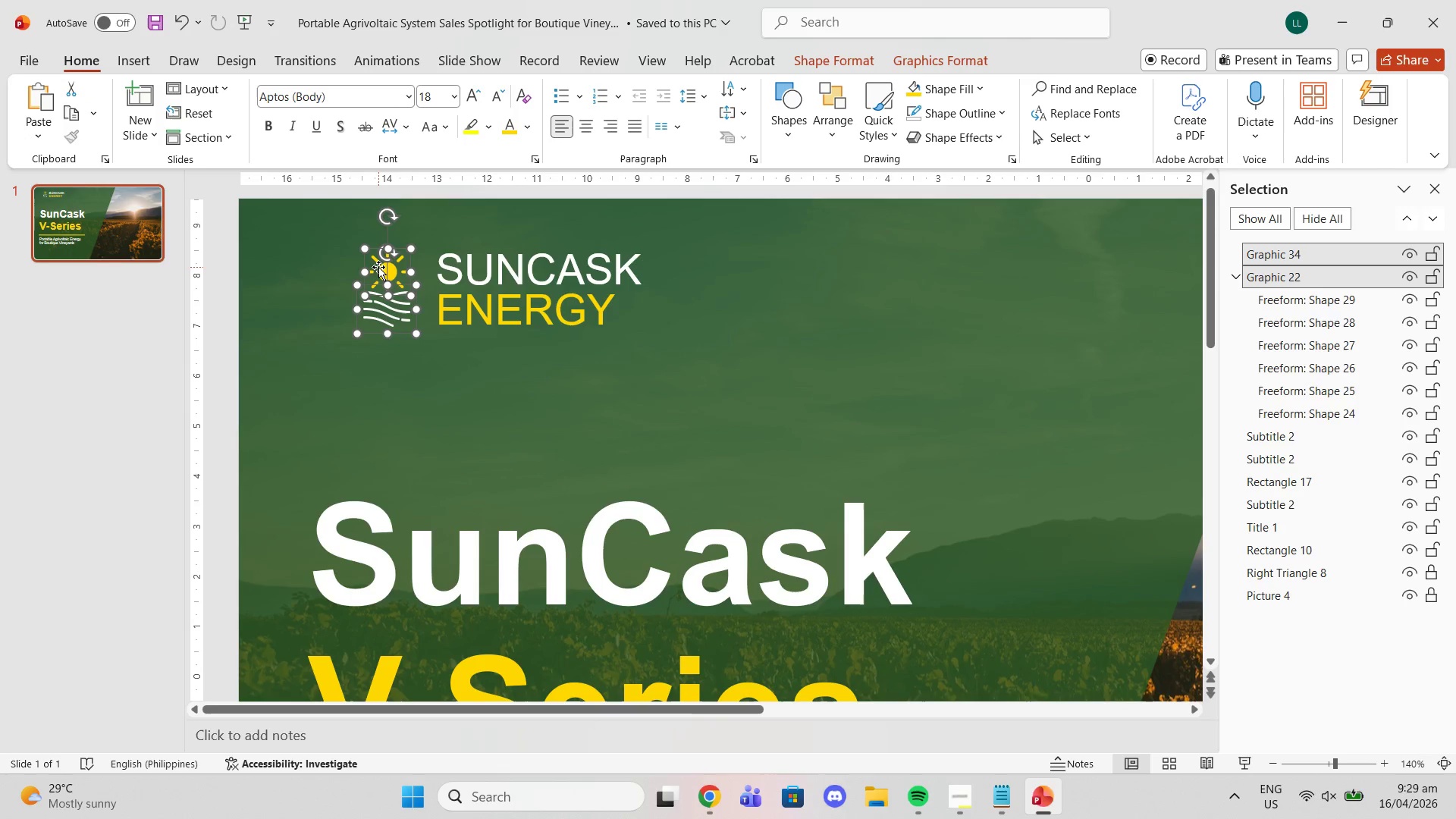 
left_click_drag(start_coordinate=[381, 267], to_coordinate=[328, 257])
 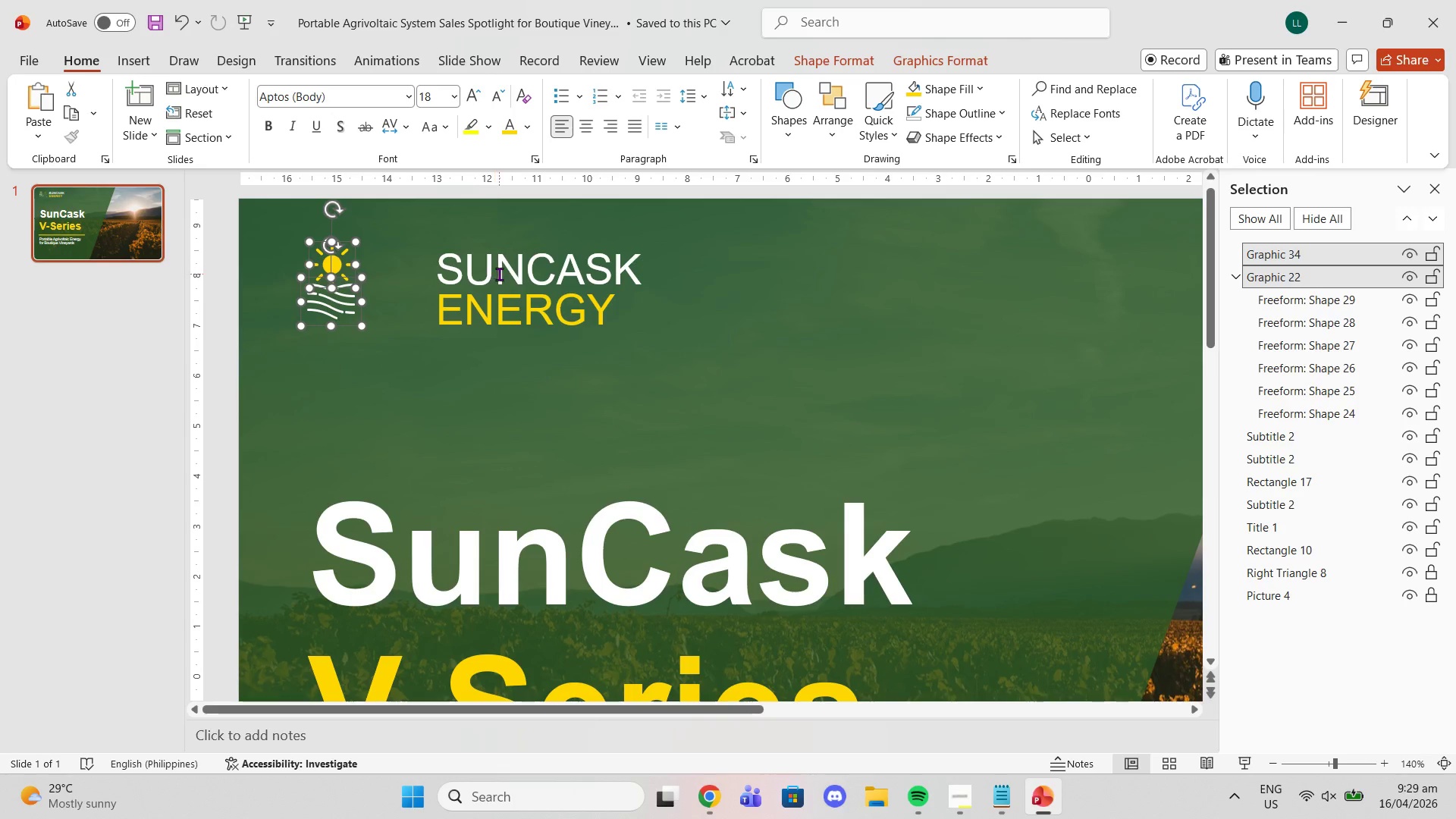 
left_click([499, 274])
 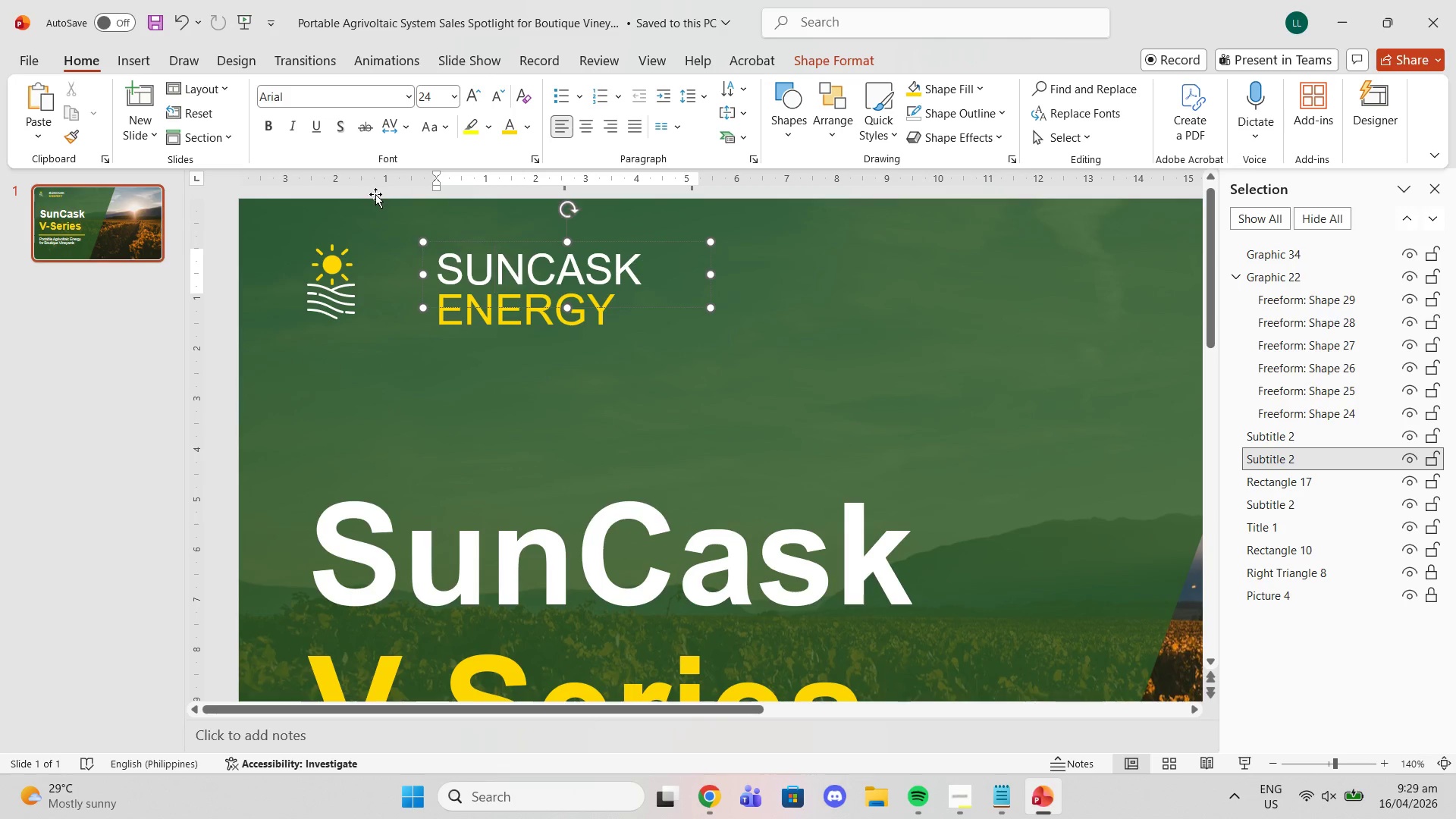 
left_click([376, 190])
 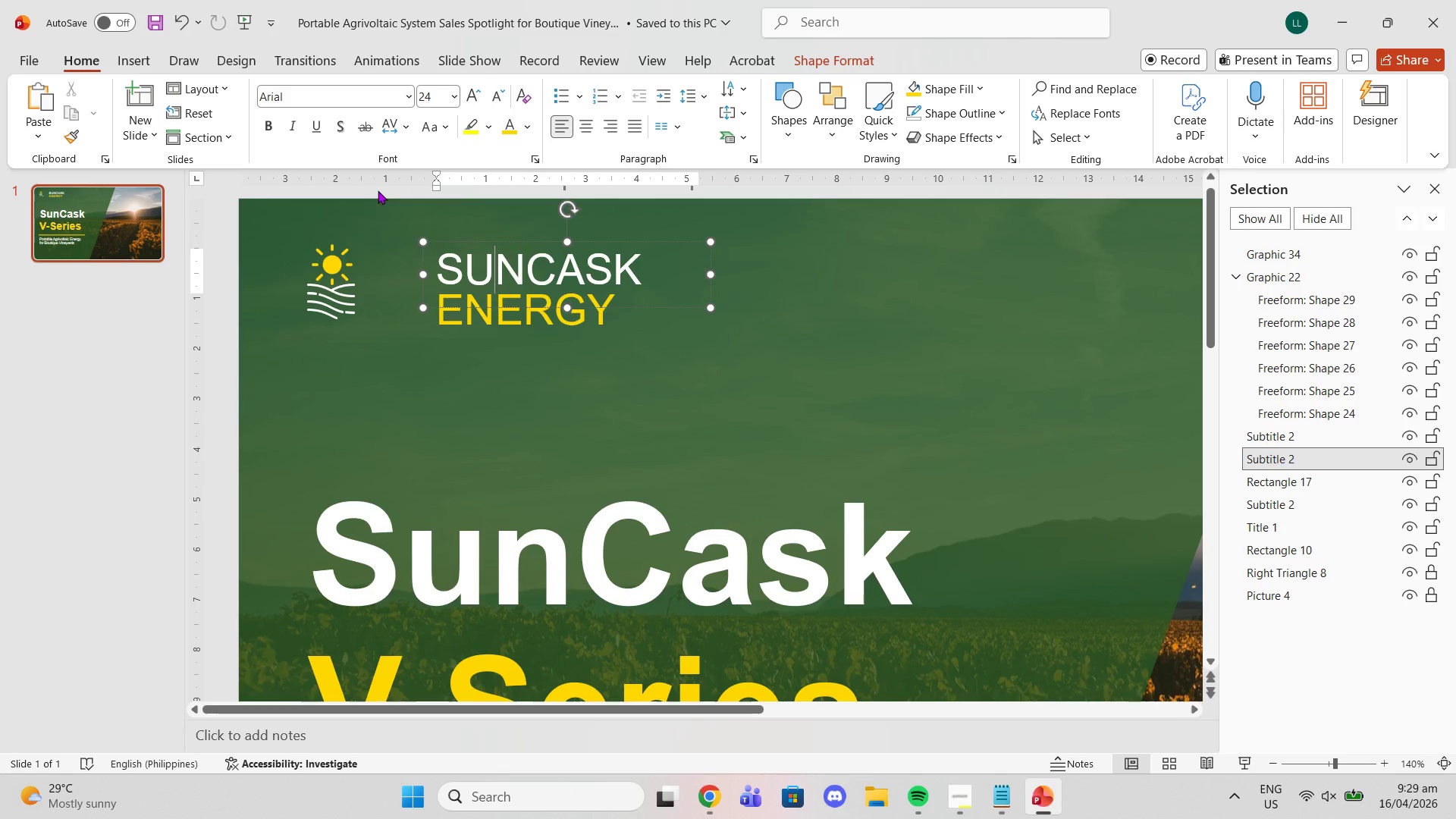 
left_click_drag(start_coordinate=[378, 190], to_coordinate=[658, 327])
 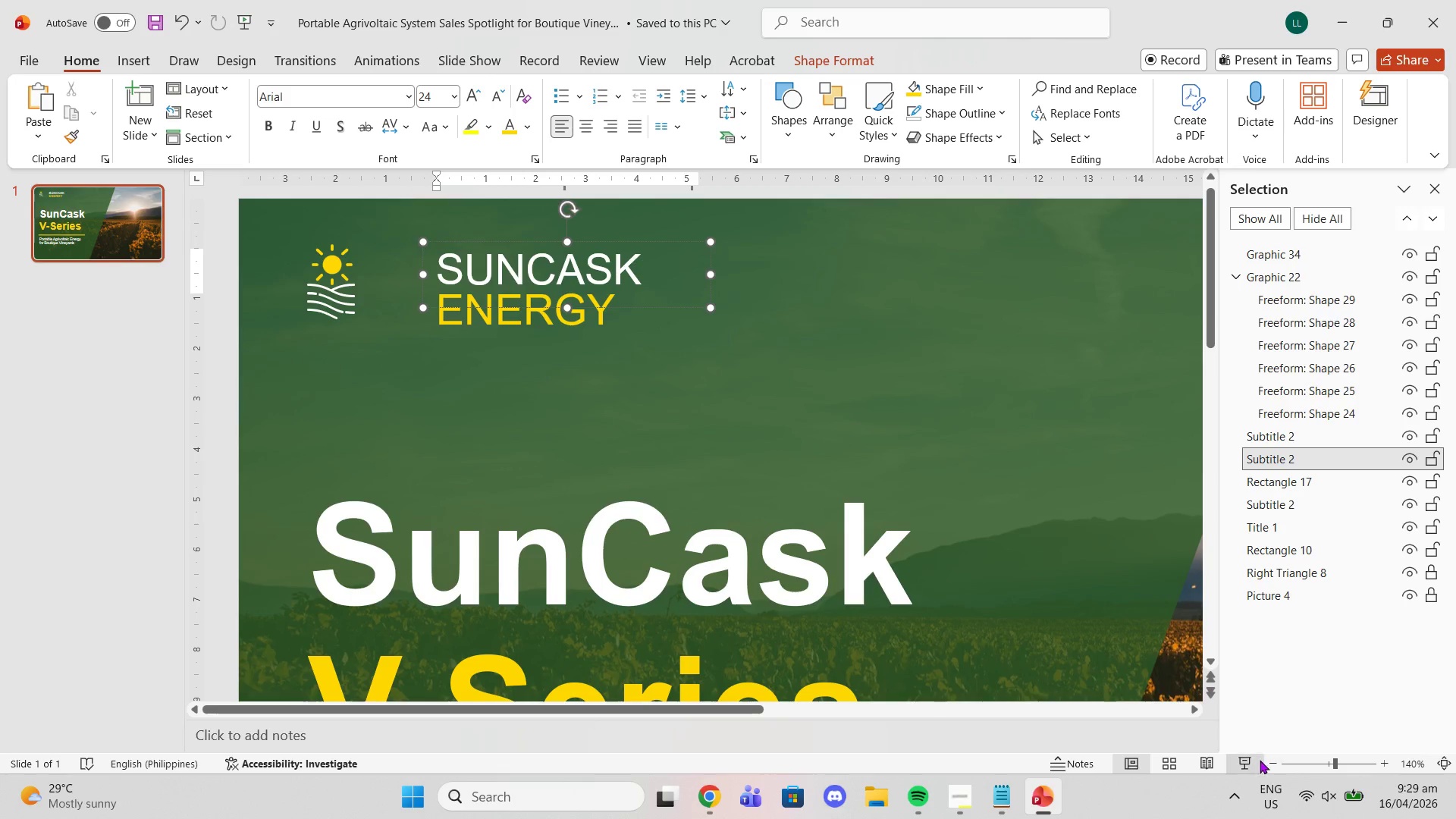 
double_click([1277, 761])
 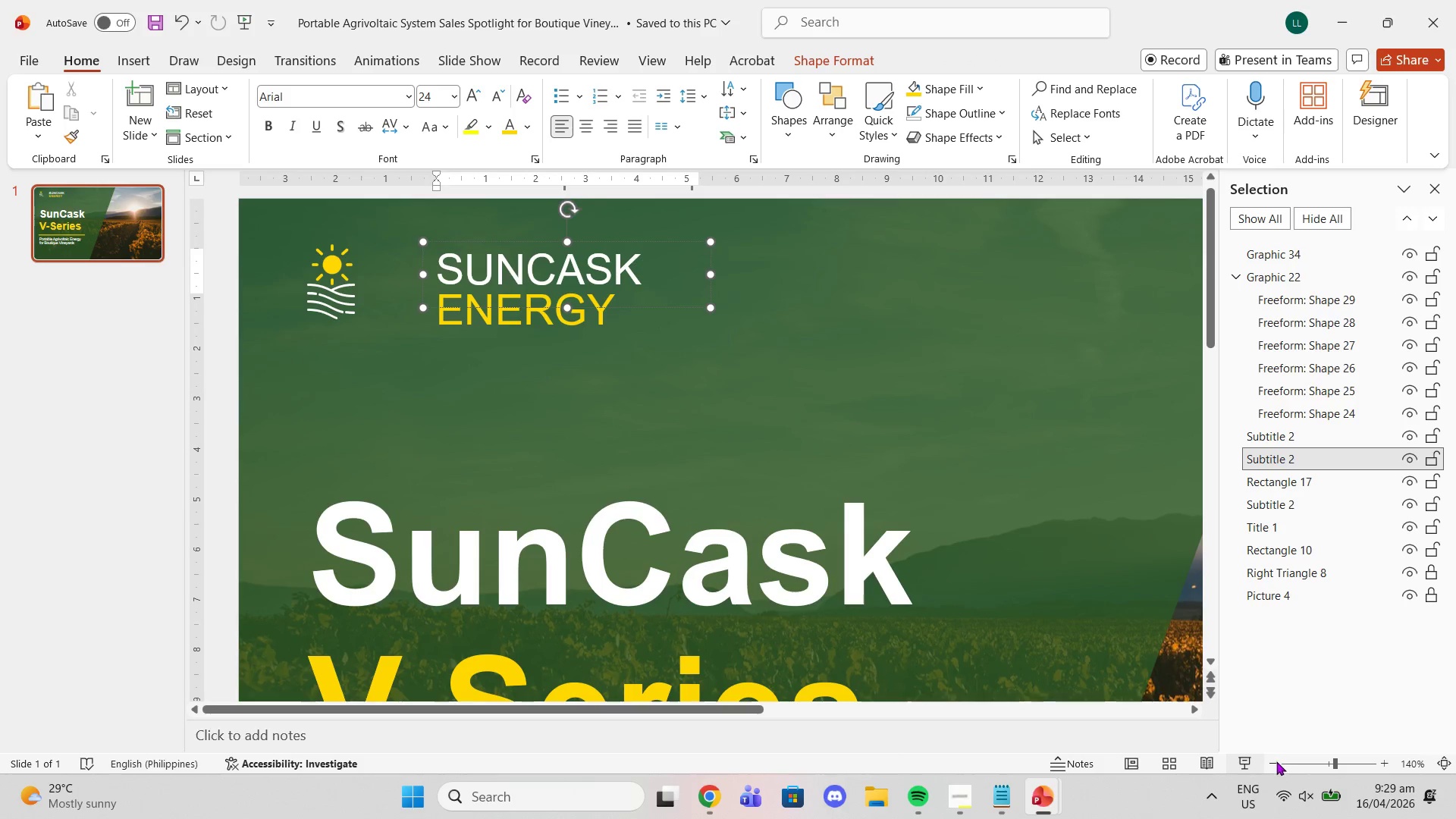 
triple_click([1276, 762])
 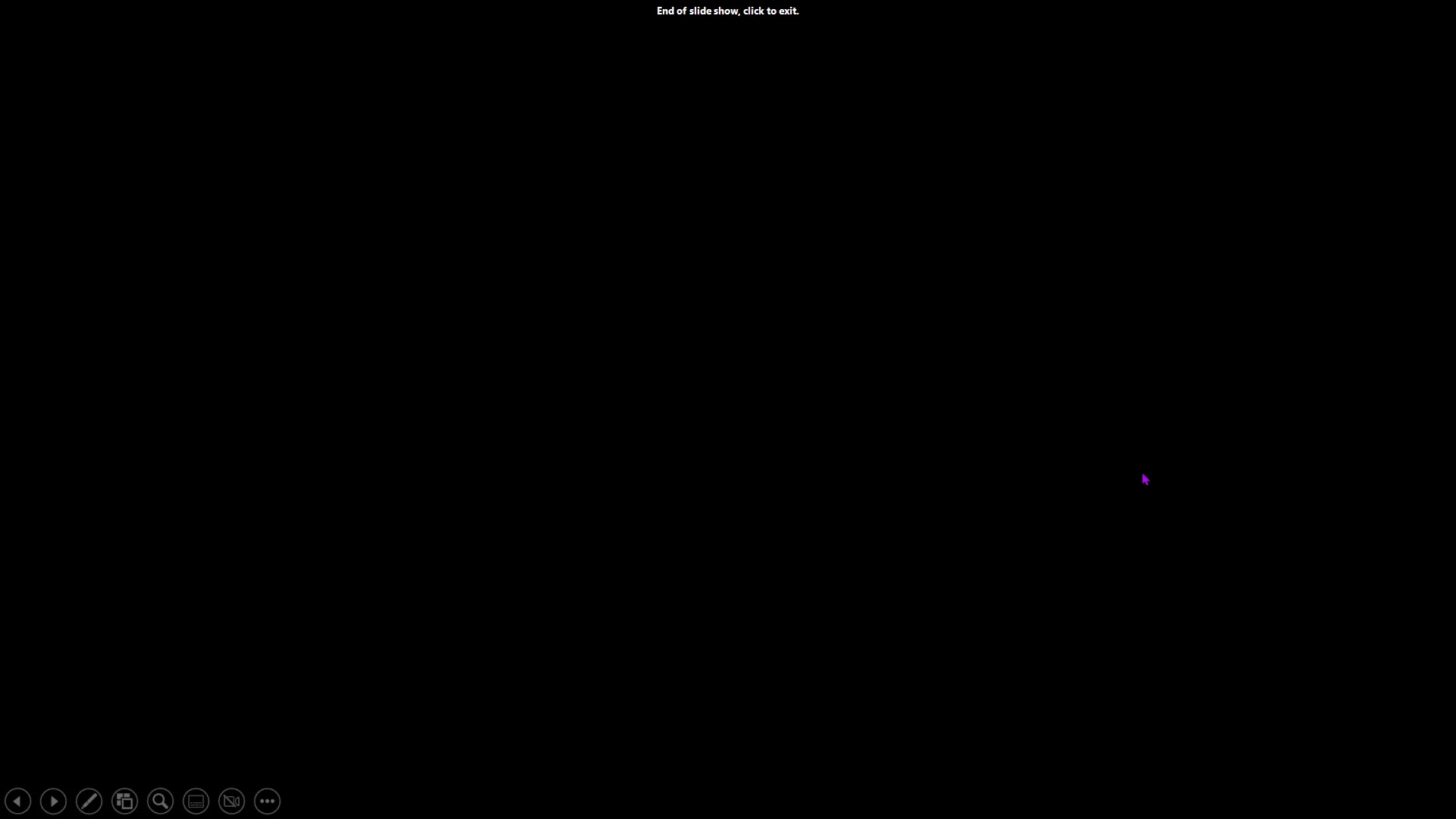 
key(Escape)
 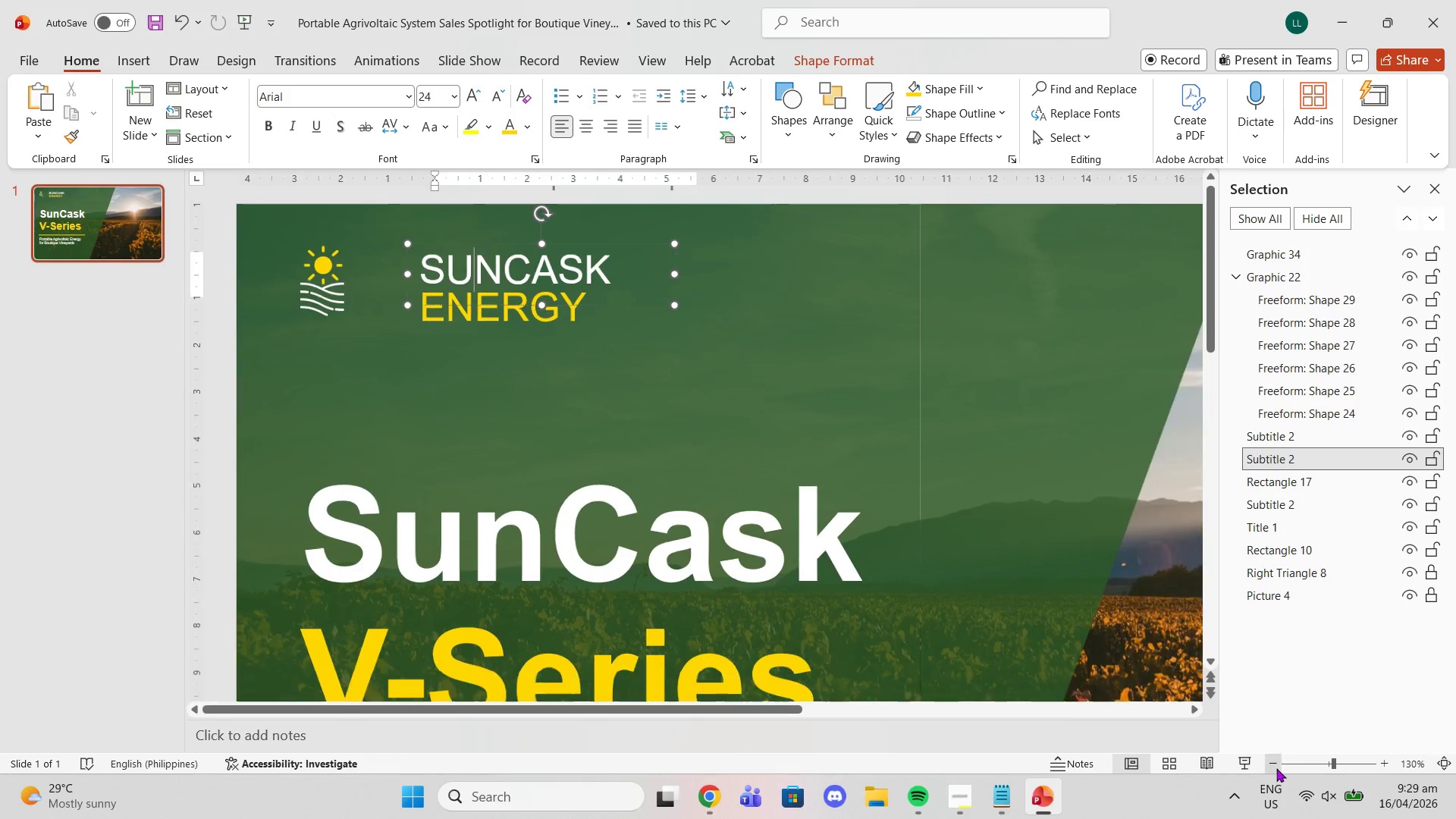 
triple_click([1279, 768])
 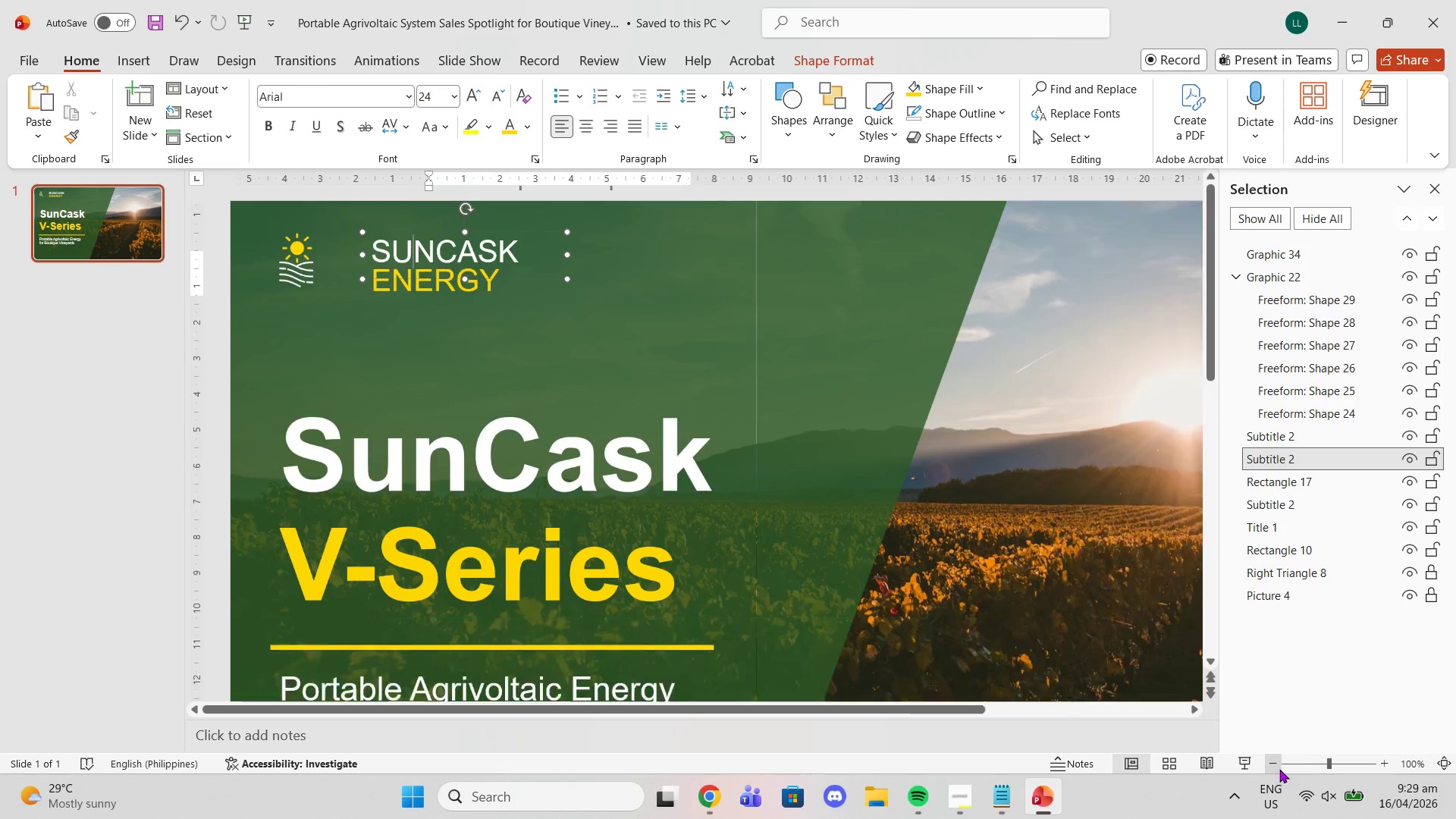 
triple_click([1275, 767])
 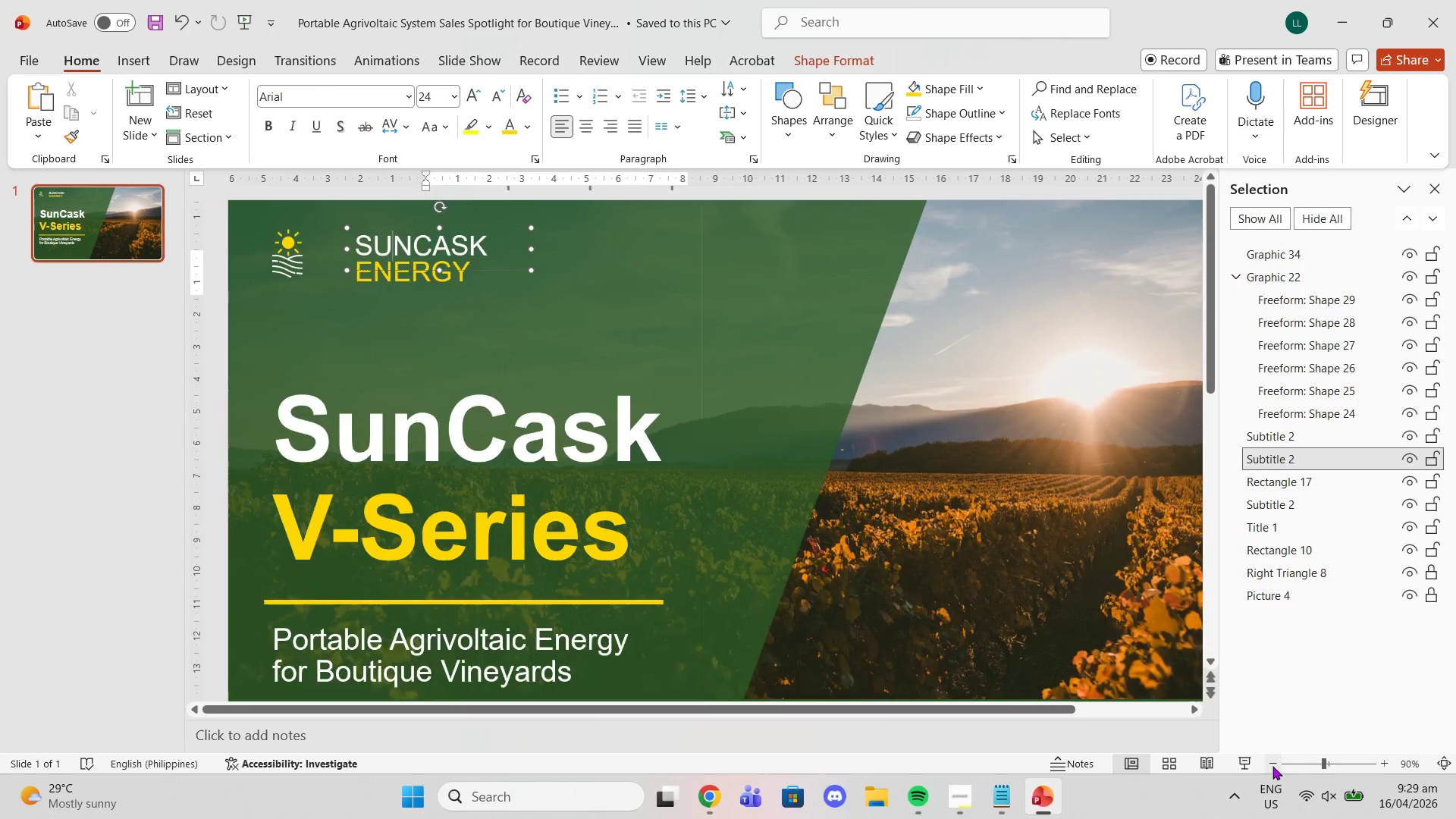 
triple_click([1272, 766])
 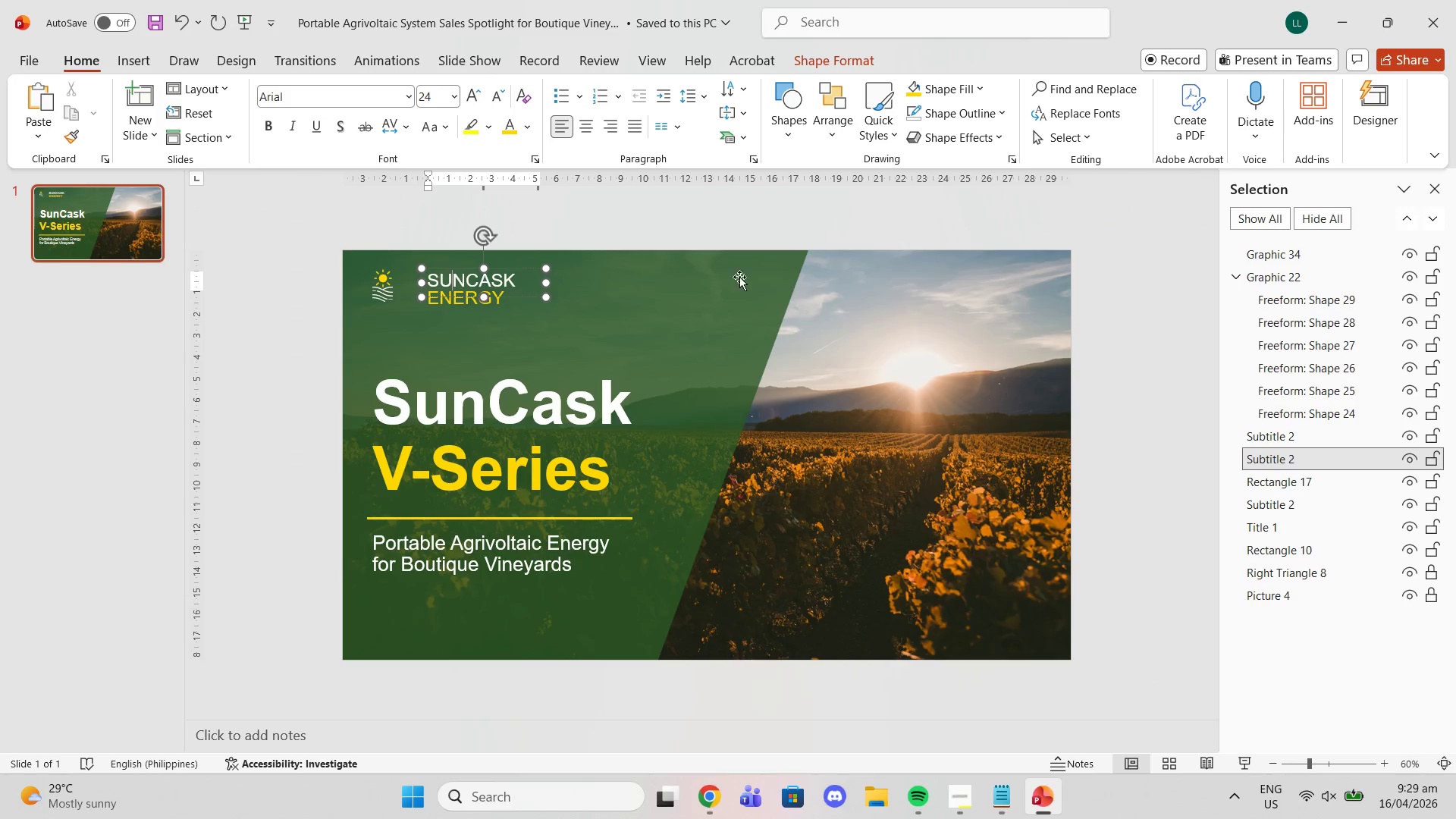 
left_click([364, 214])
 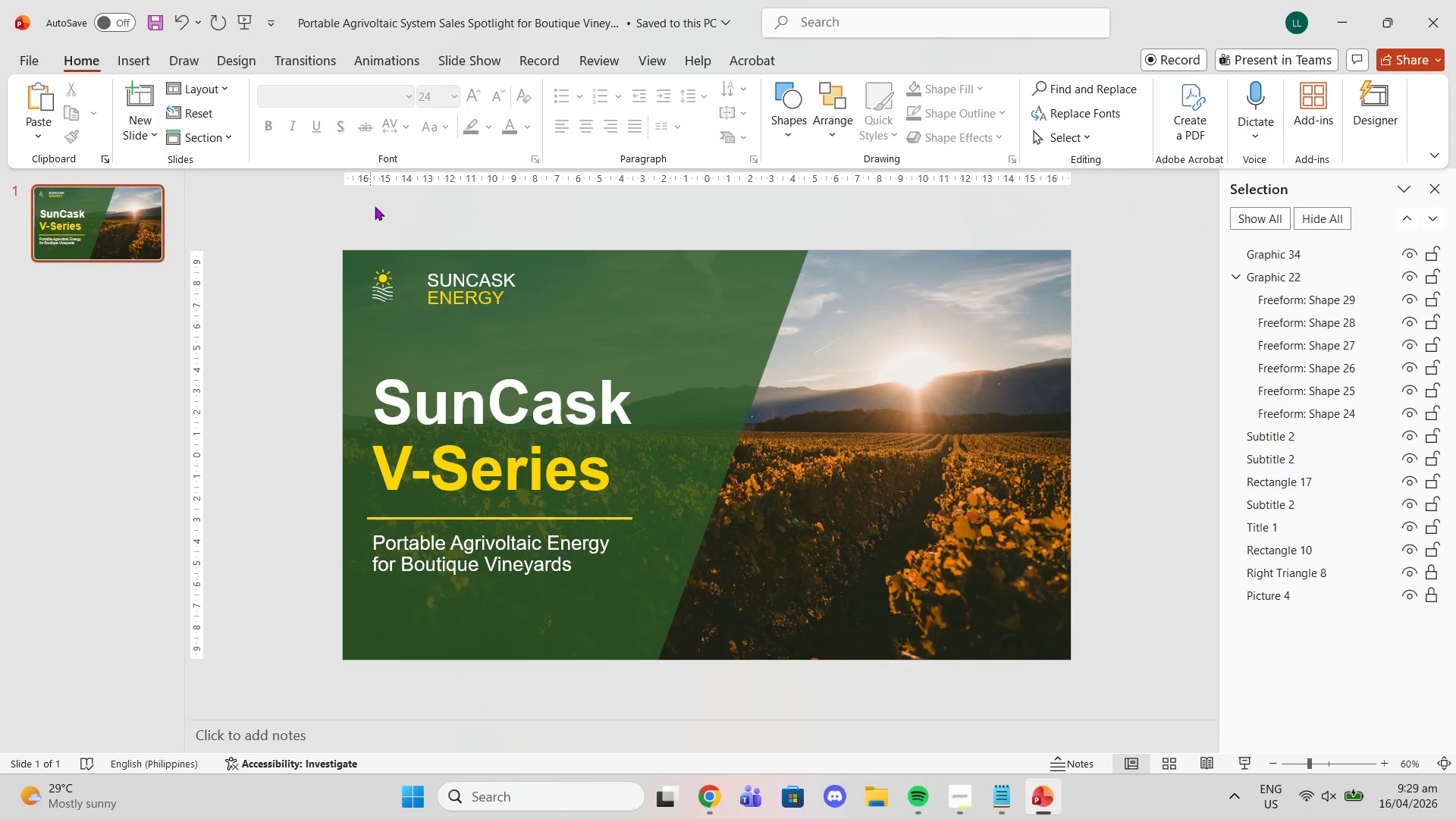 
left_click_drag(start_coordinate=[385, 202], to_coordinate=[407, 213])
 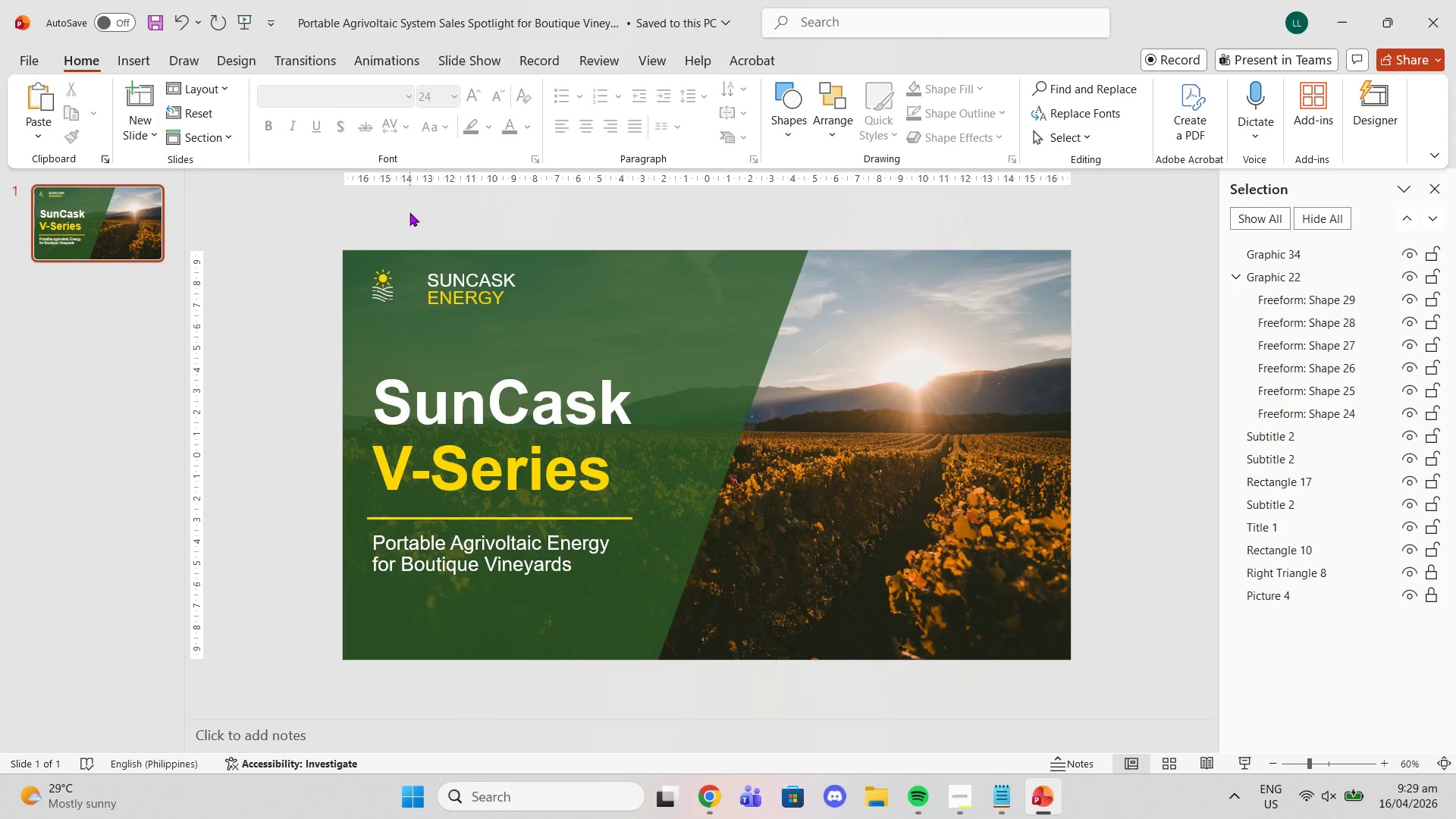 
left_click_drag(start_coordinate=[410, 212], to_coordinate=[585, 345])
 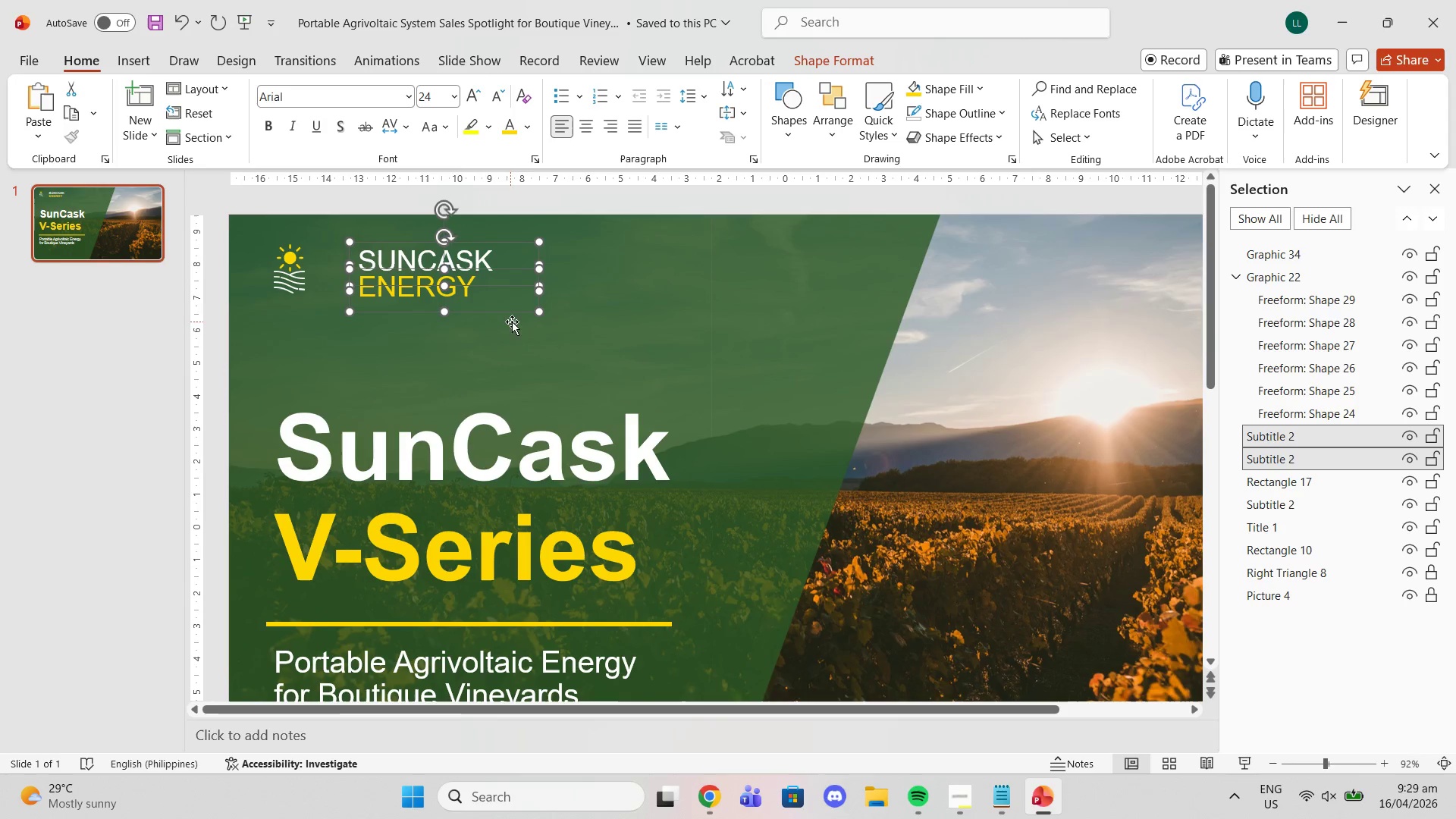 
left_click_drag(start_coordinate=[503, 244], to_coordinate=[460, 240])
 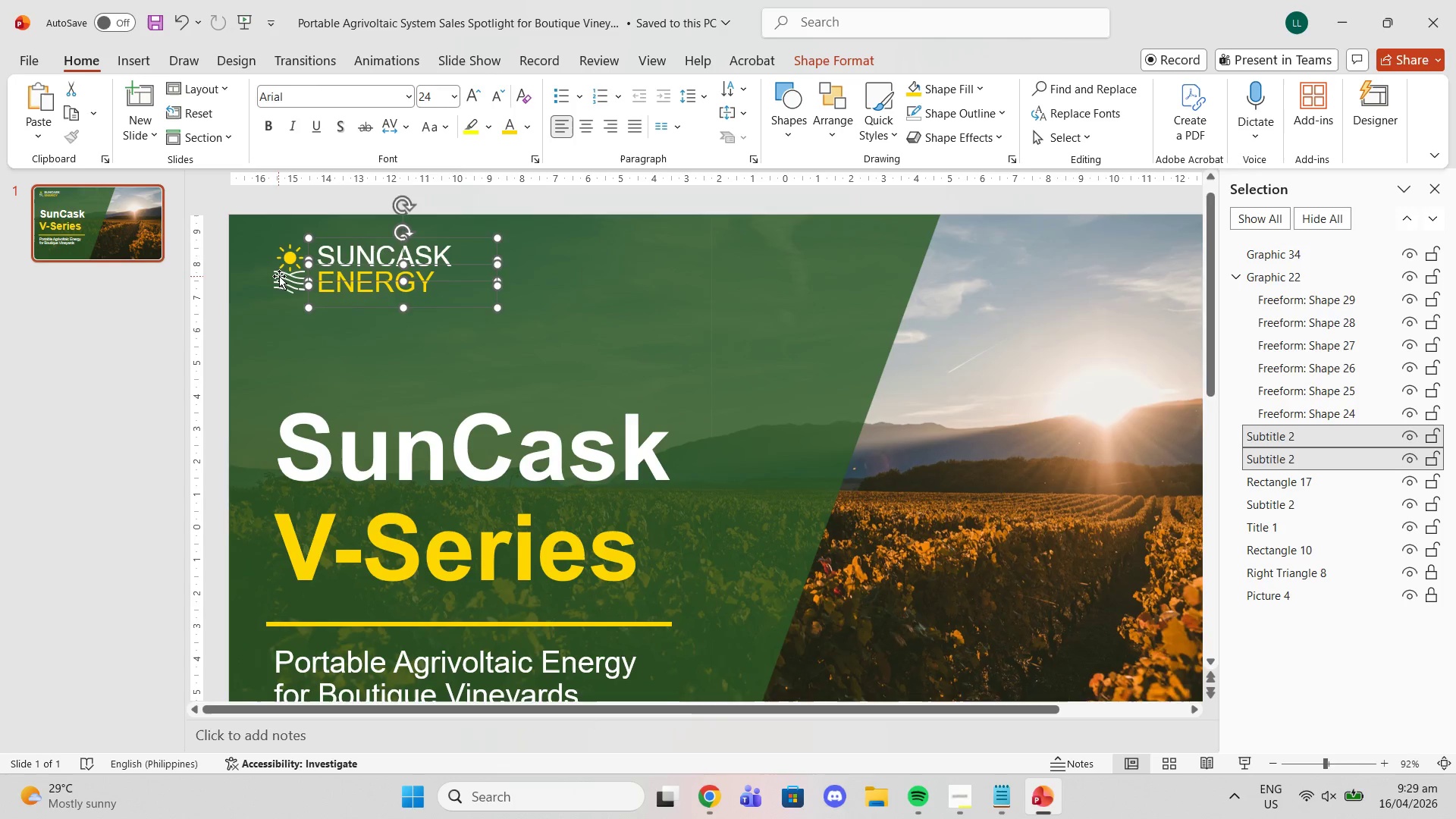 
left_click([279, 276])
 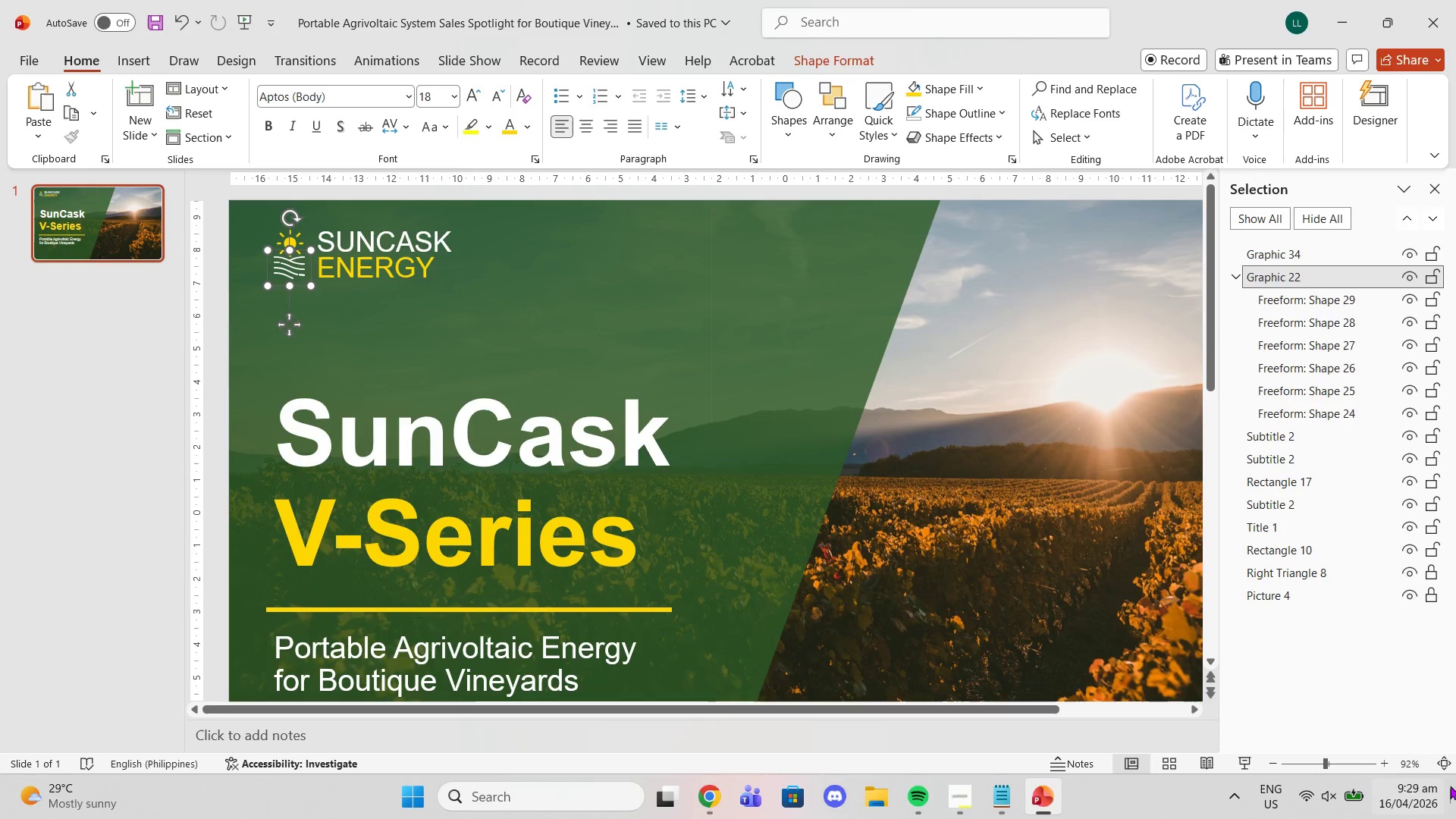 
left_click([1385, 758])
 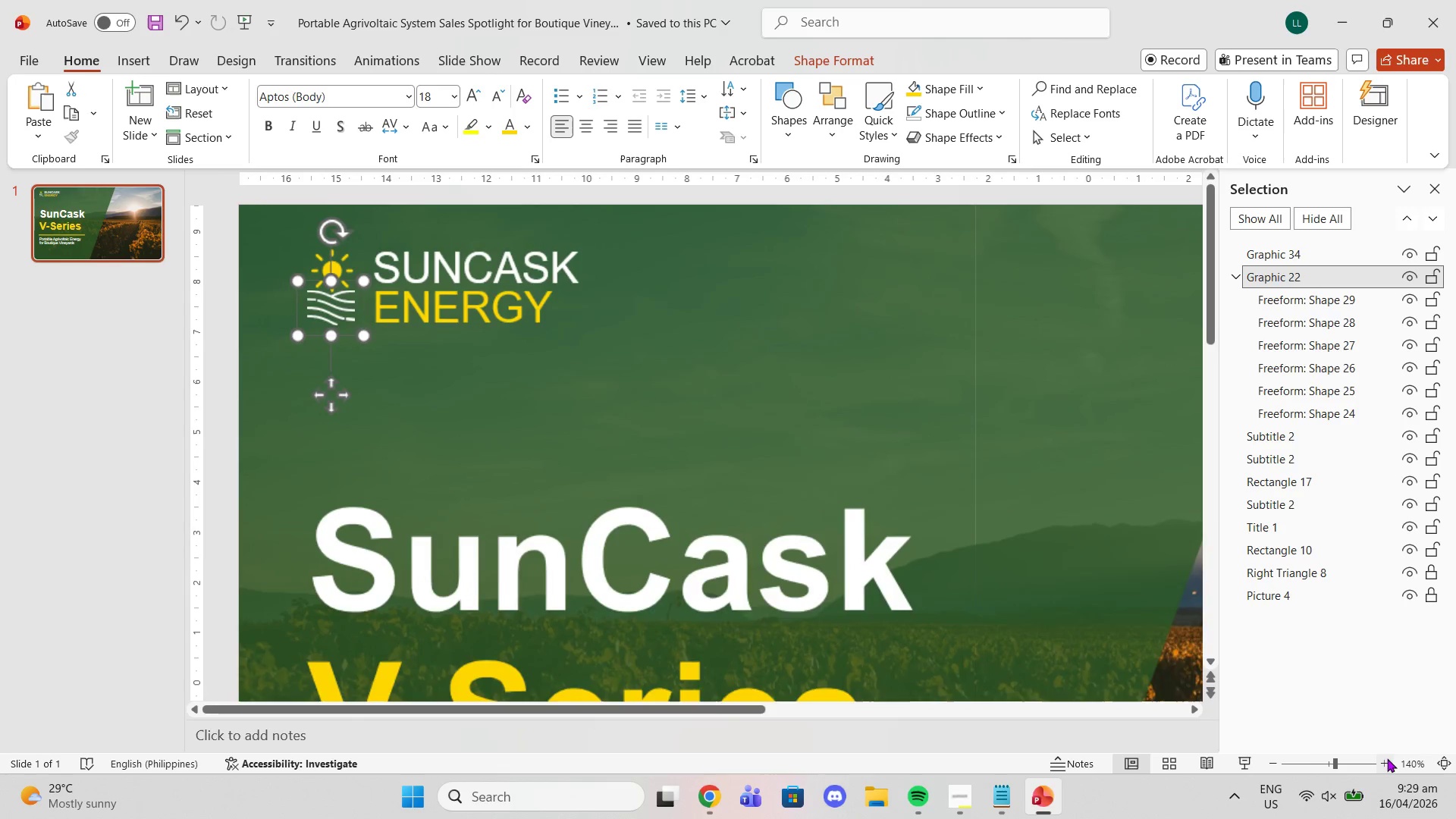 
triple_click([1389, 758])
 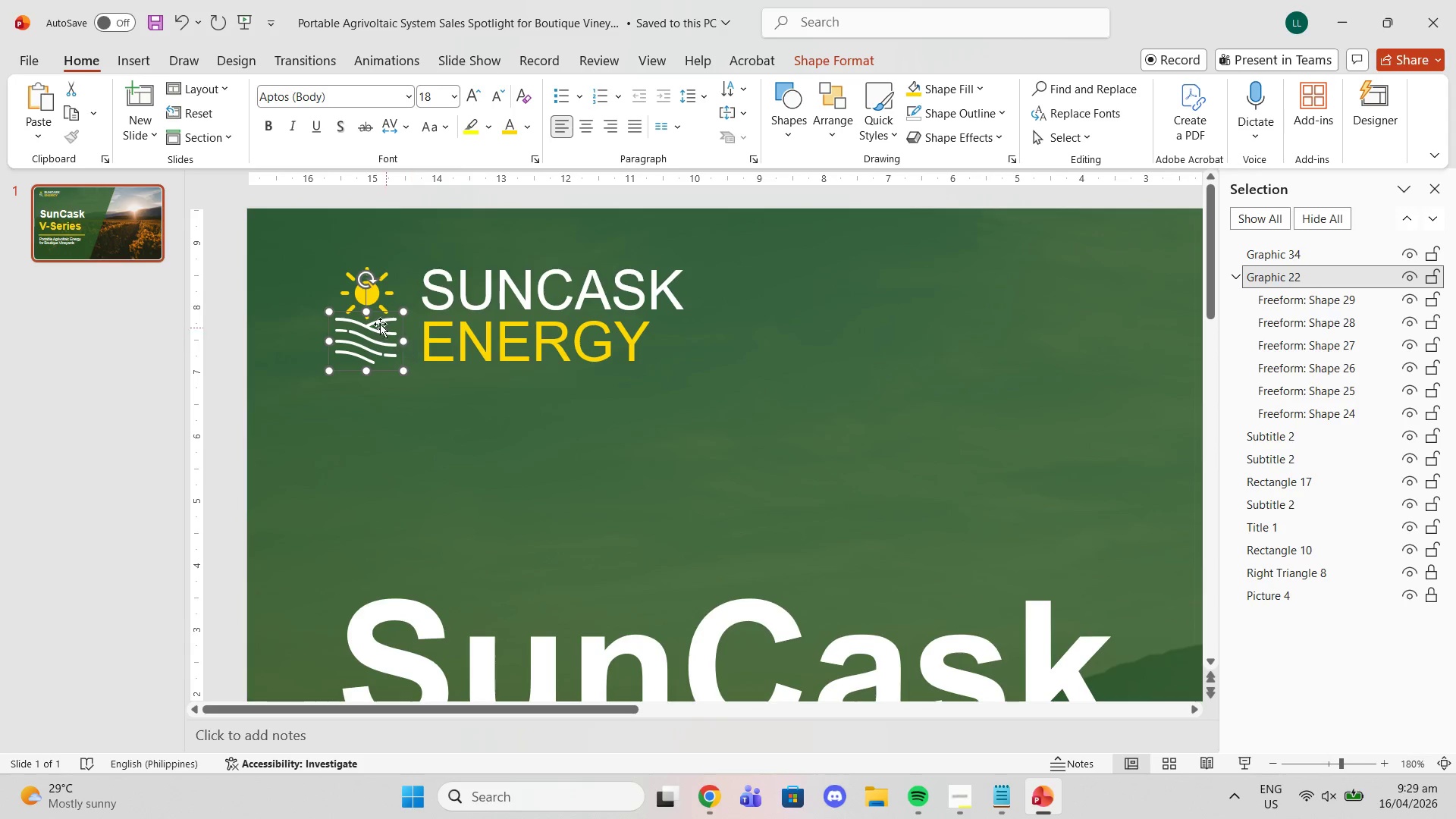 
left_click([355, 296])
 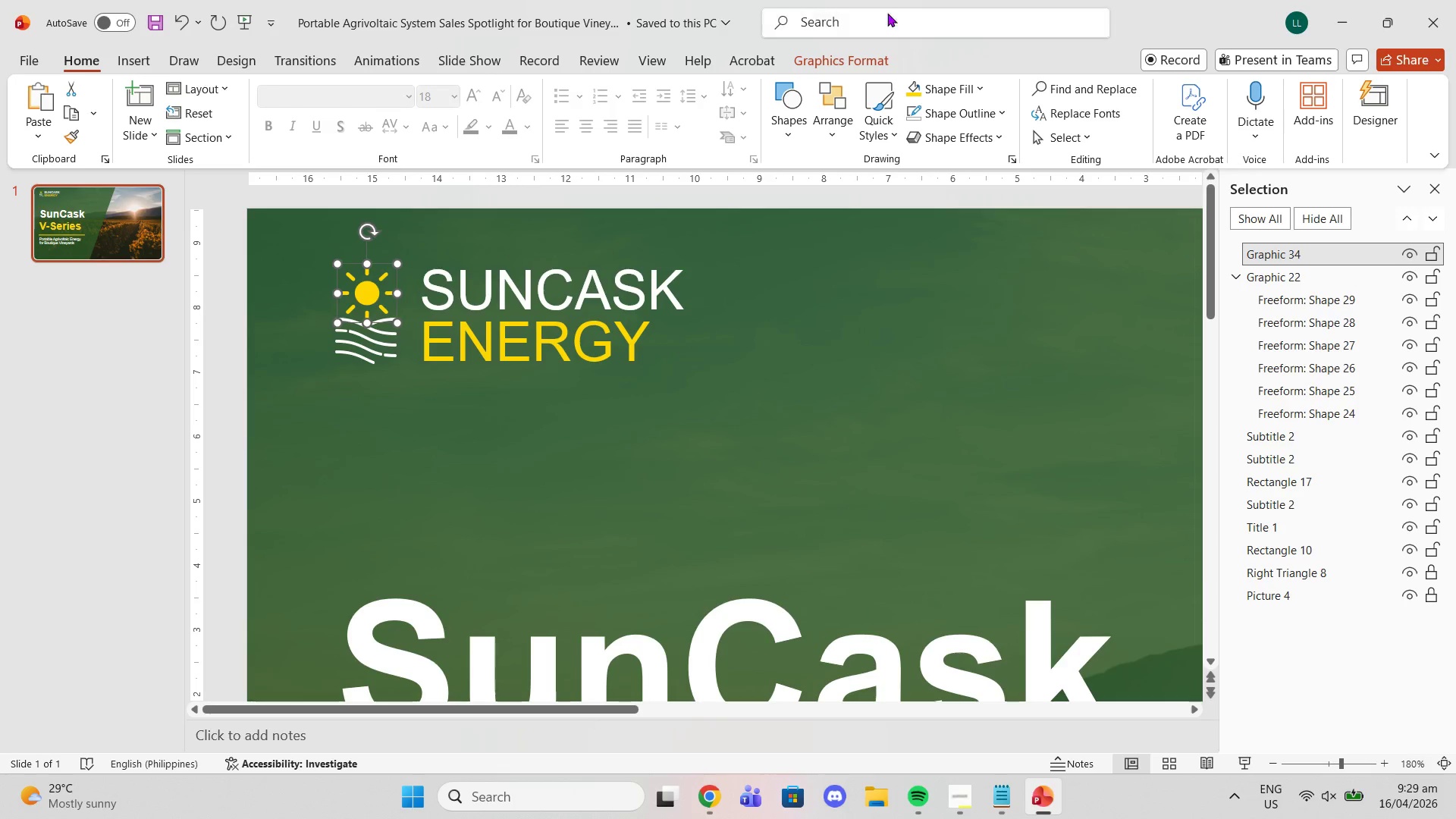 
left_click([817, 55])
 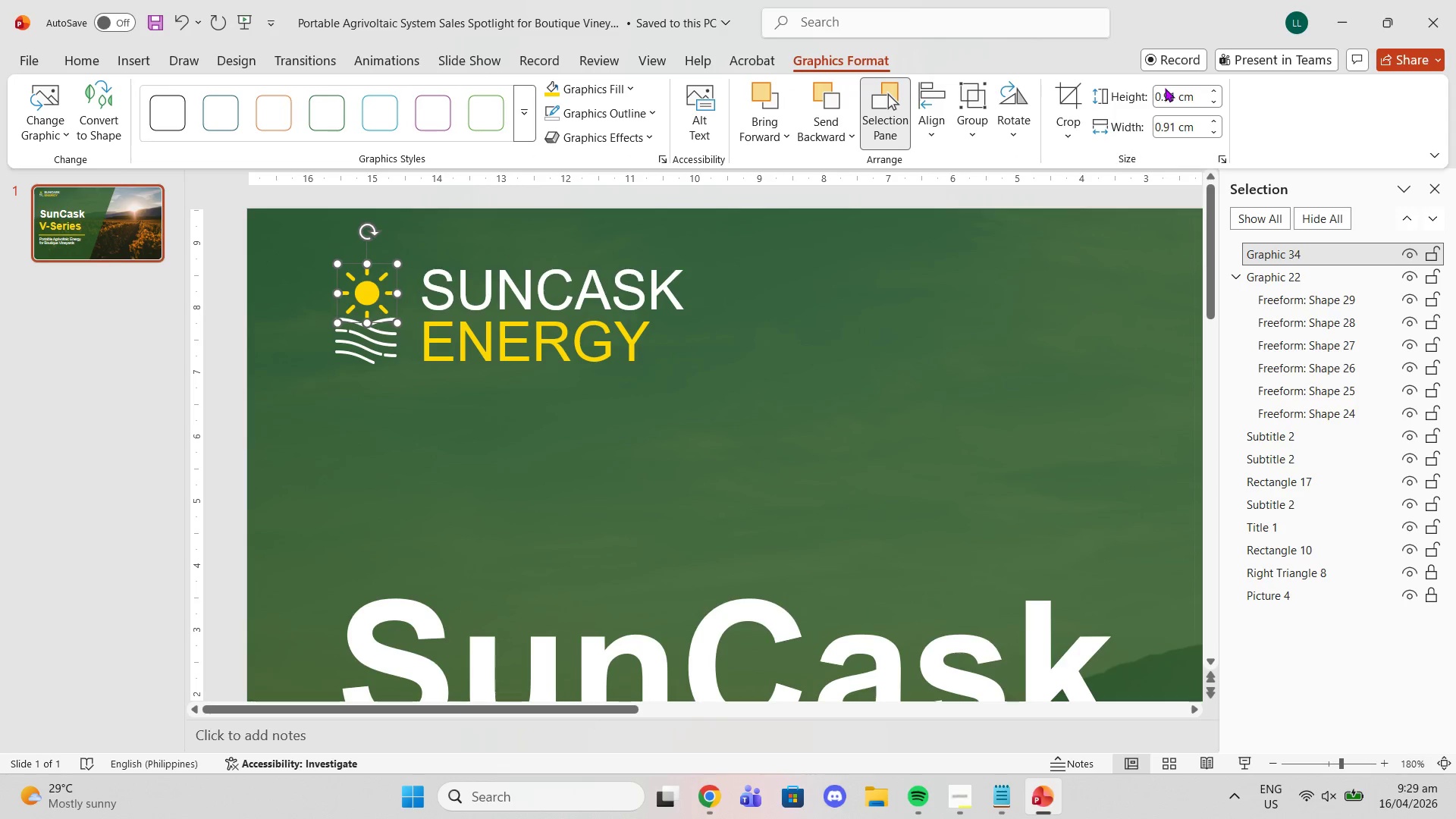 
left_click([1166, 100])
 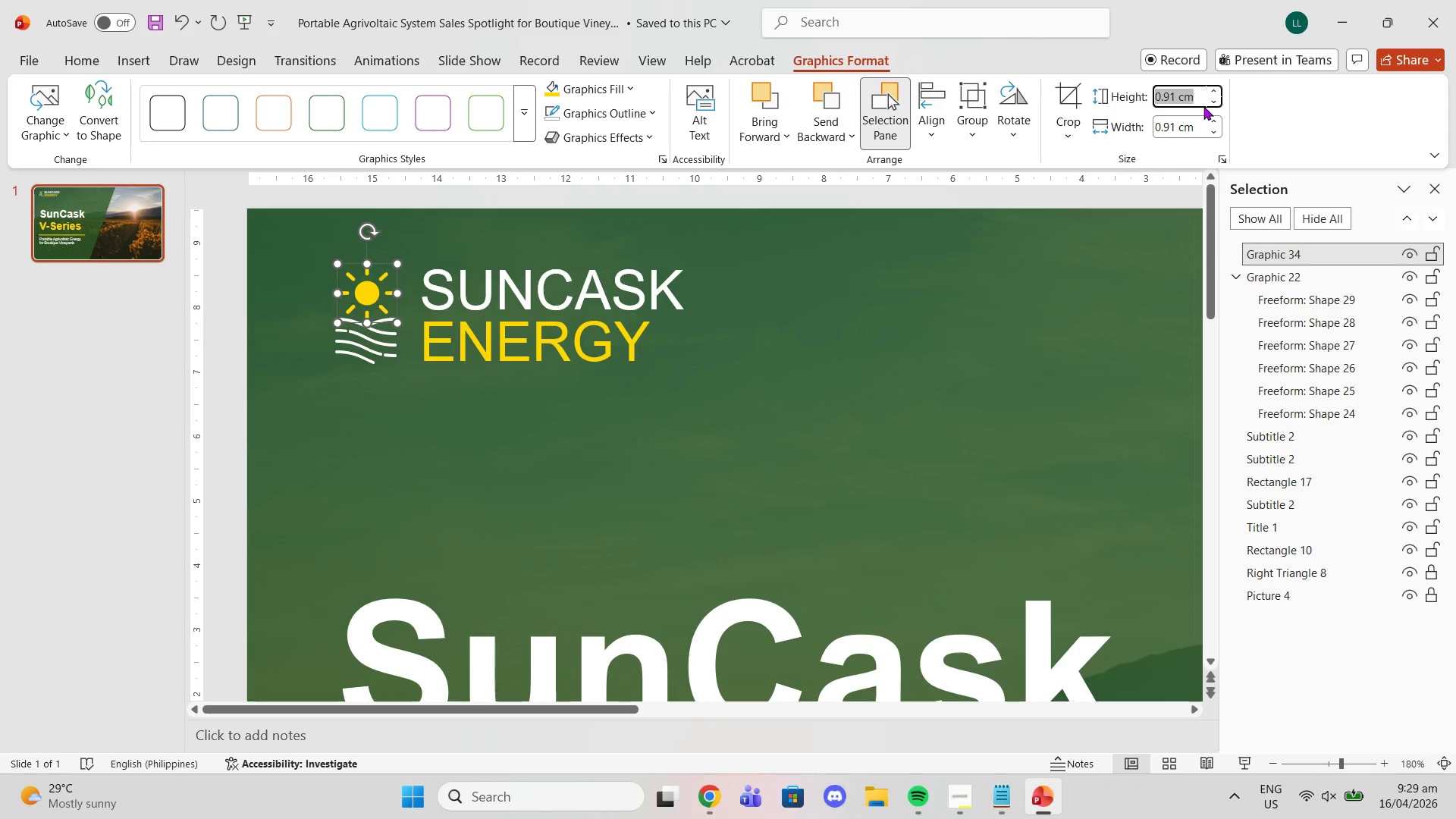 
key(1)
 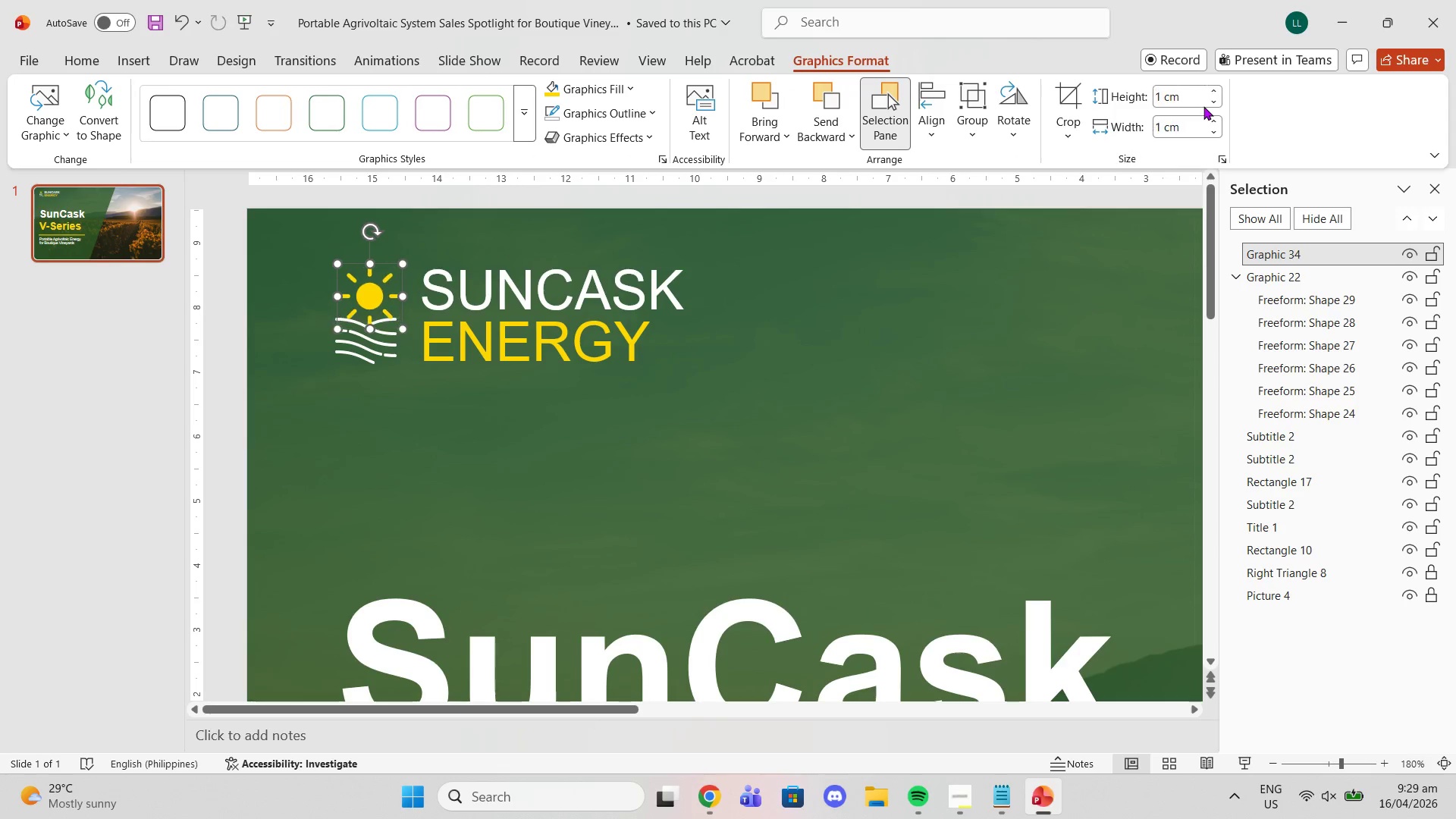 
key(Enter)
 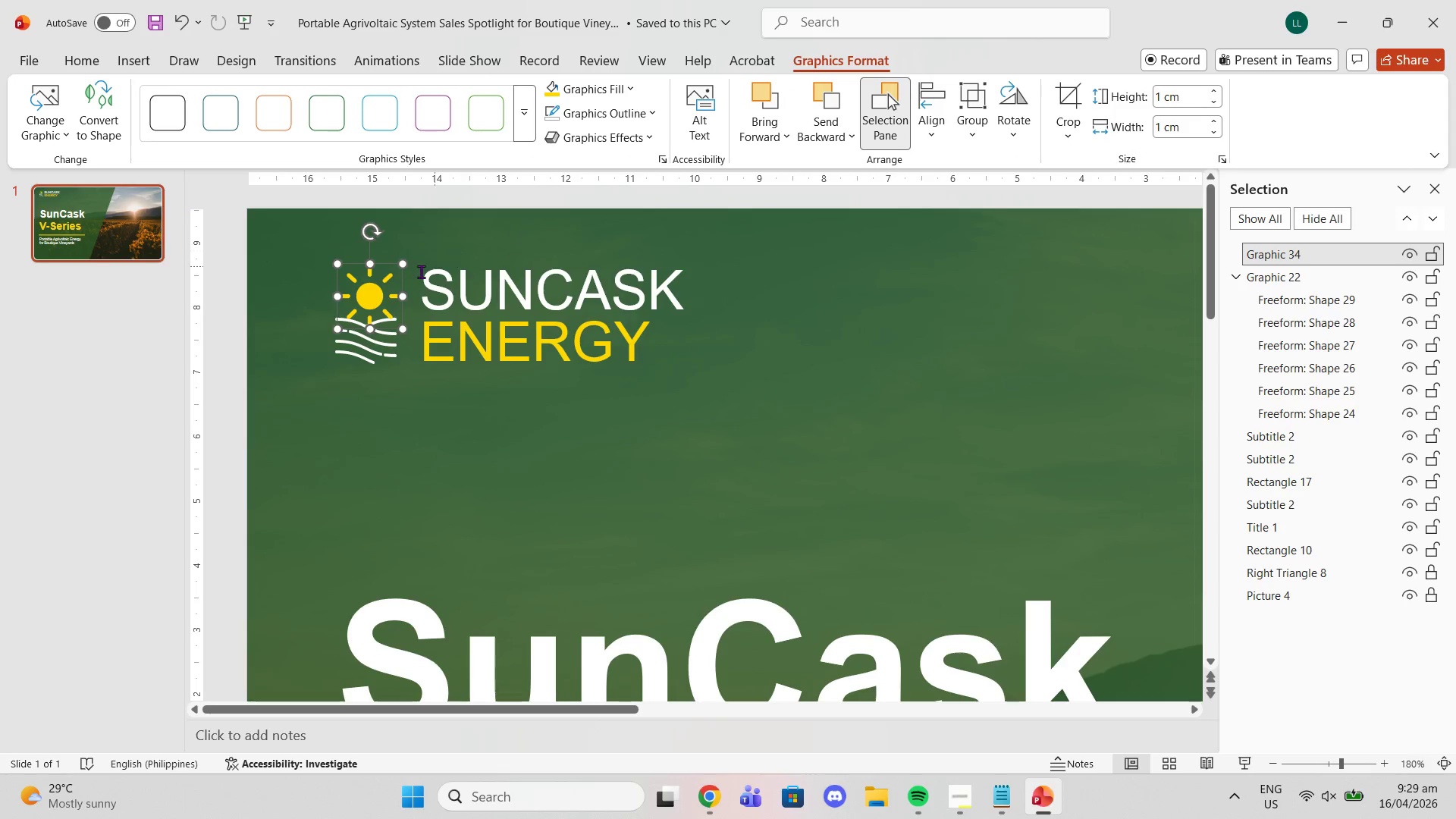 
left_click_drag(start_coordinate=[371, 291], to_coordinate=[369, 287])
 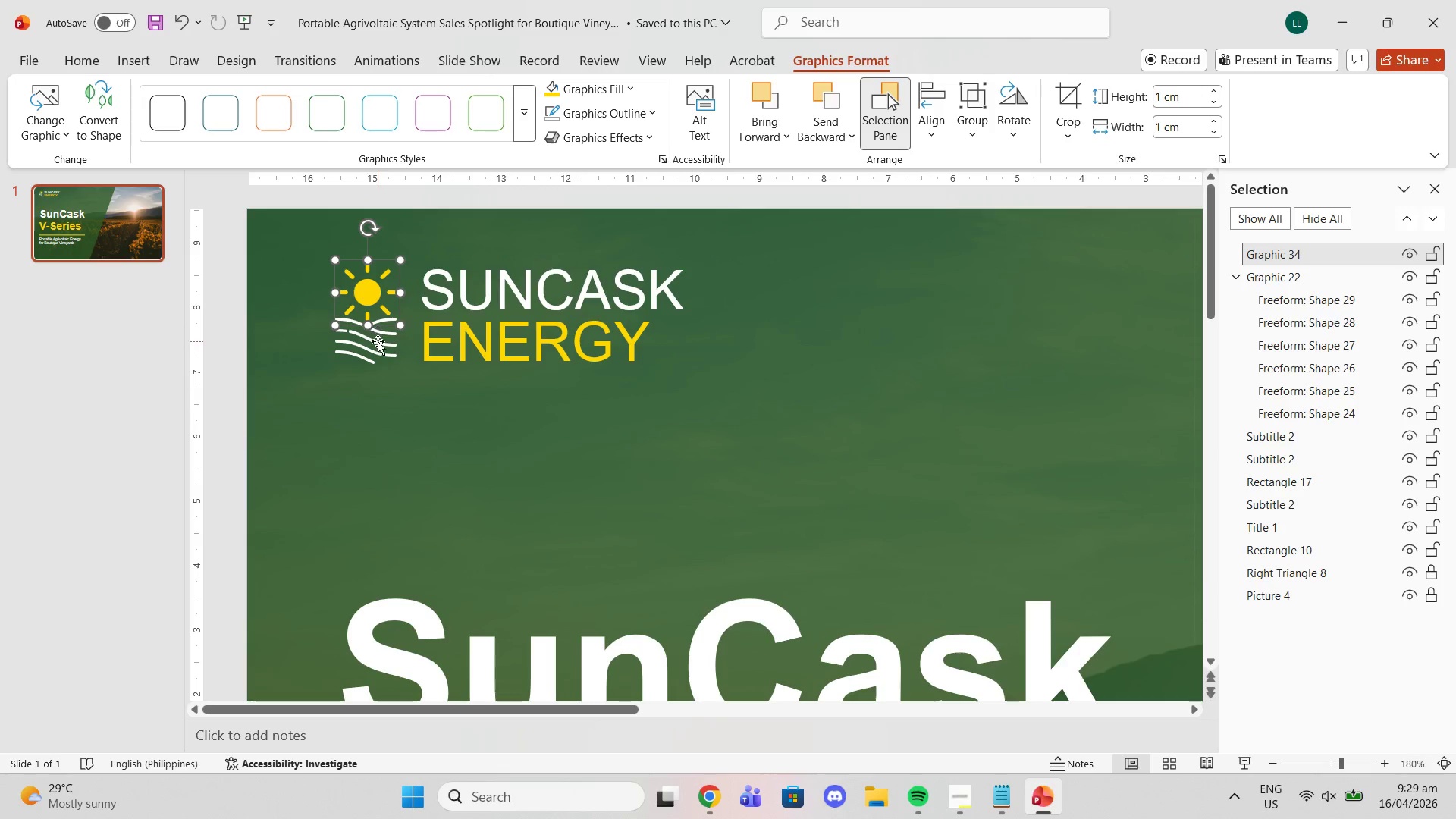 
left_click([378, 341])
 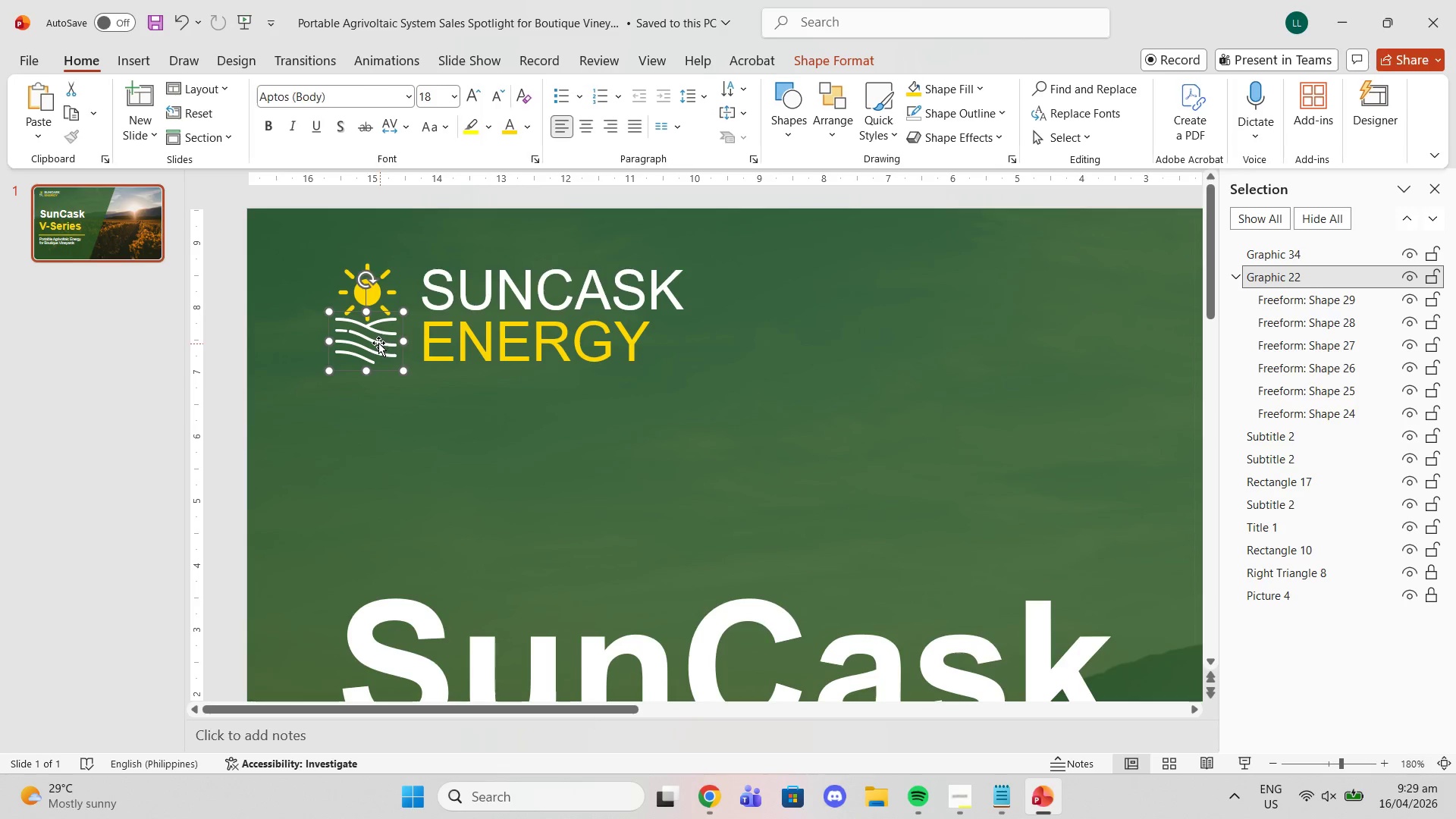 
left_click_drag(start_coordinate=[374, 341], to_coordinate=[375, 345])
 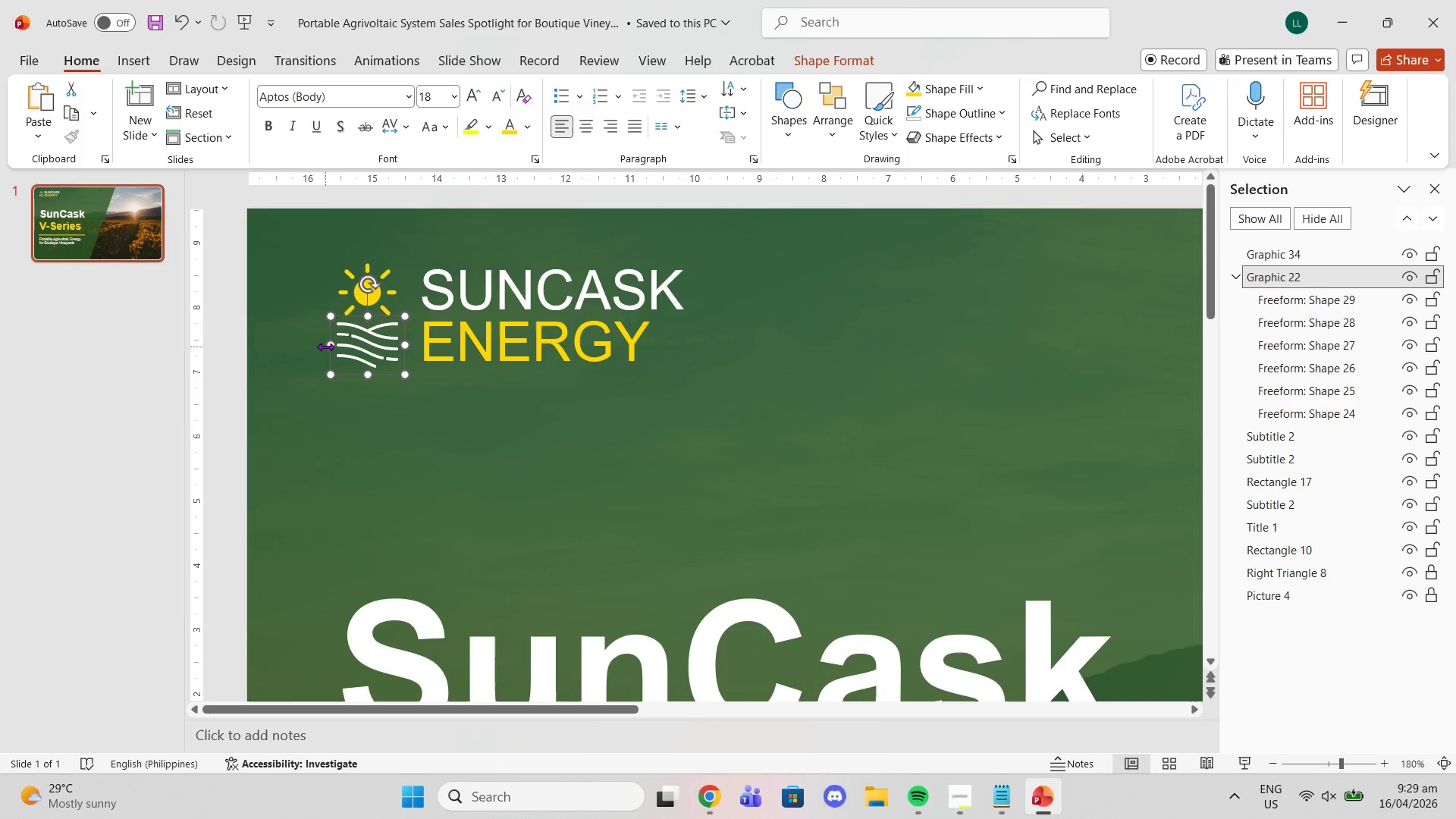 
left_click_drag(start_coordinate=[328, 347], to_coordinate=[331, 347])
 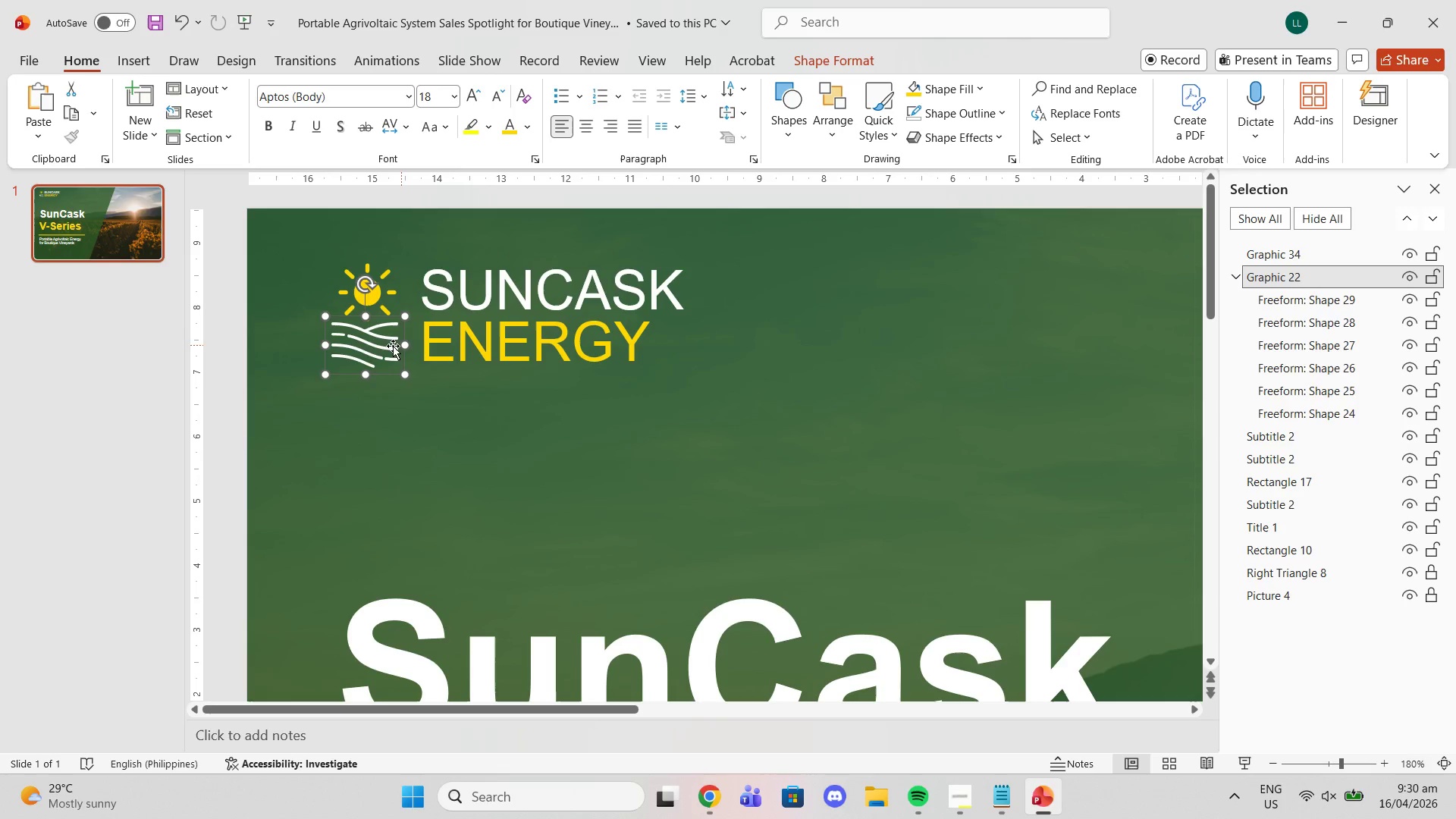 
left_click_drag(start_coordinate=[362, 349], to_coordinate=[369, 350])
 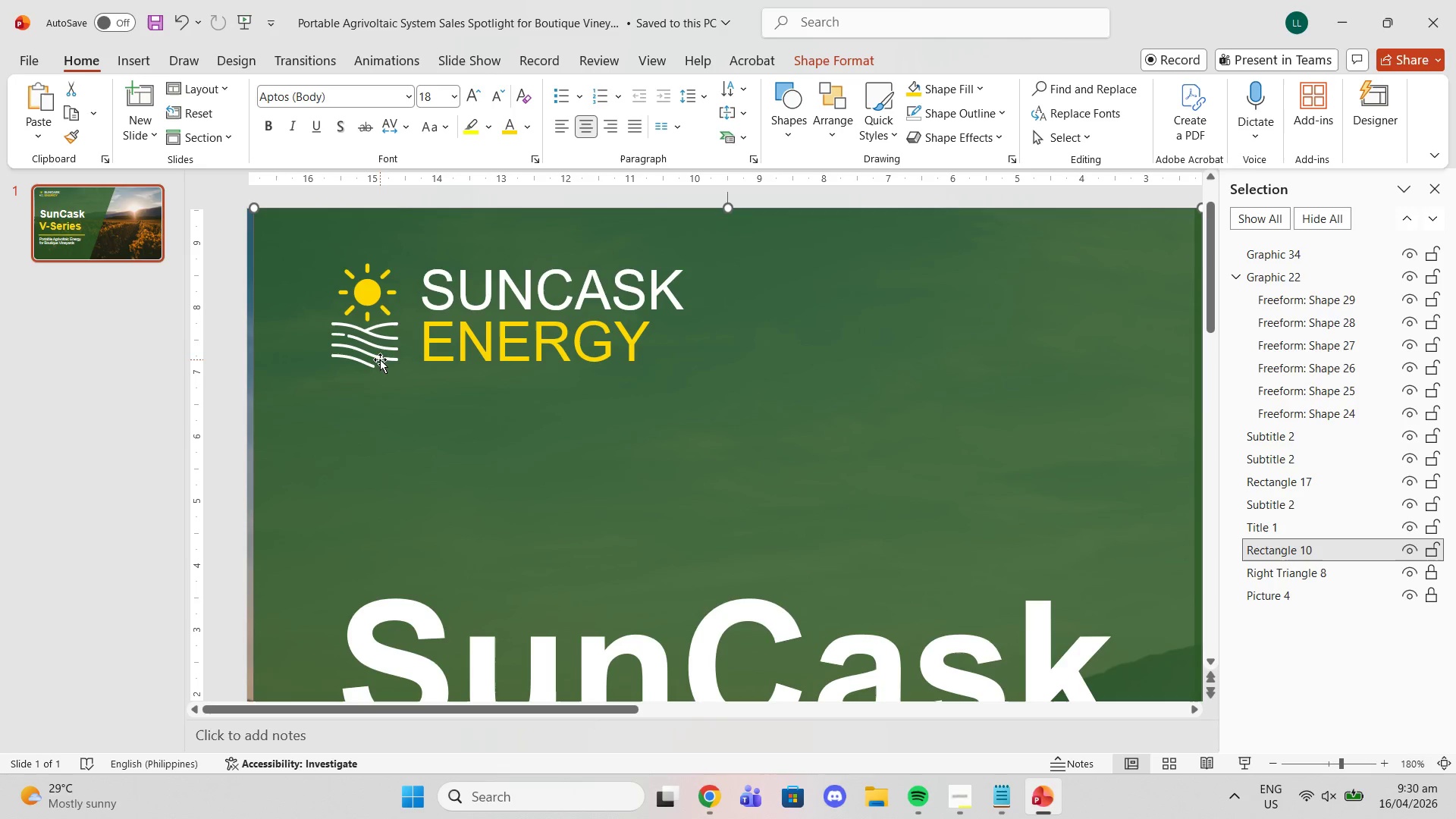 
key(Control+ControlLeft)
 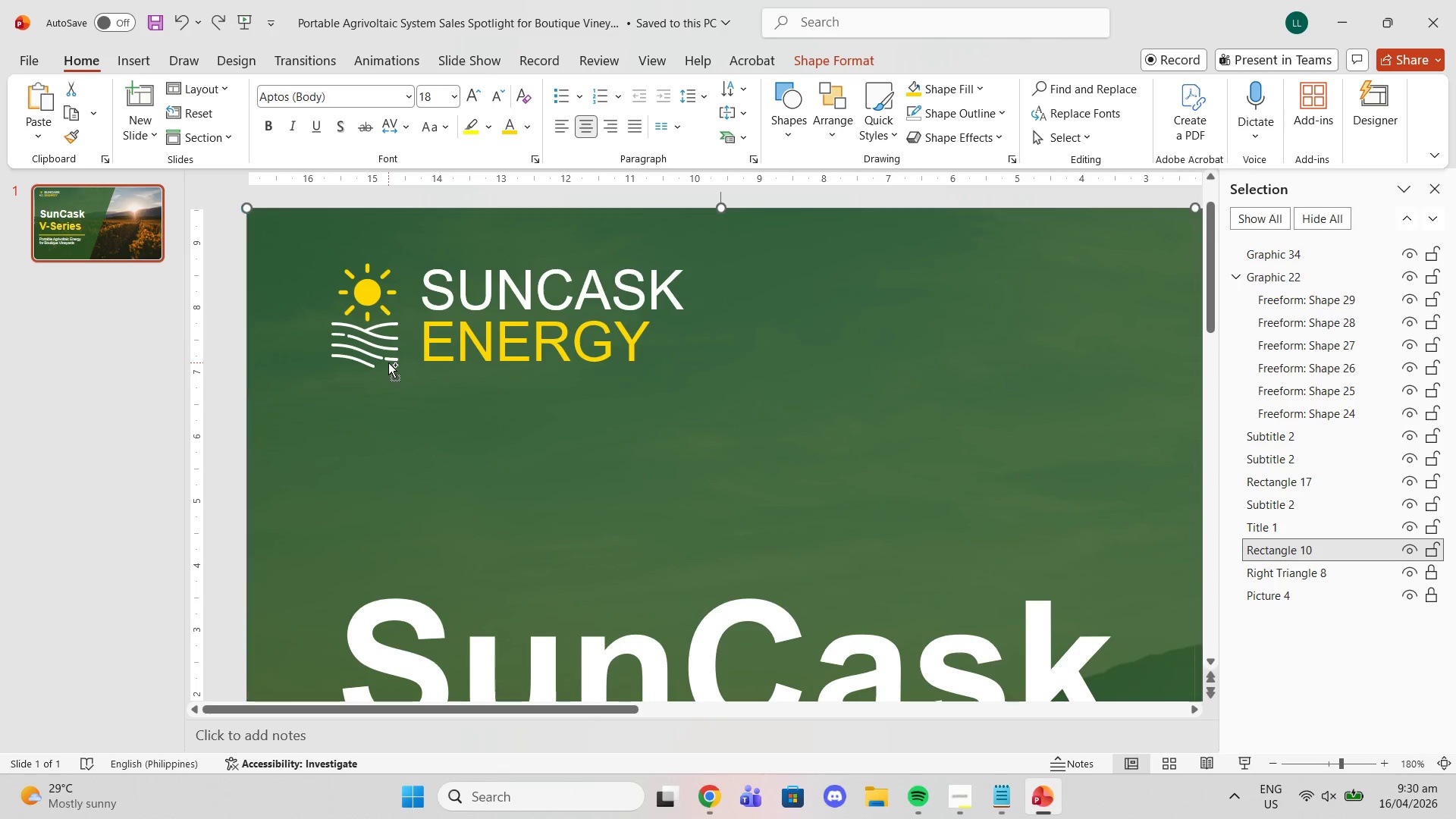 
key(Control+Z)
 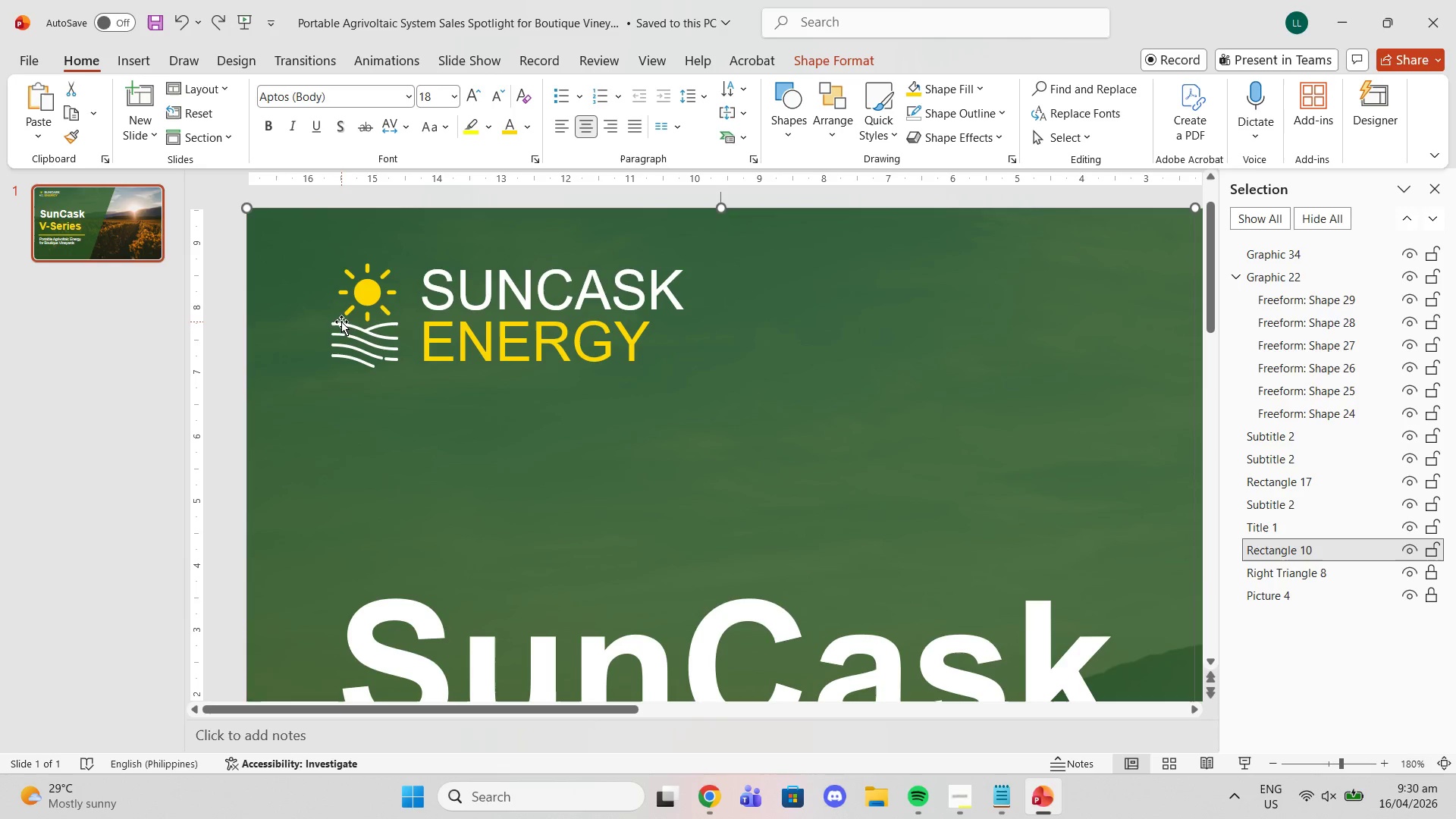 
left_click([341, 322])
 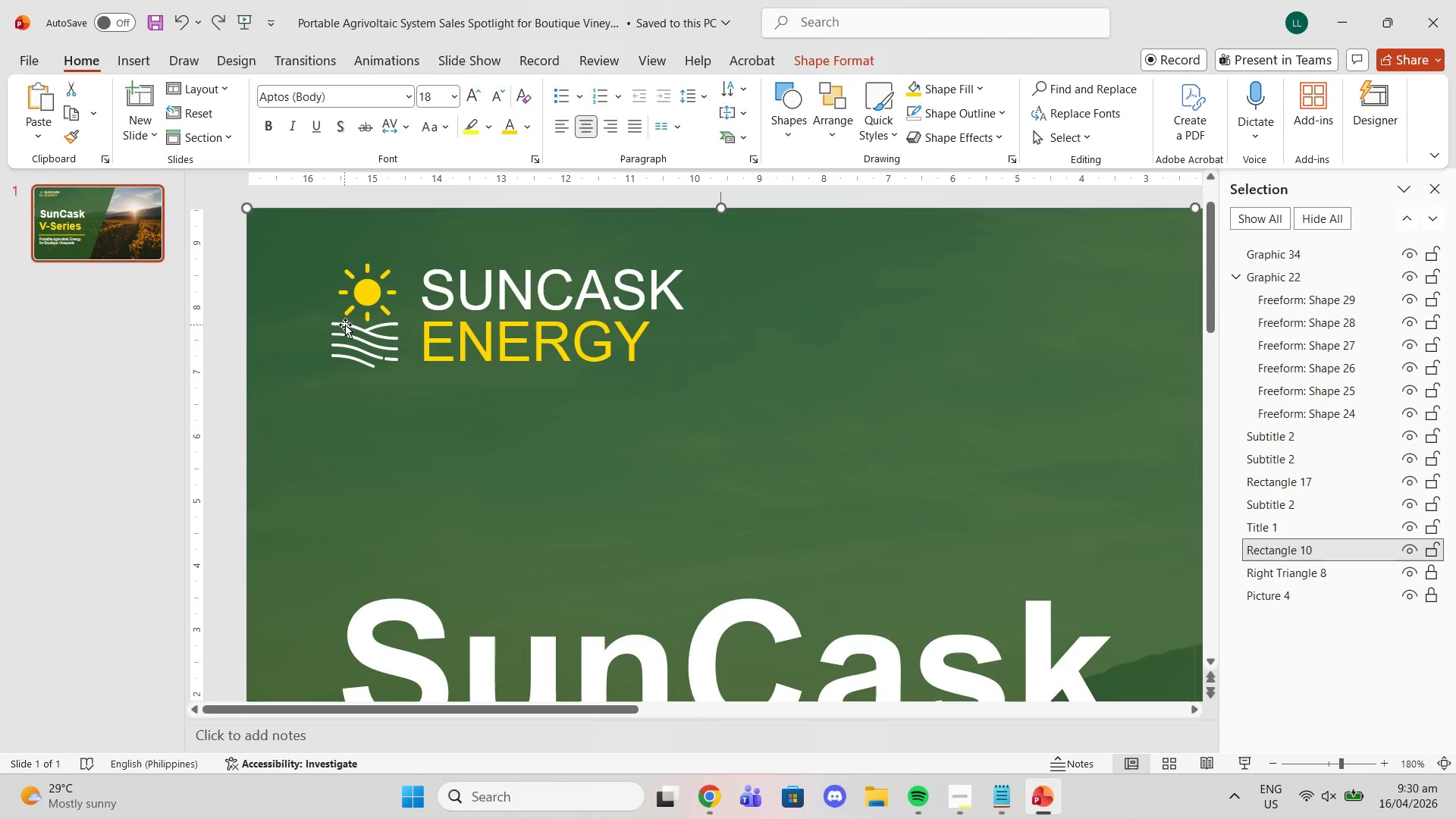 
left_click([345, 325])
 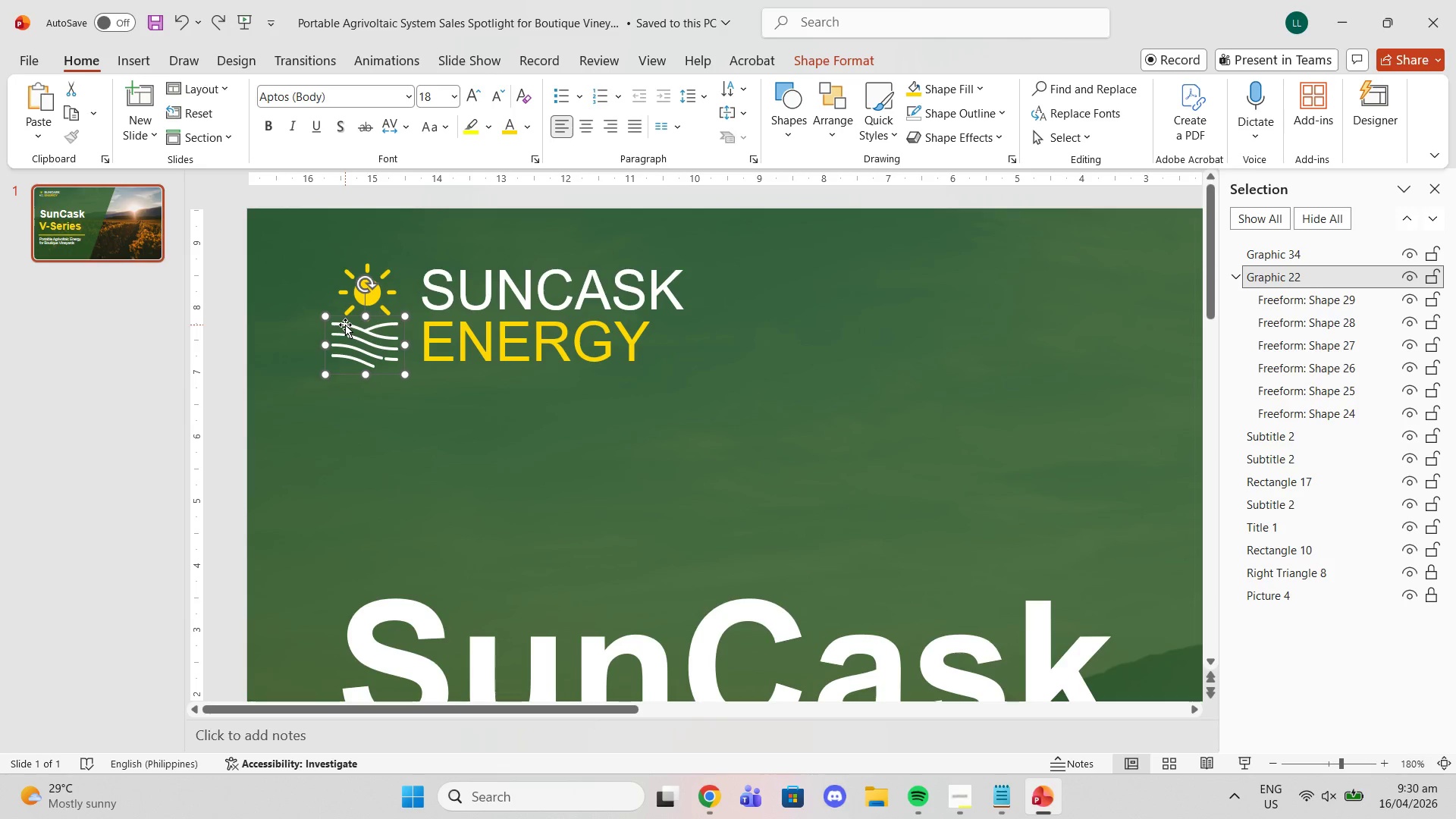 
left_click_drag(start_coordinate=[345, 325], to_coordinate=[351, 325])
 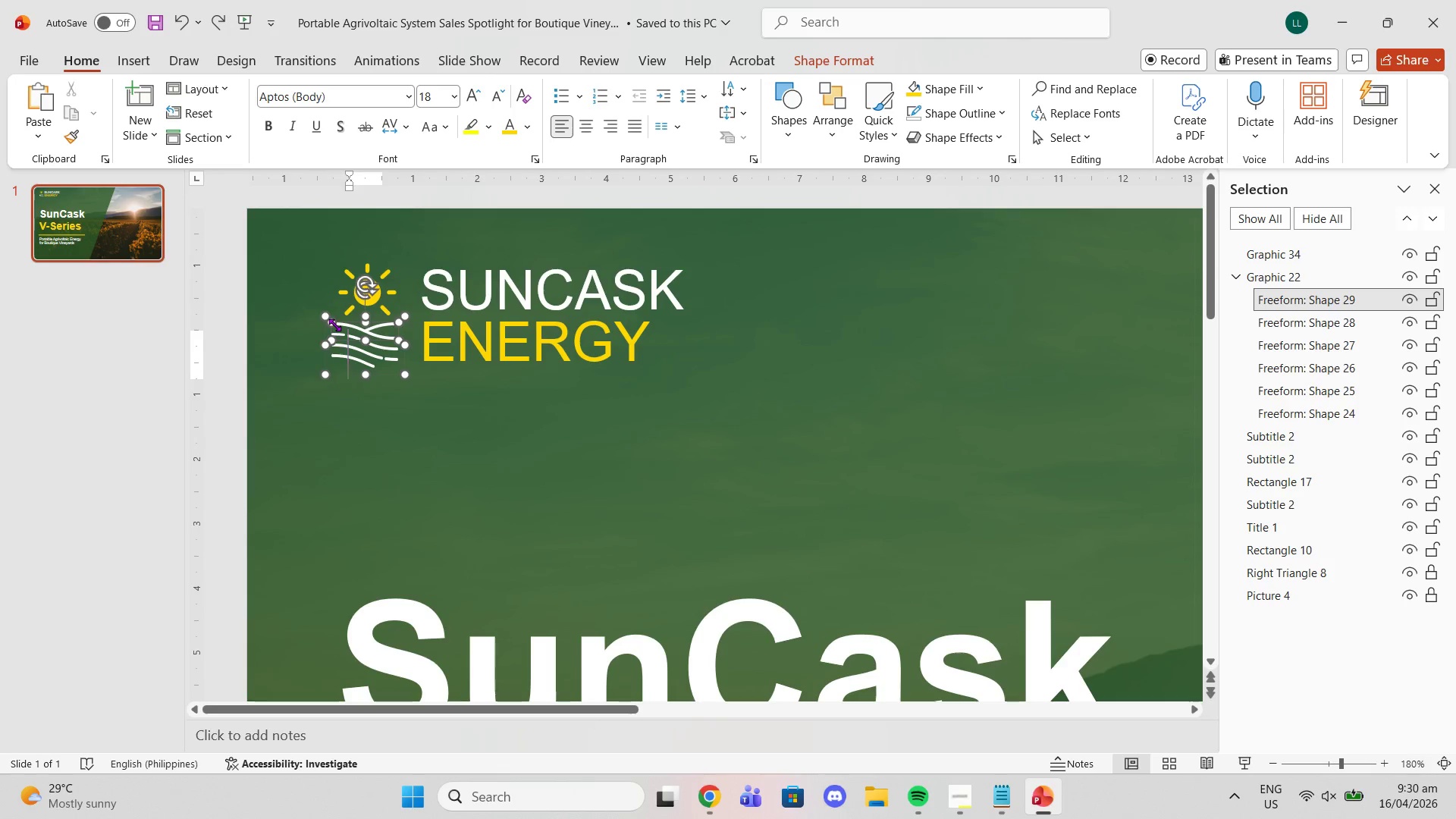 
left_click([334, 325])
 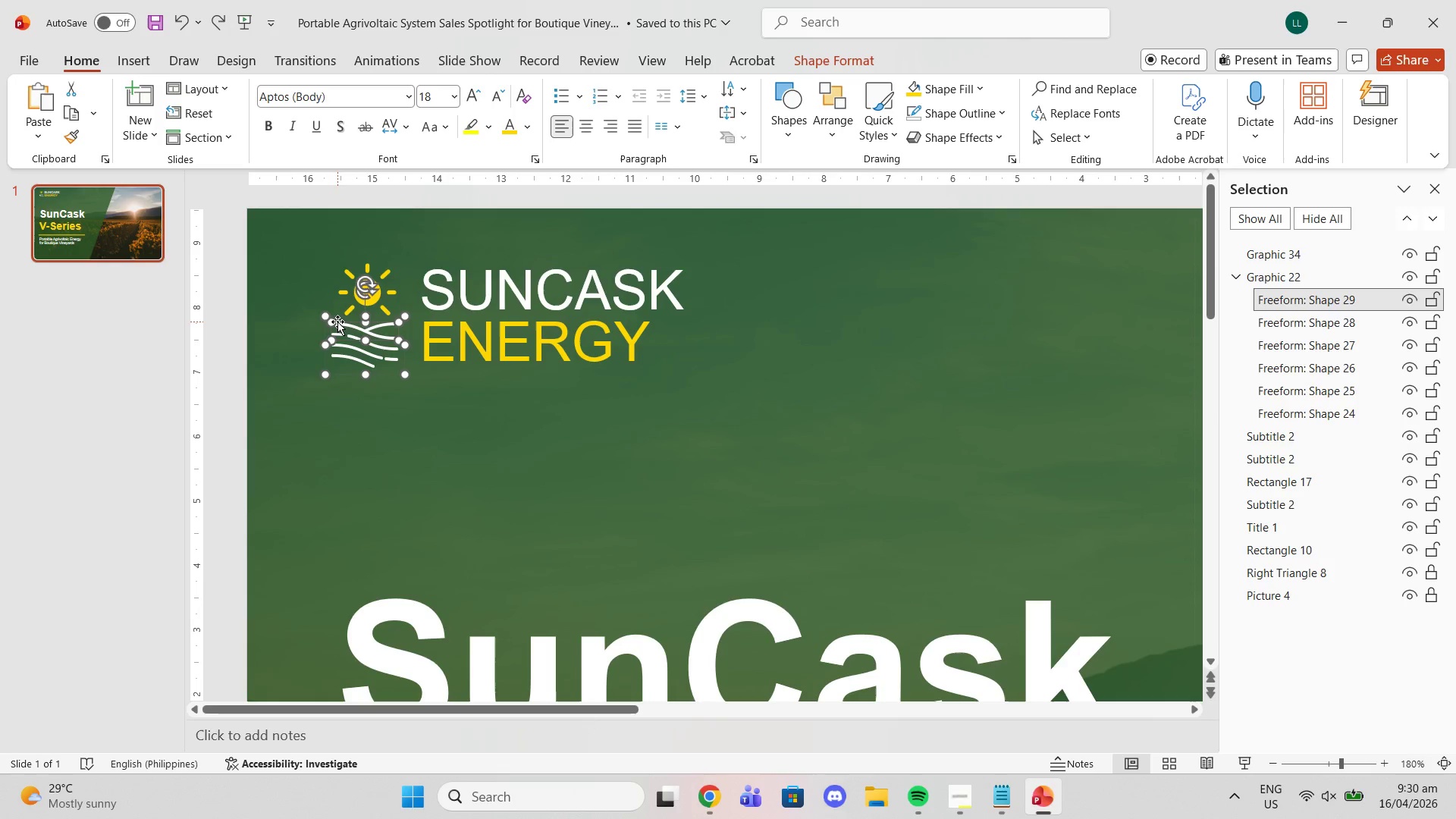 
left_click([337, 322])
 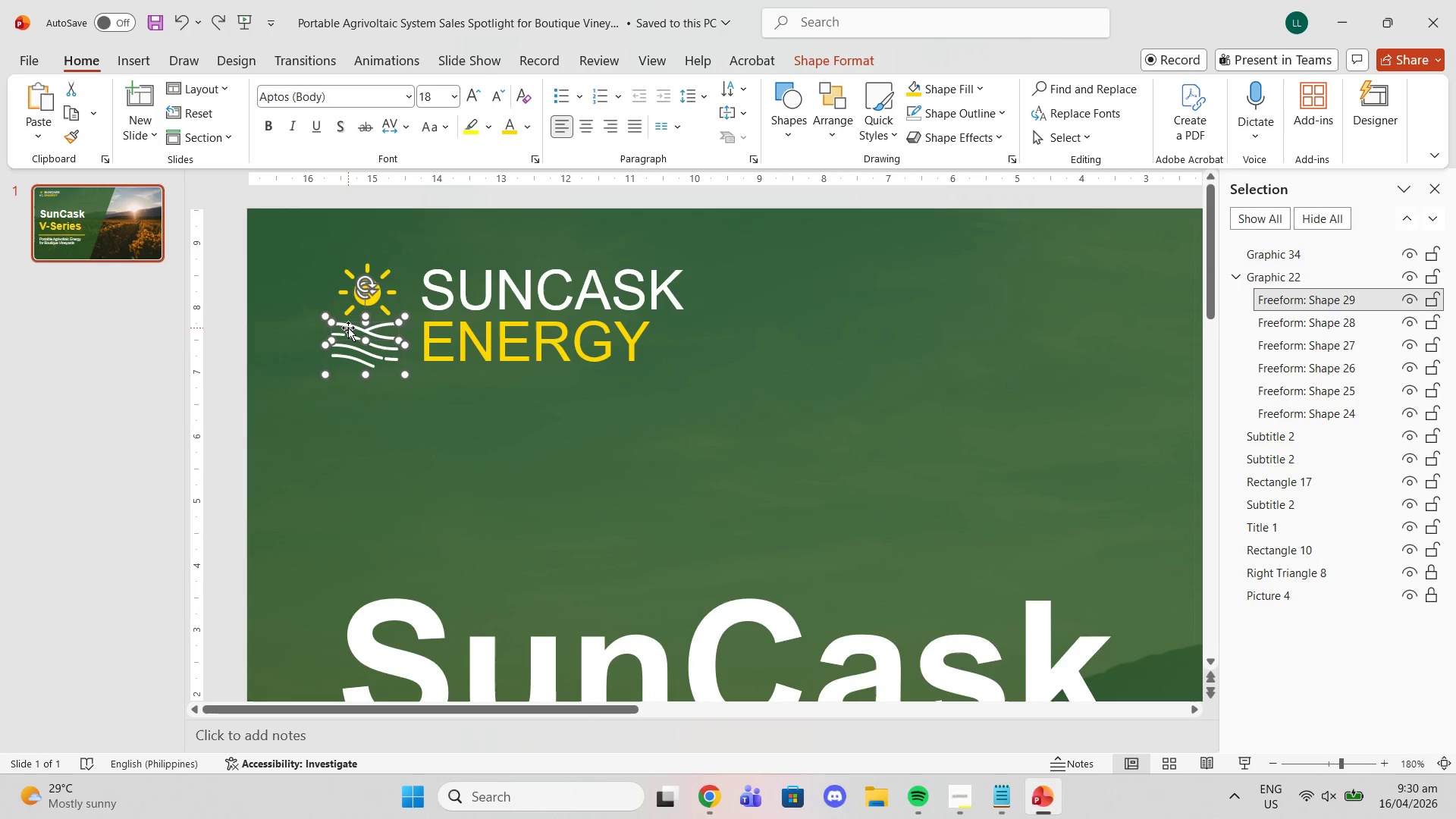 
left_click_drag(start_coordinate=[348, 328], to_coordinate=[356, 328])
 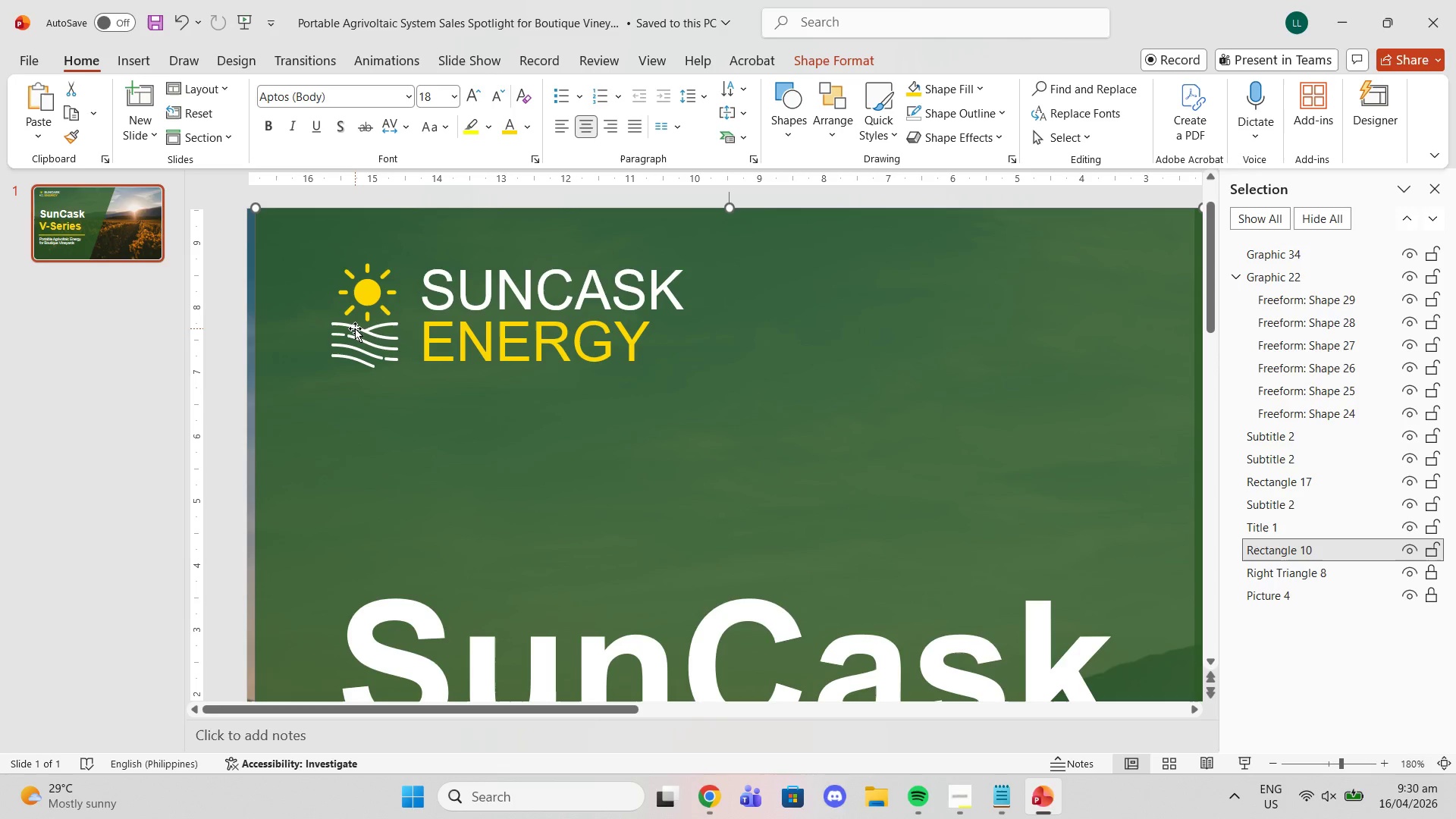 
key(Control+ControlLeft)
 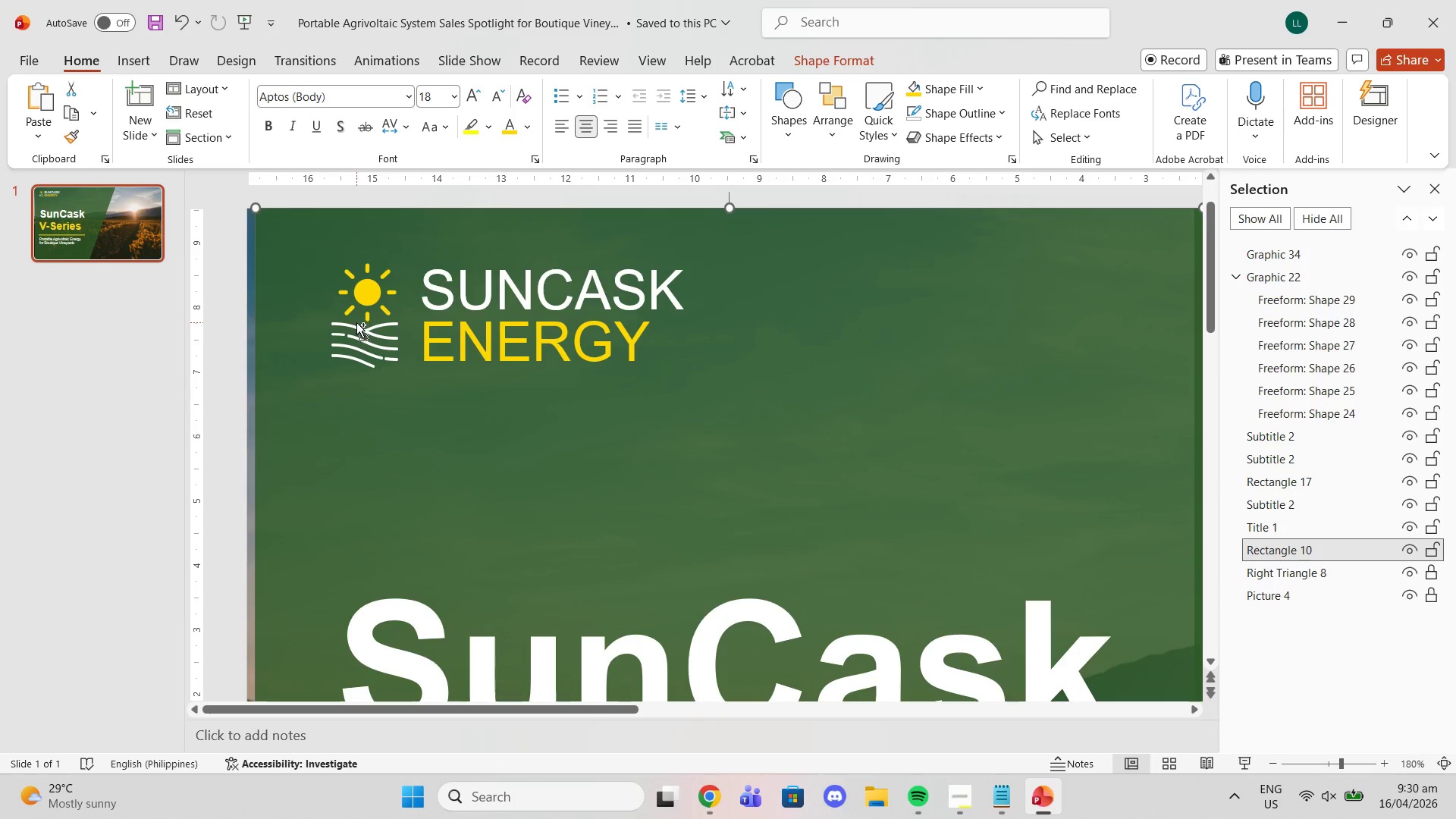 
key(Control+Z)
 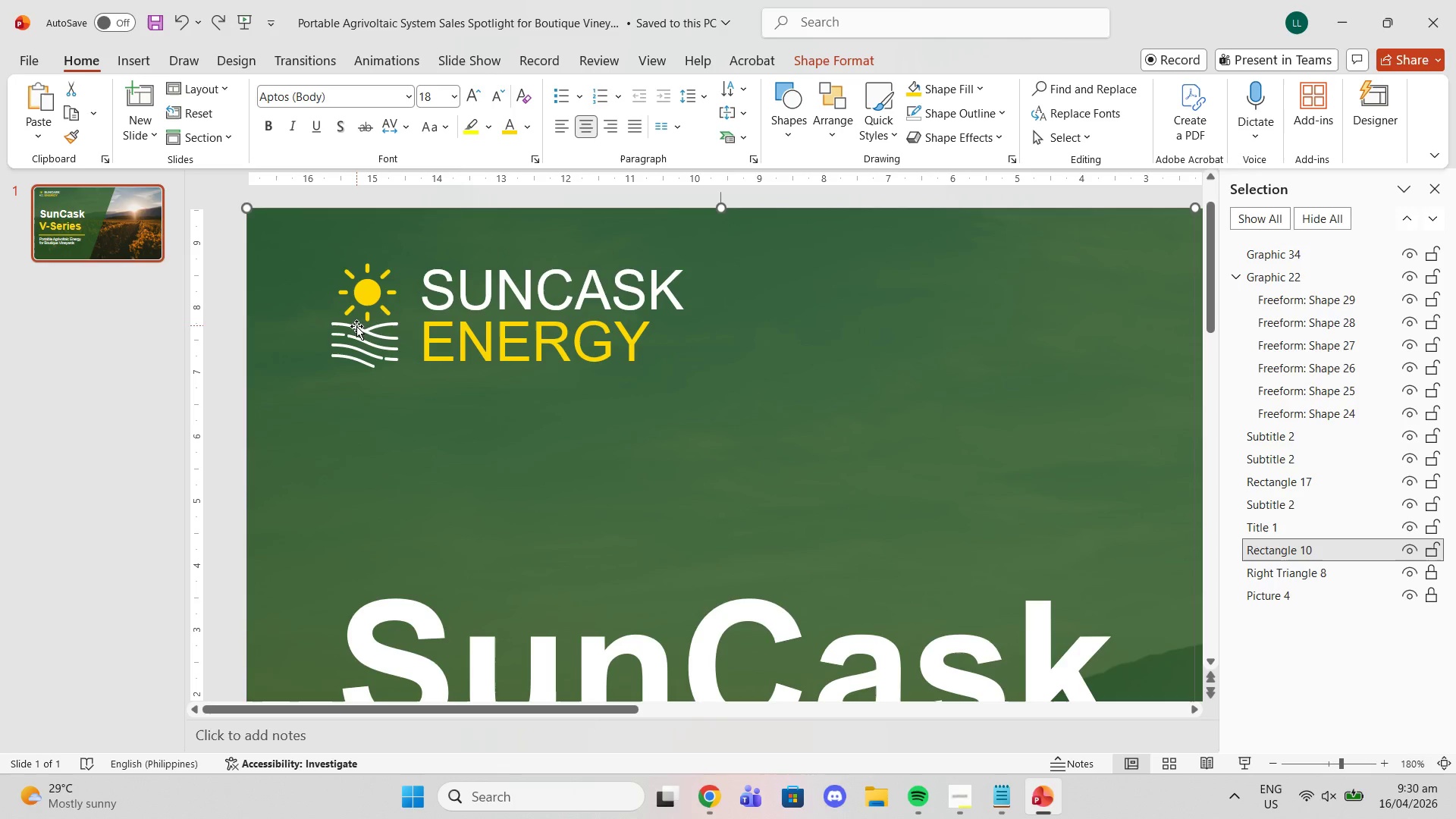 
left_click([356, 327])
 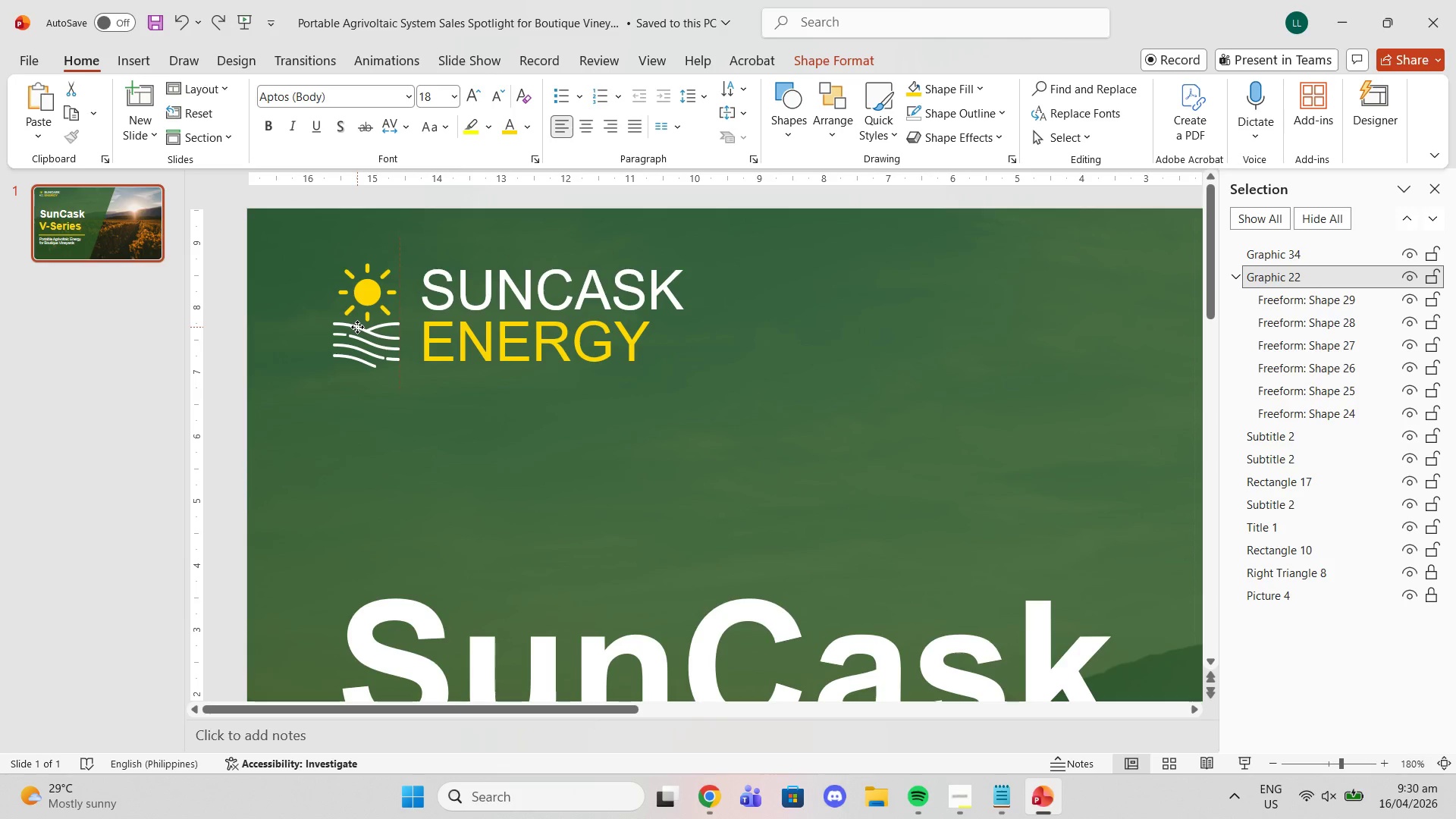 
wait(8.45)
 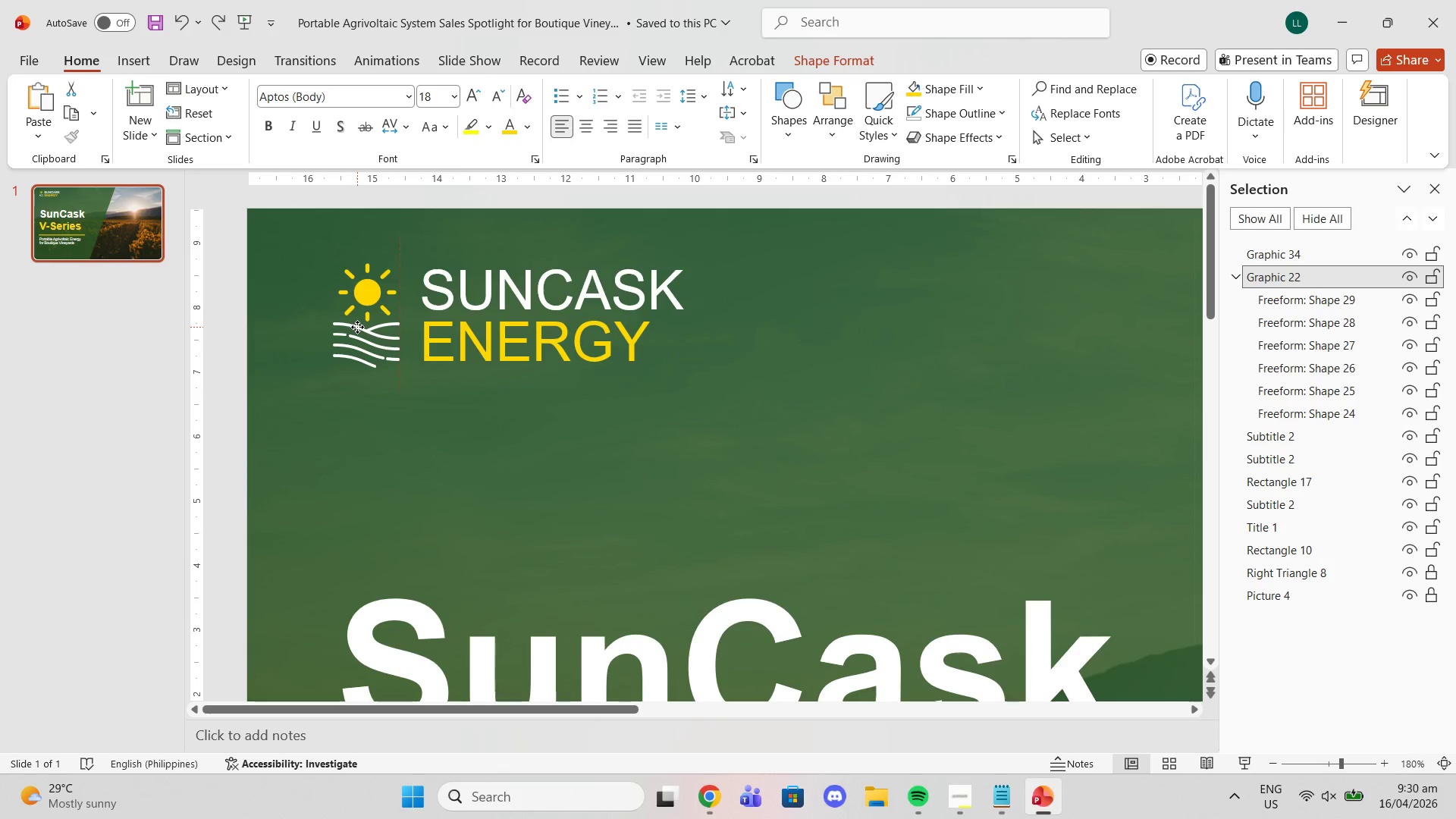 
left_click([1259, 126])
 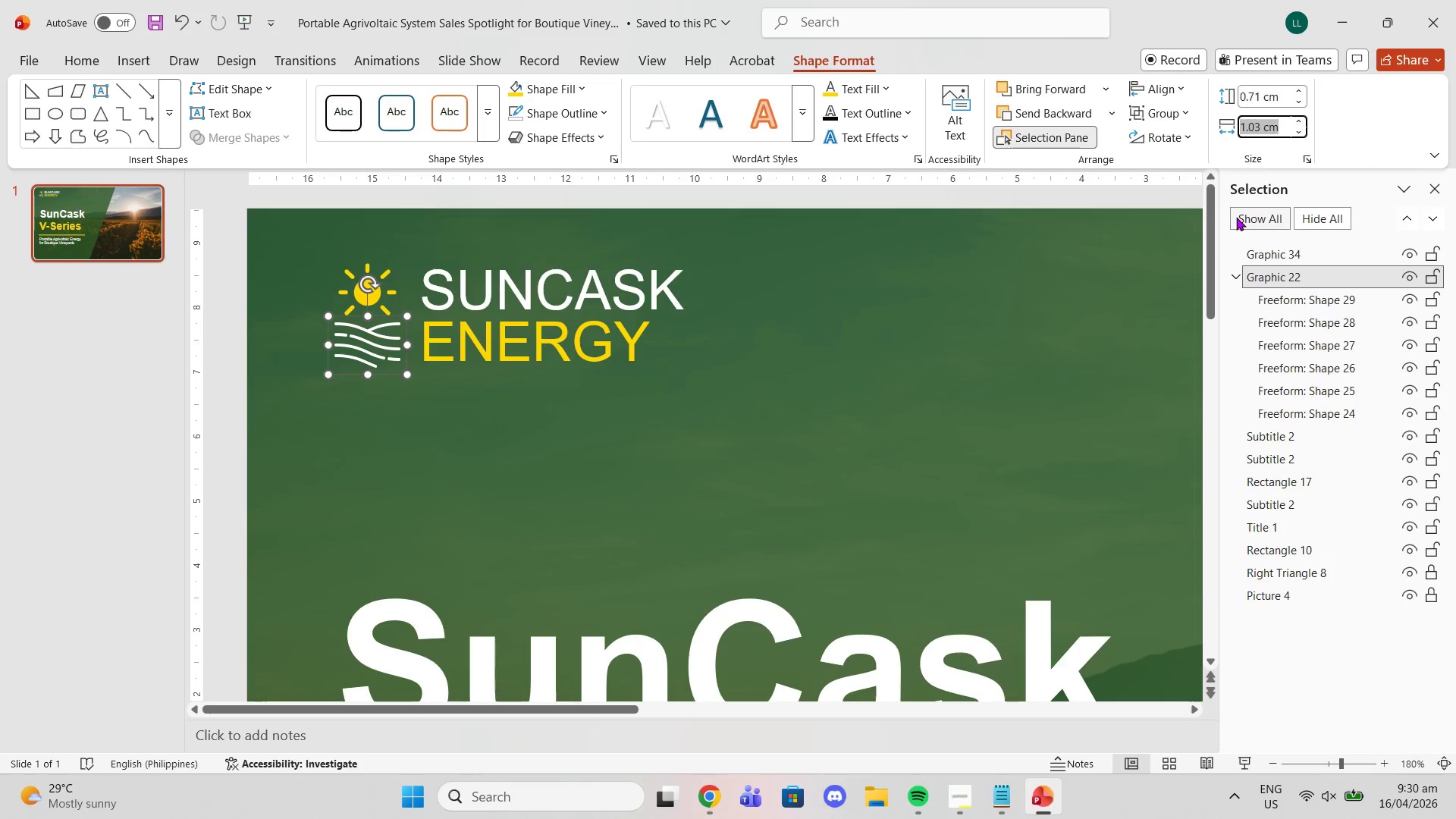 
key(Backspace)
 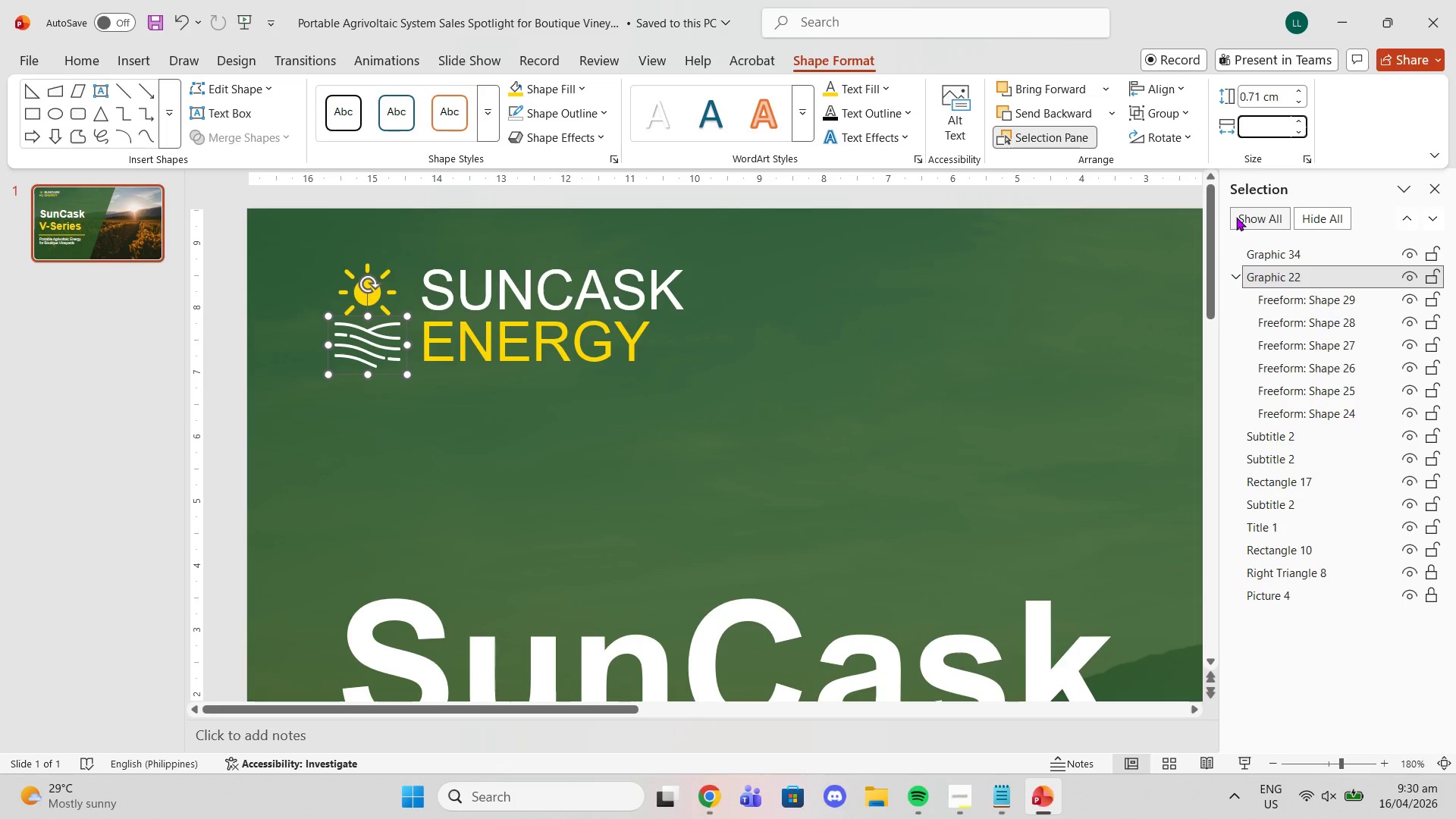 
key(1)
 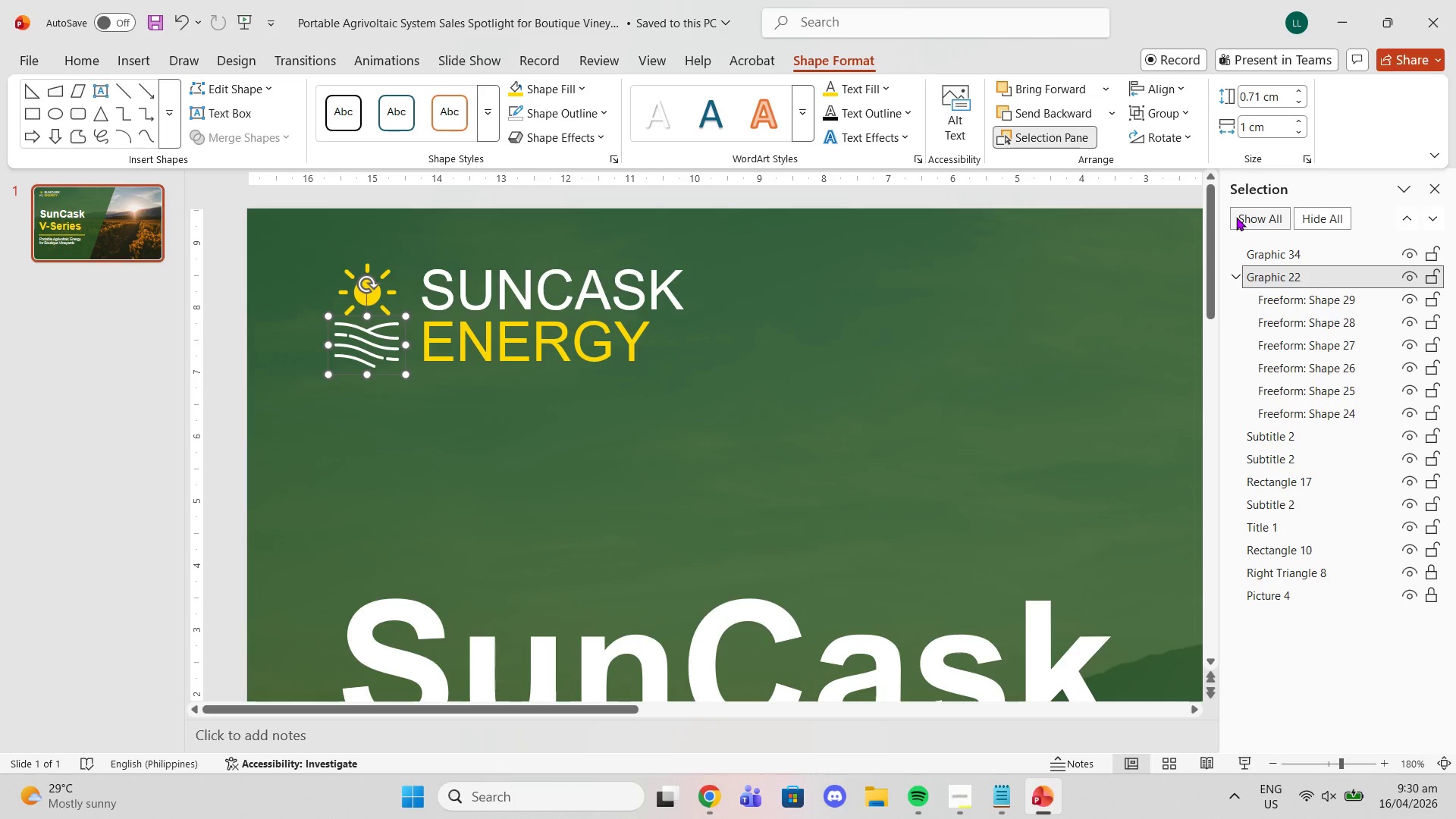 
key(Enter)
 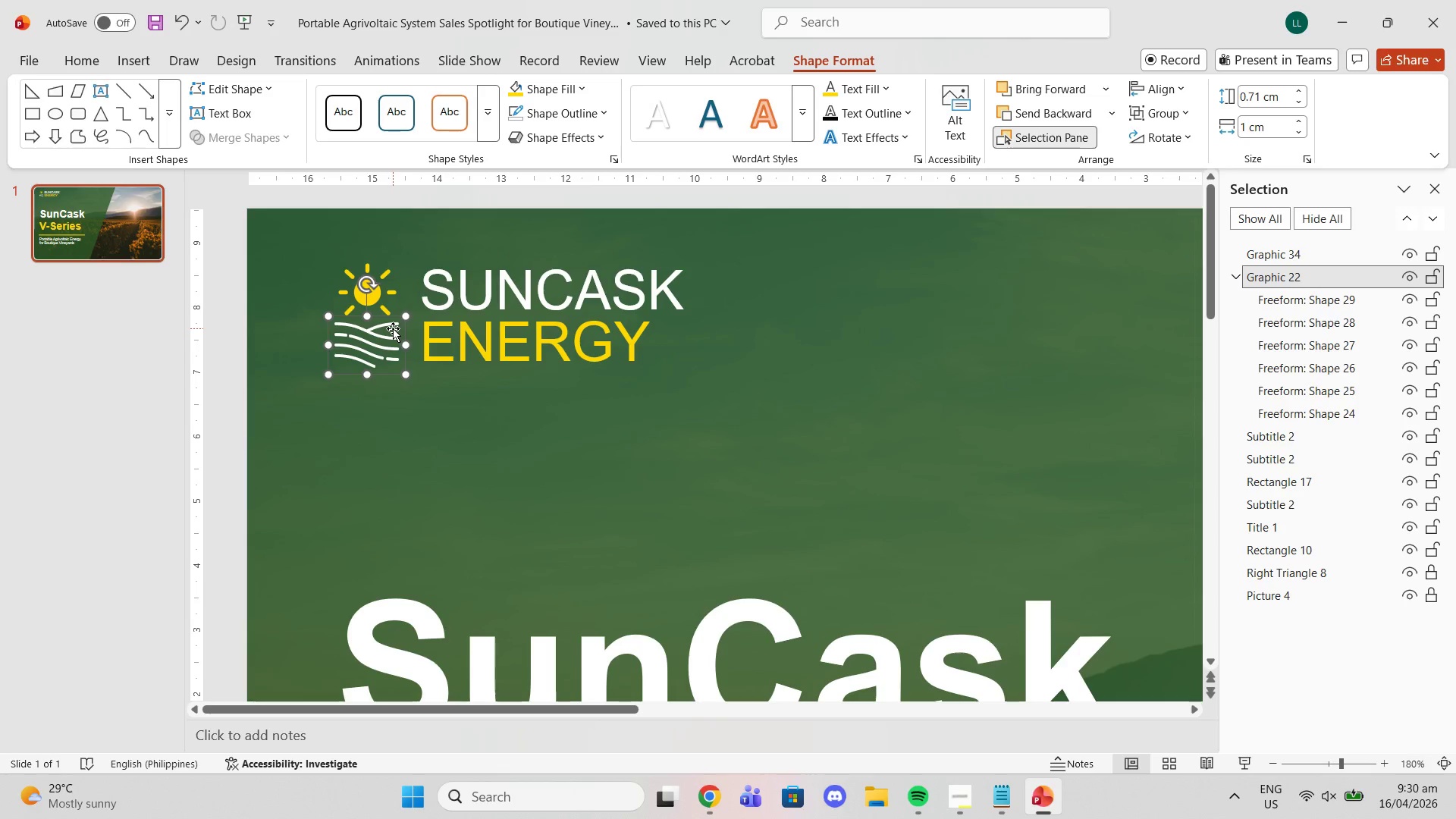 
left_click_drag(start_coordinate=[365, 332], to_coordinate=[369, 332])
 